 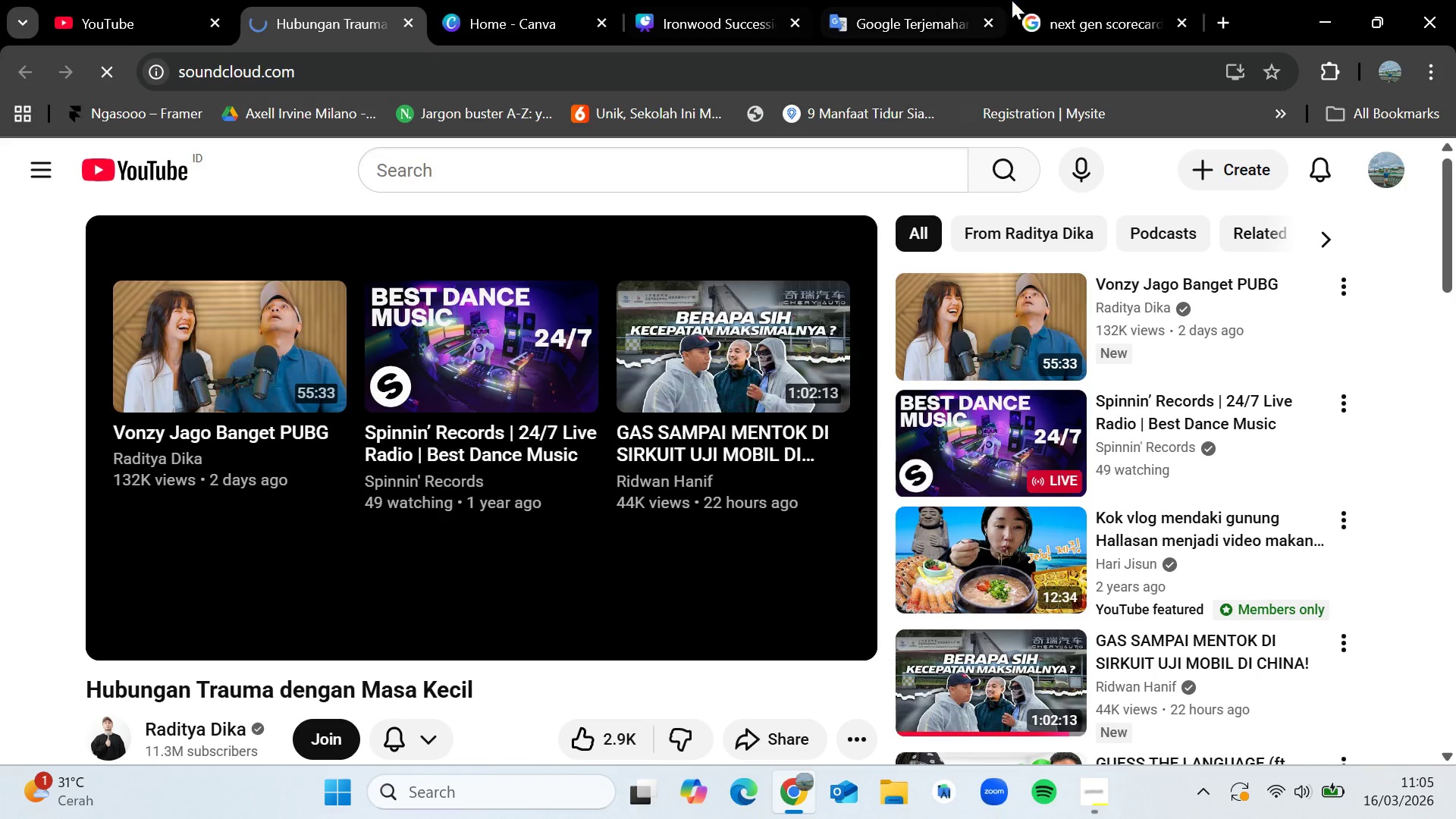 
left_click([766, 7])
 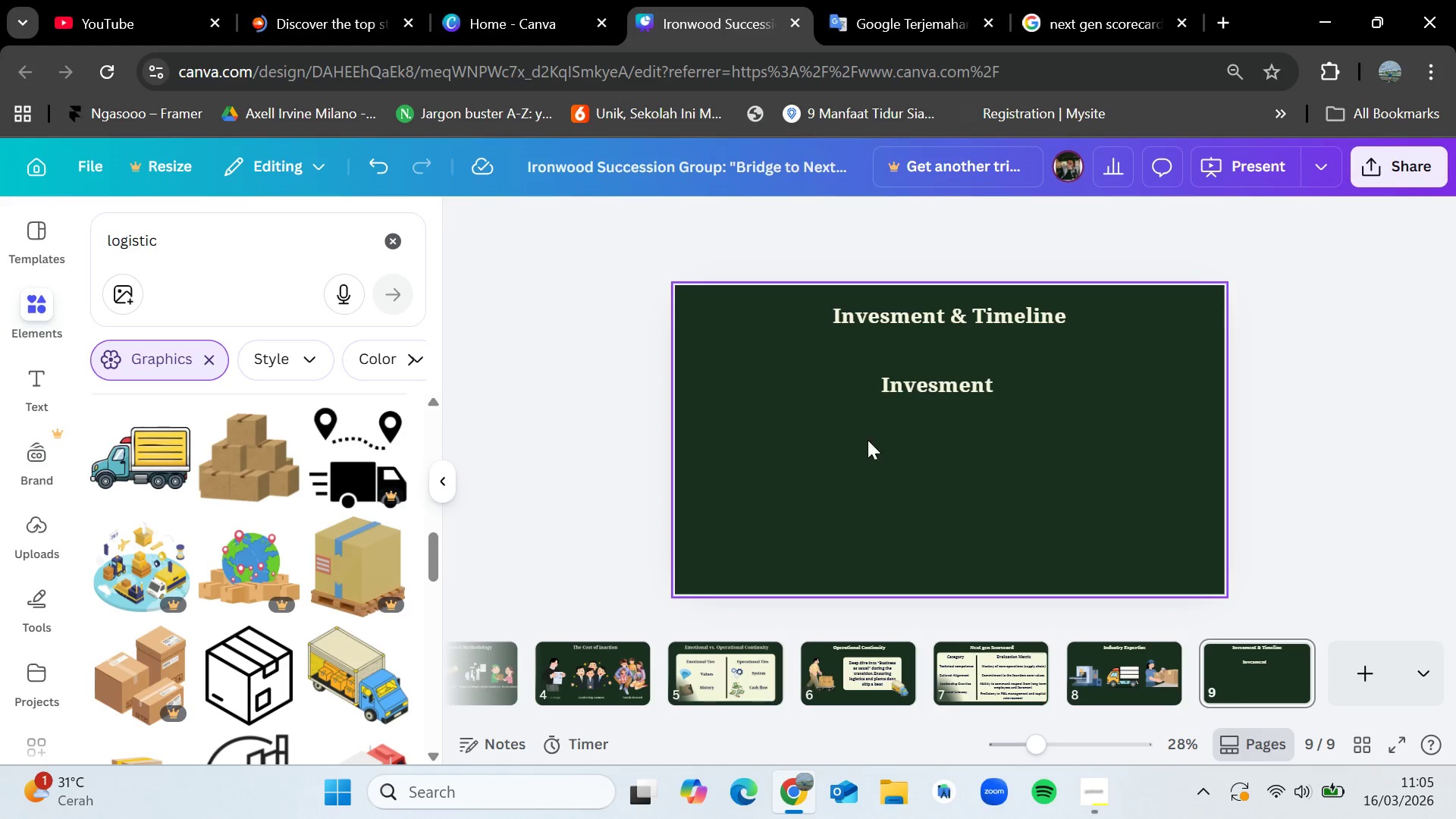 
left_click_drag(start_coordinate=[967, 388], to_coordinate=[974, 370])
 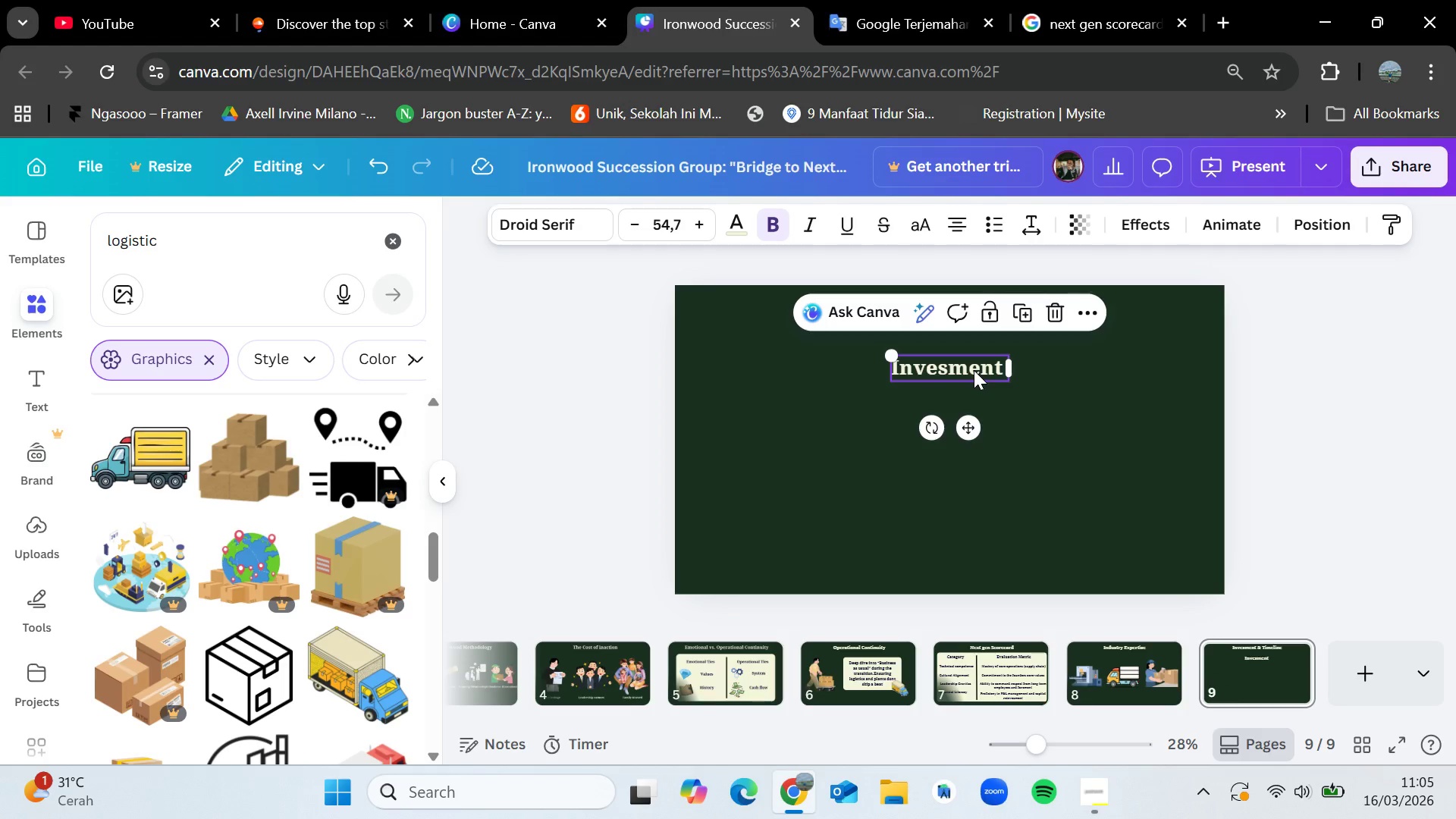 
left_click([879, 662])
 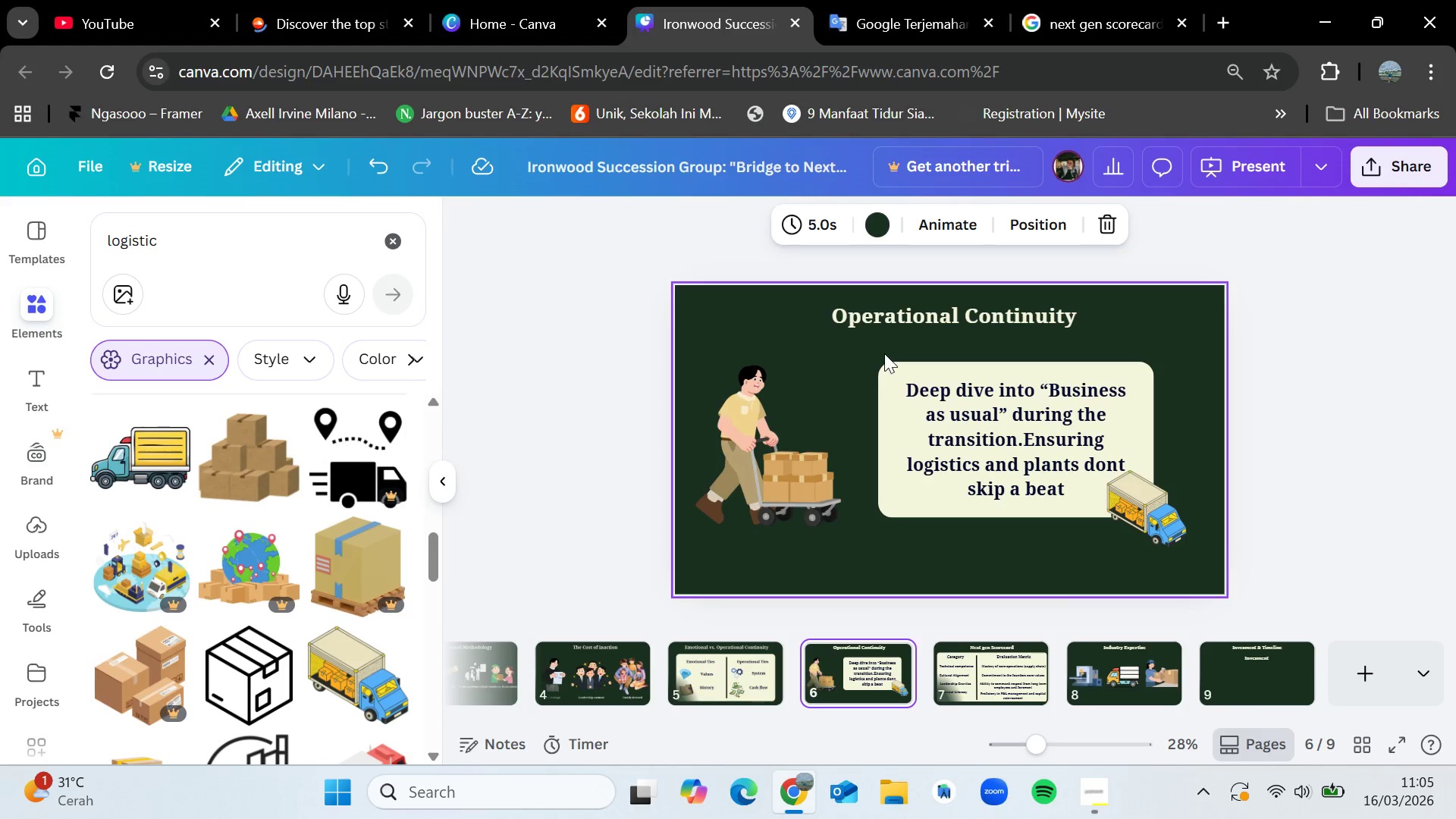 
left_click_drag(start_coordinate=[884, 353], to_coordinate=[1044, 512])
 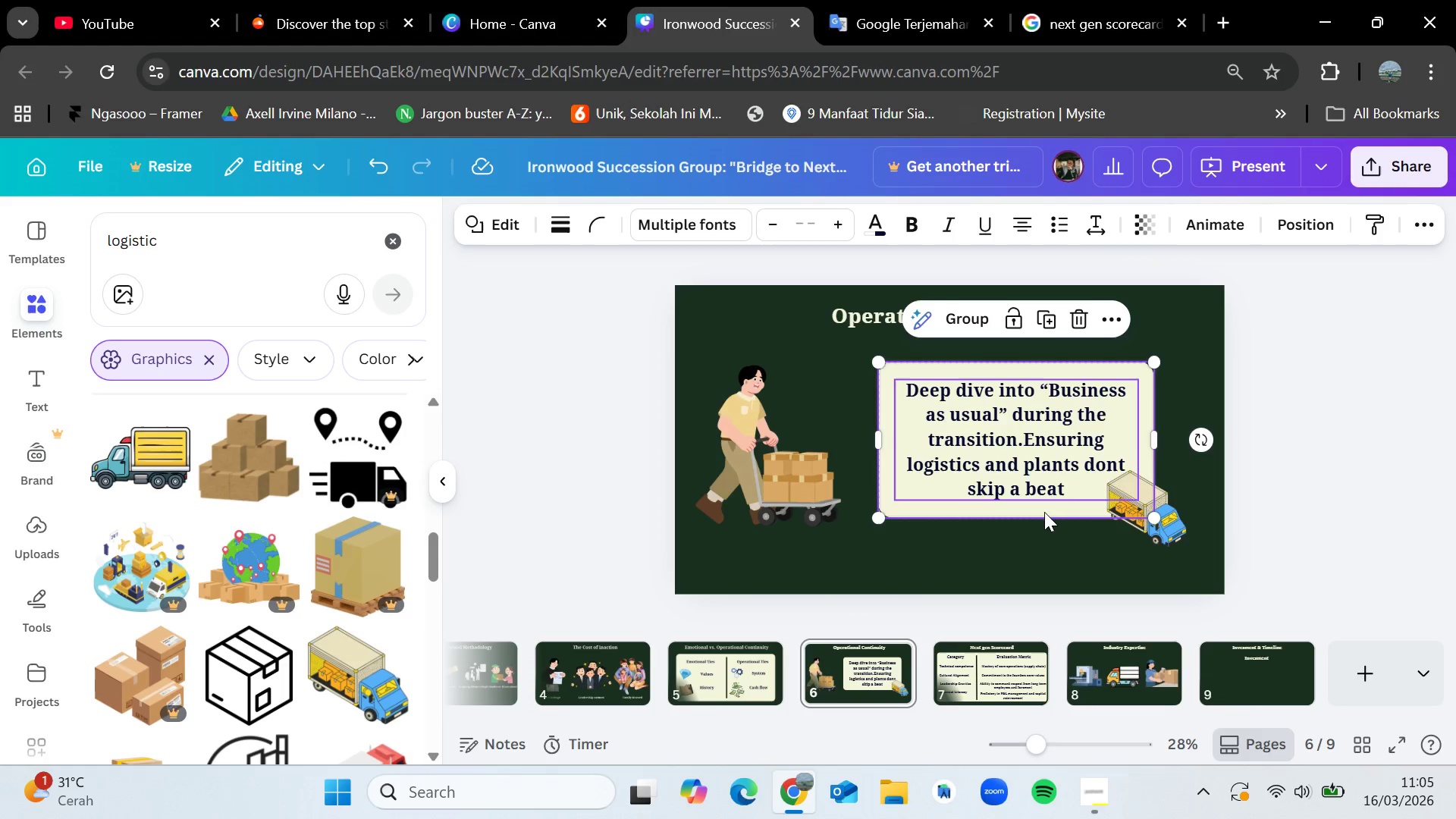 
key(Control+C)
 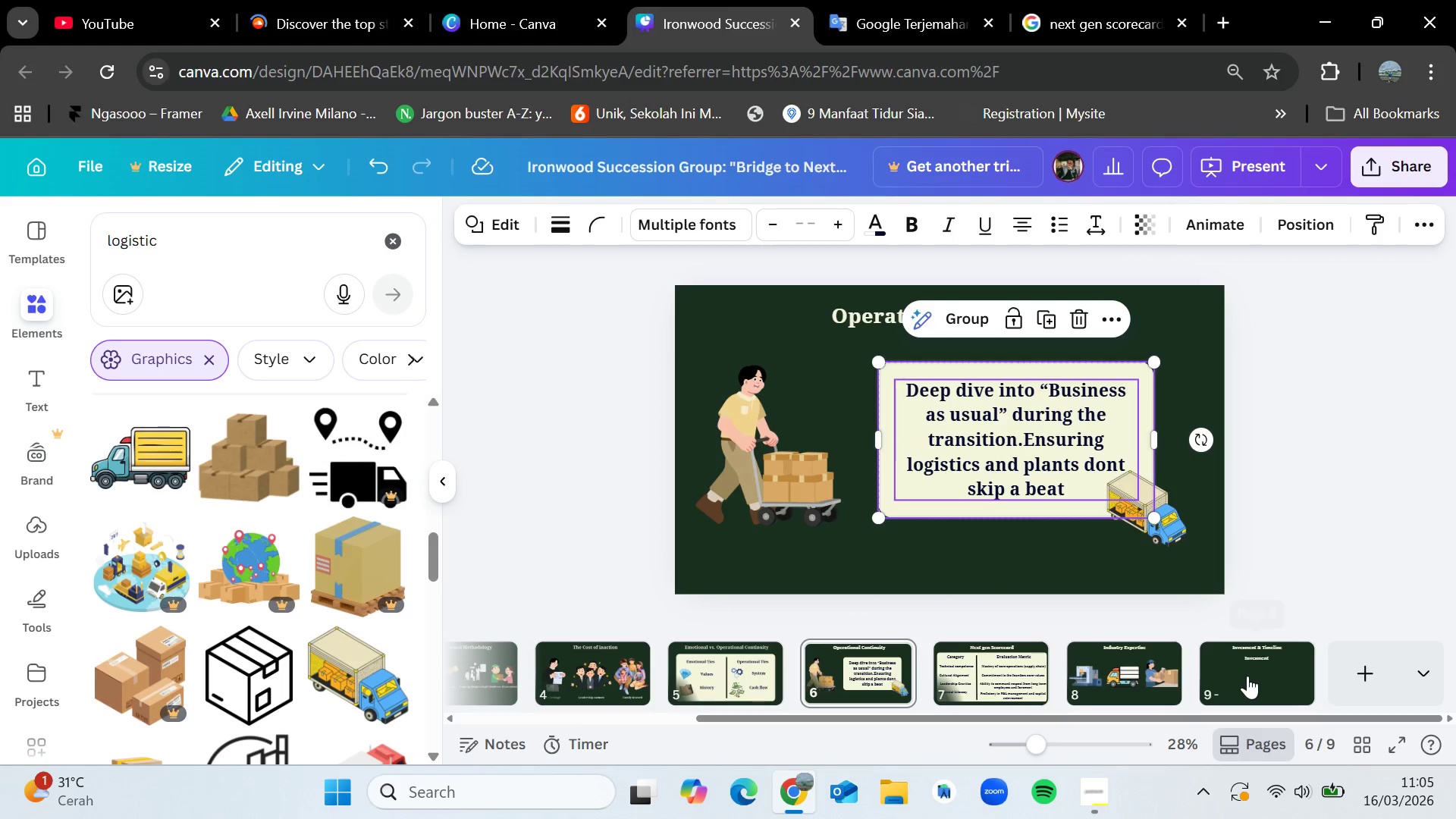 
left_click([1247, 676])
 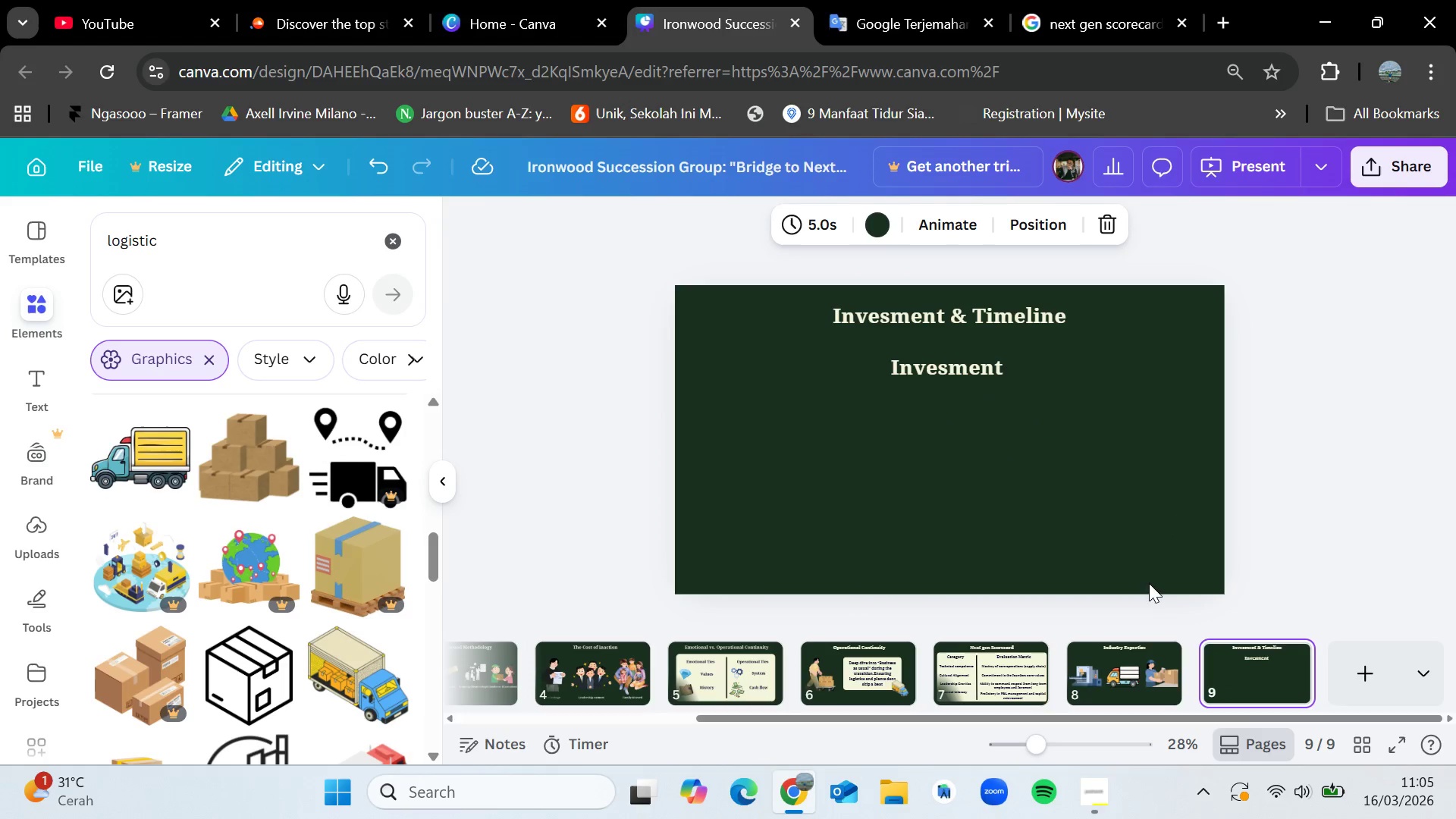 
key(Control+V)
 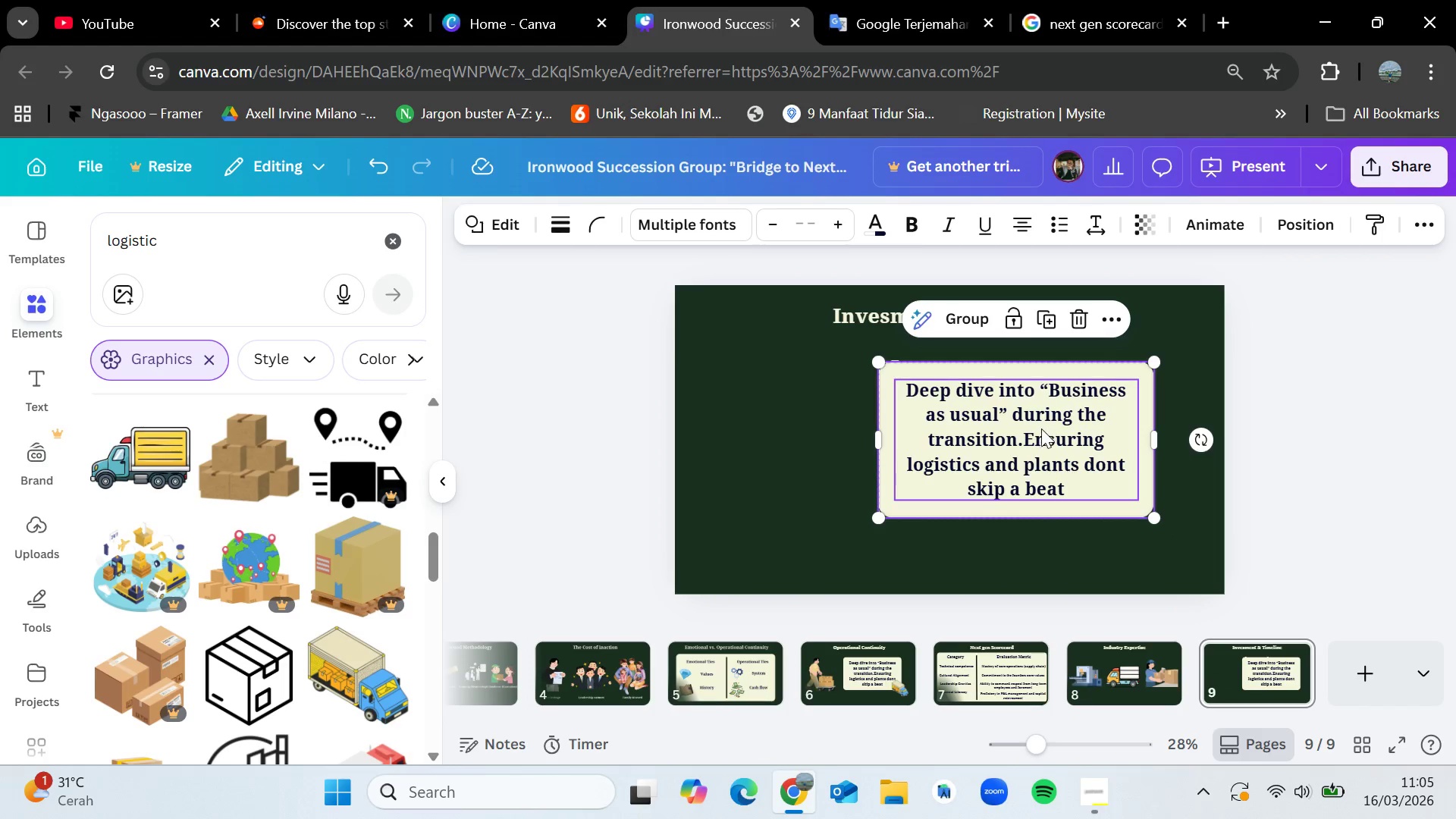 
left_click_drag(start_coordinate=[1041, 428], to_coordinate=[888, 464])
 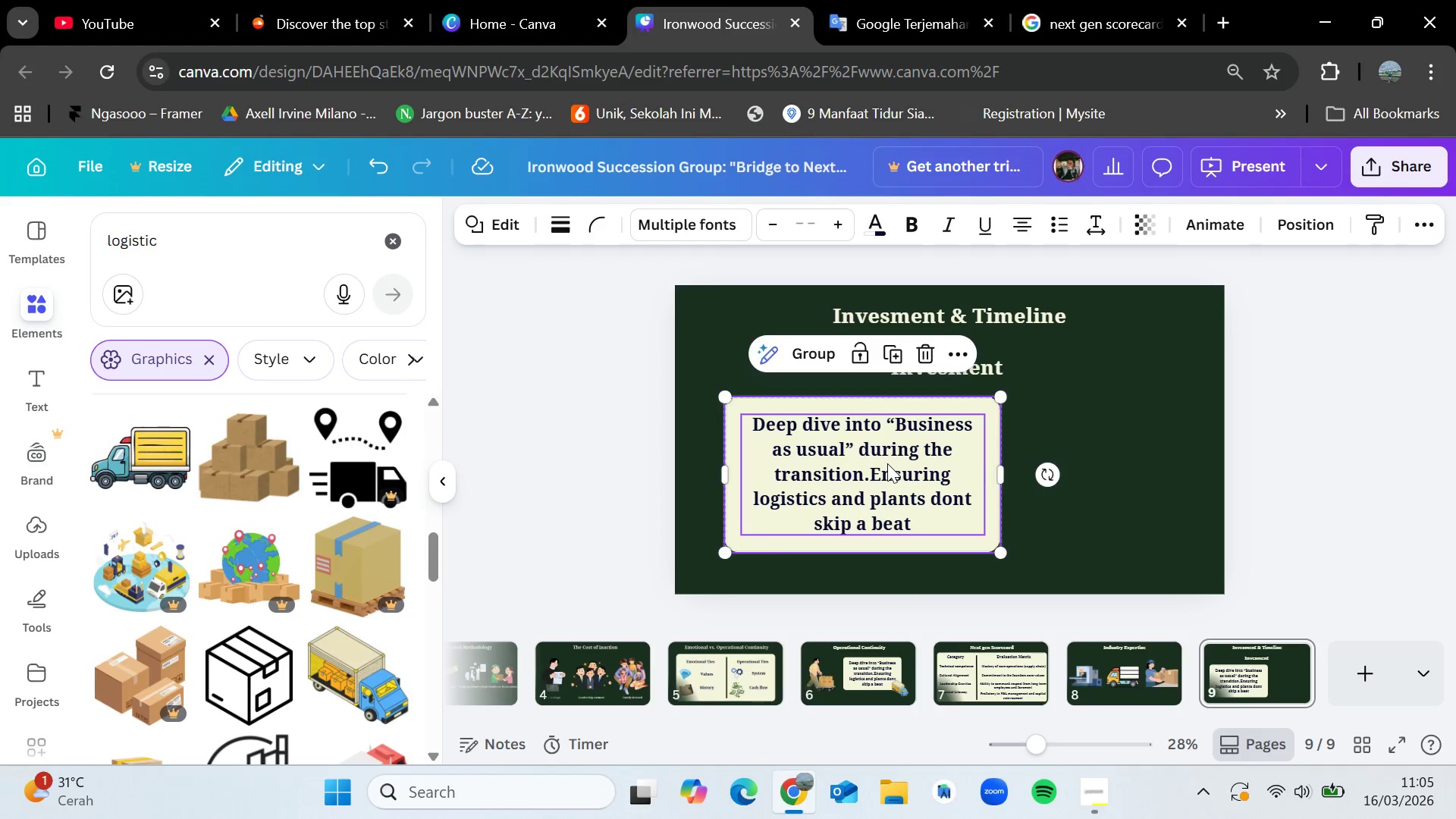 
left_click([335, 0])
 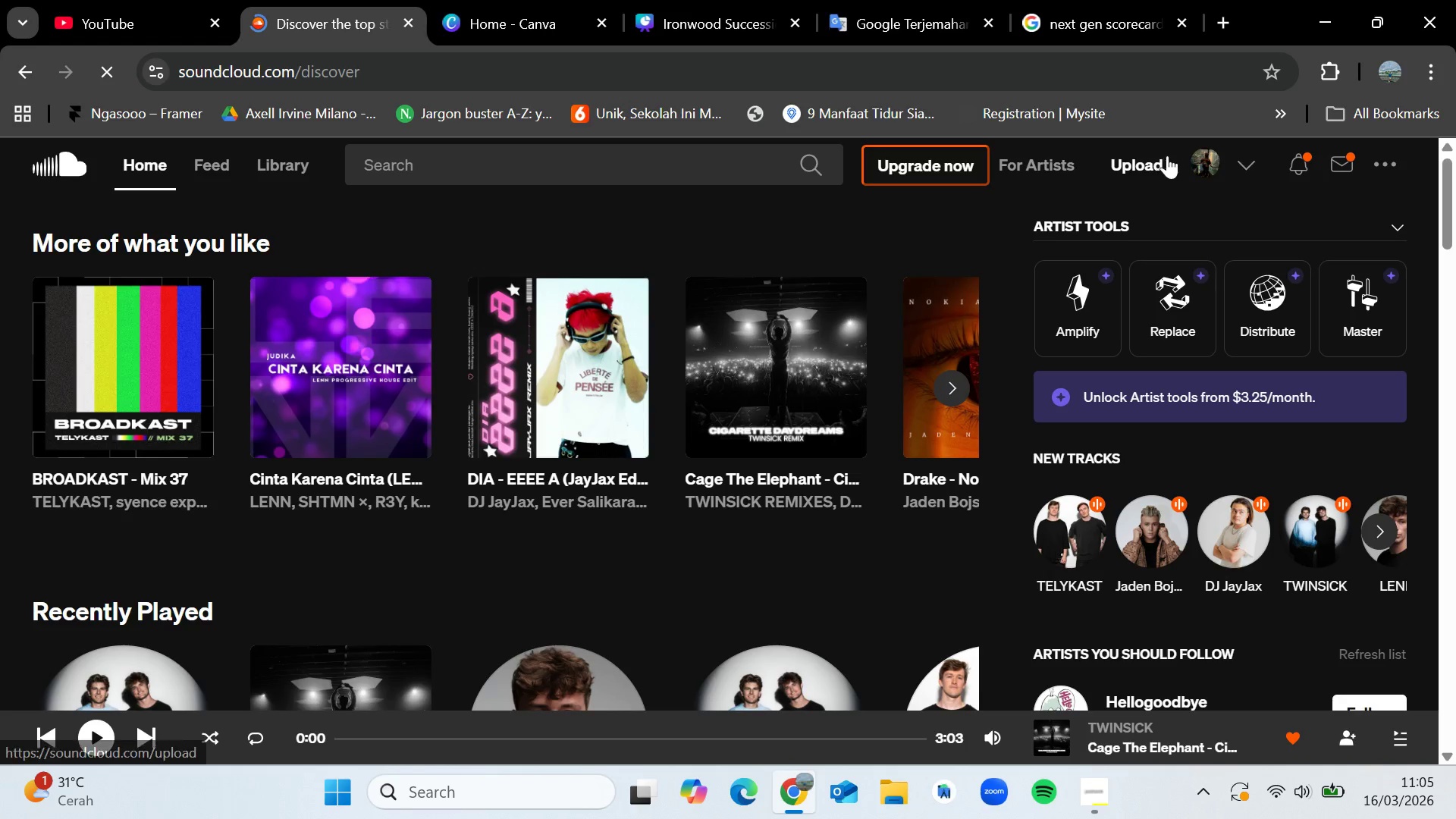 
left_click([1206, 164])
 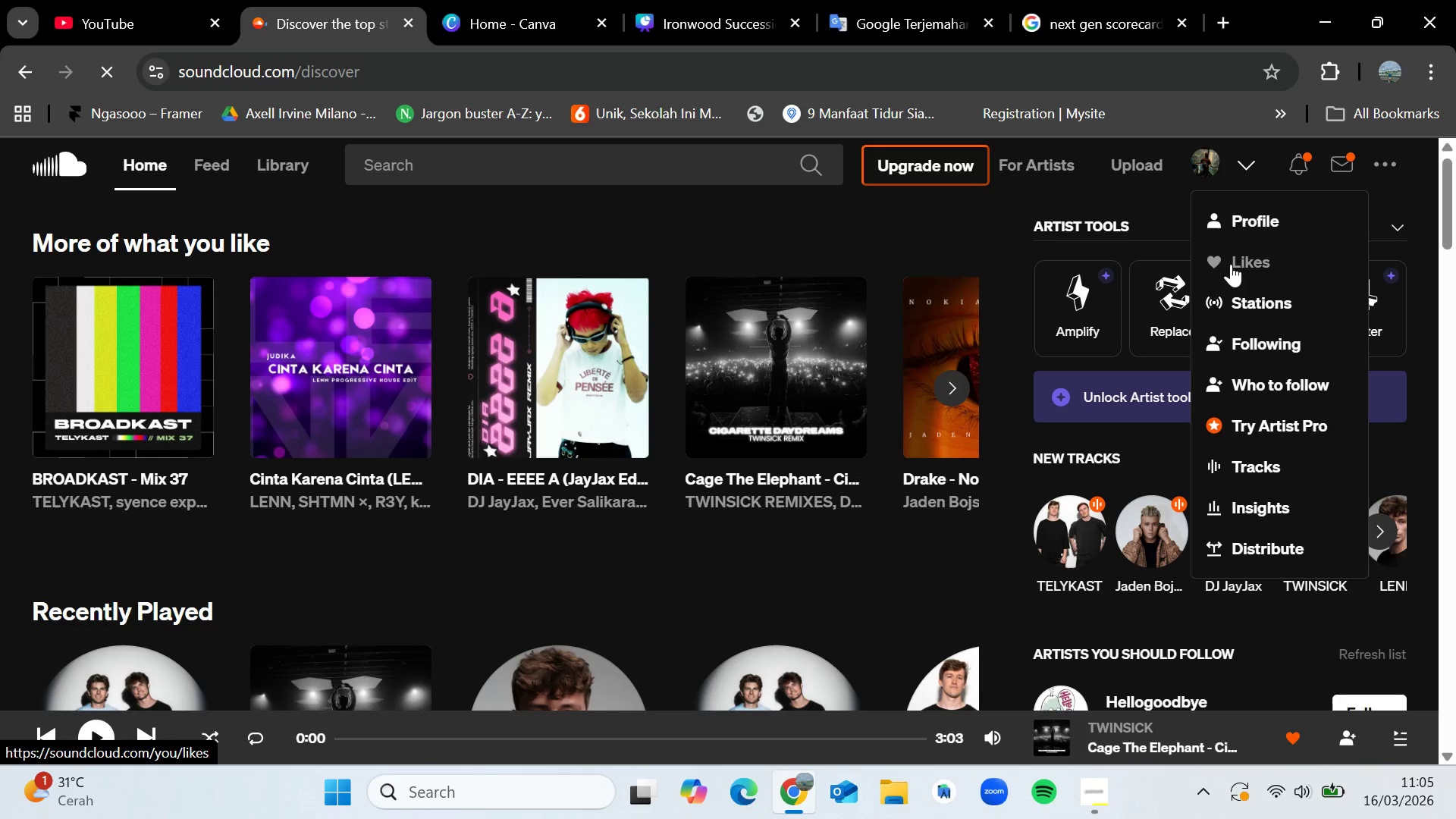 
left_click([1235, 265])
 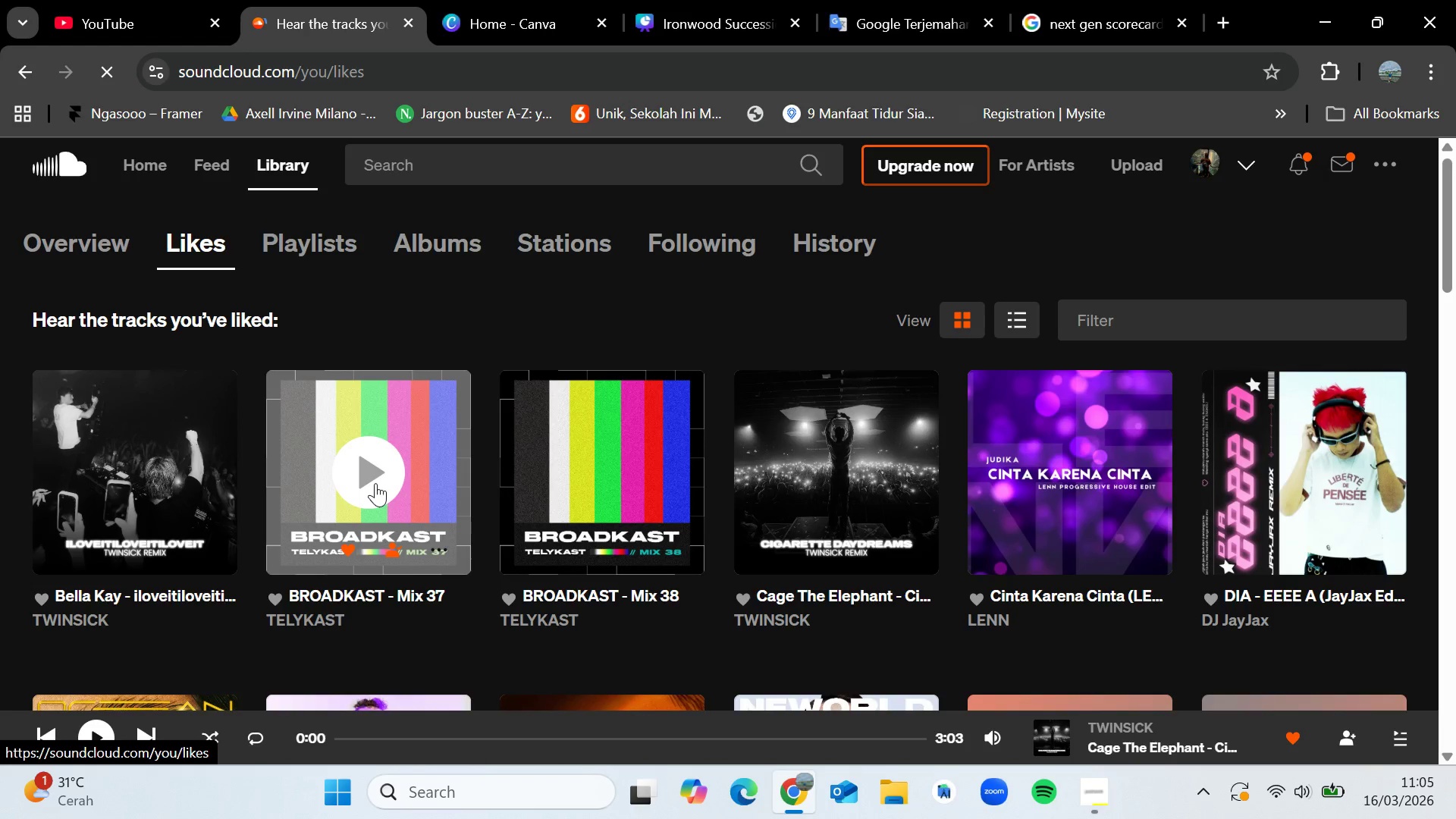 
left_click([142, 475])
 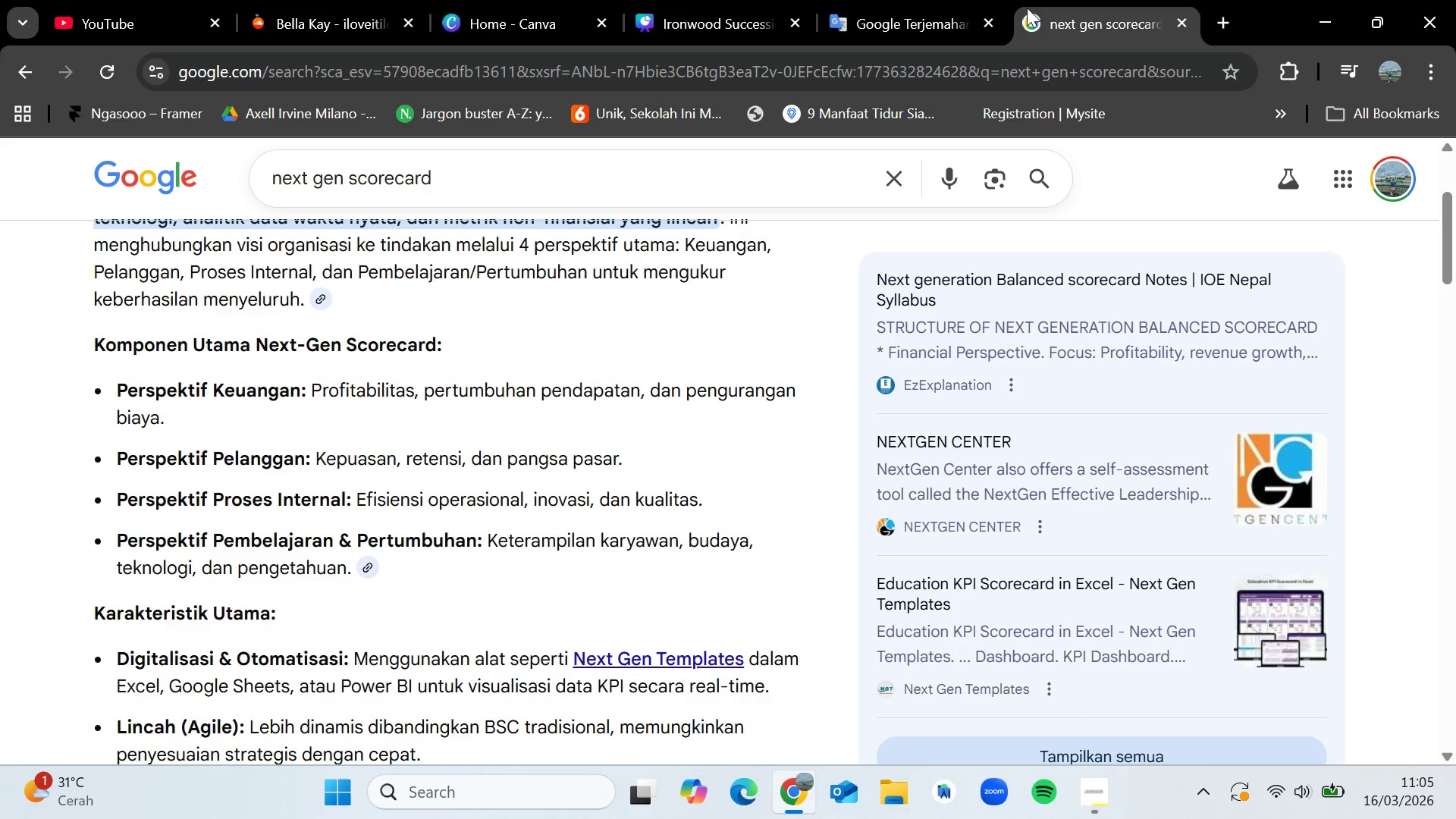 
double_click([913, 0])
 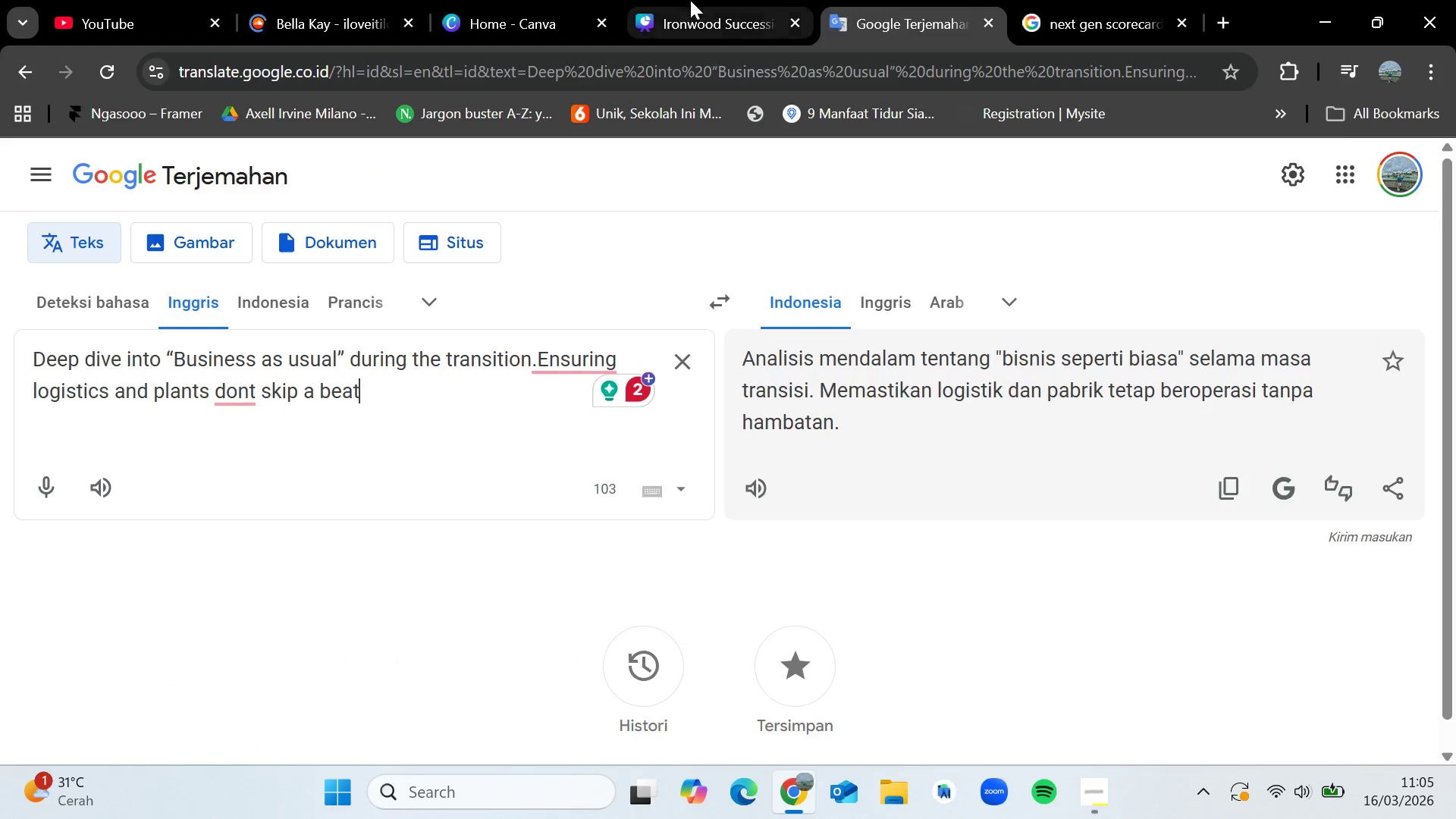 
triple_click([690, 0])
 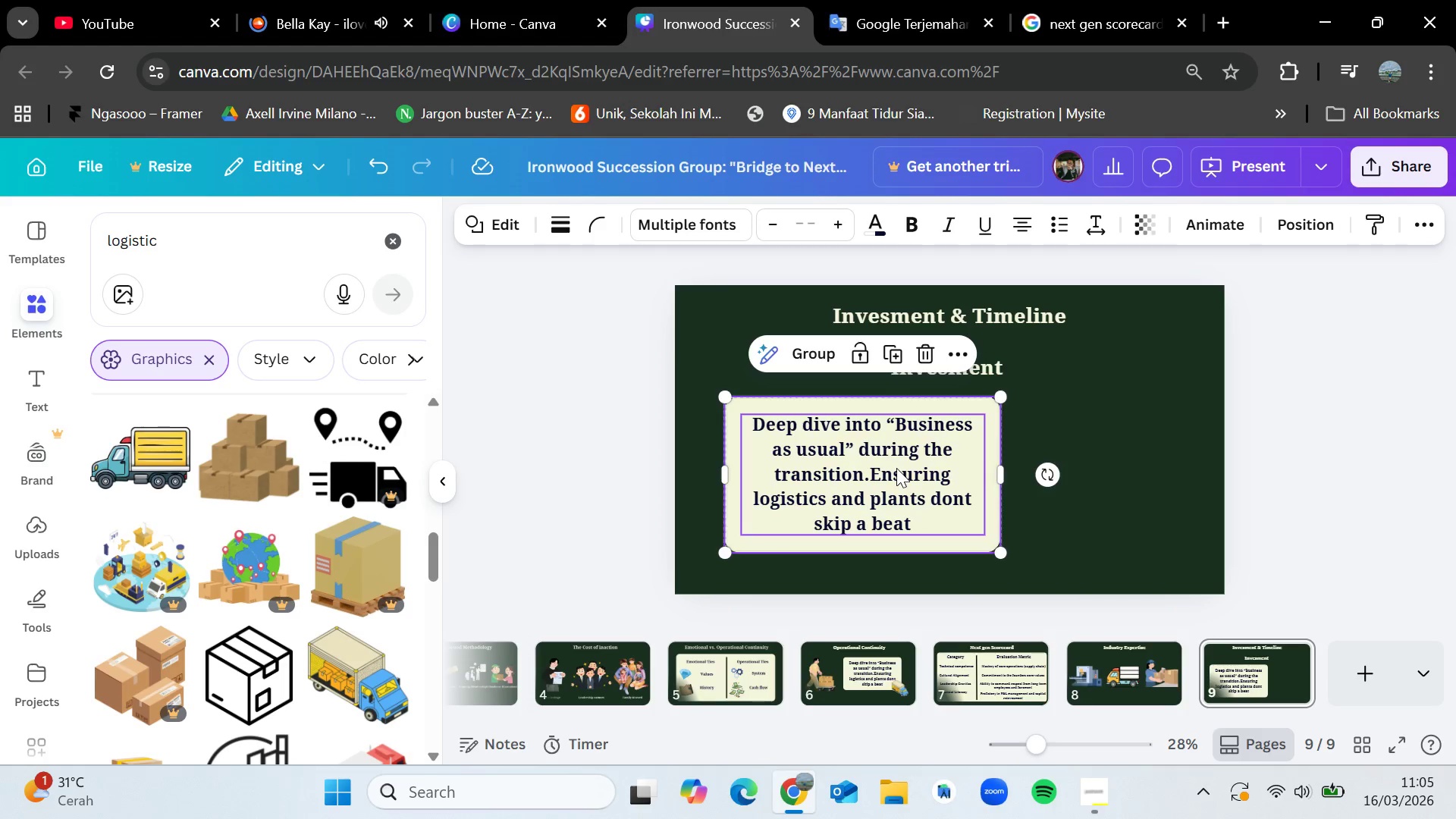 
wait(12.97)
 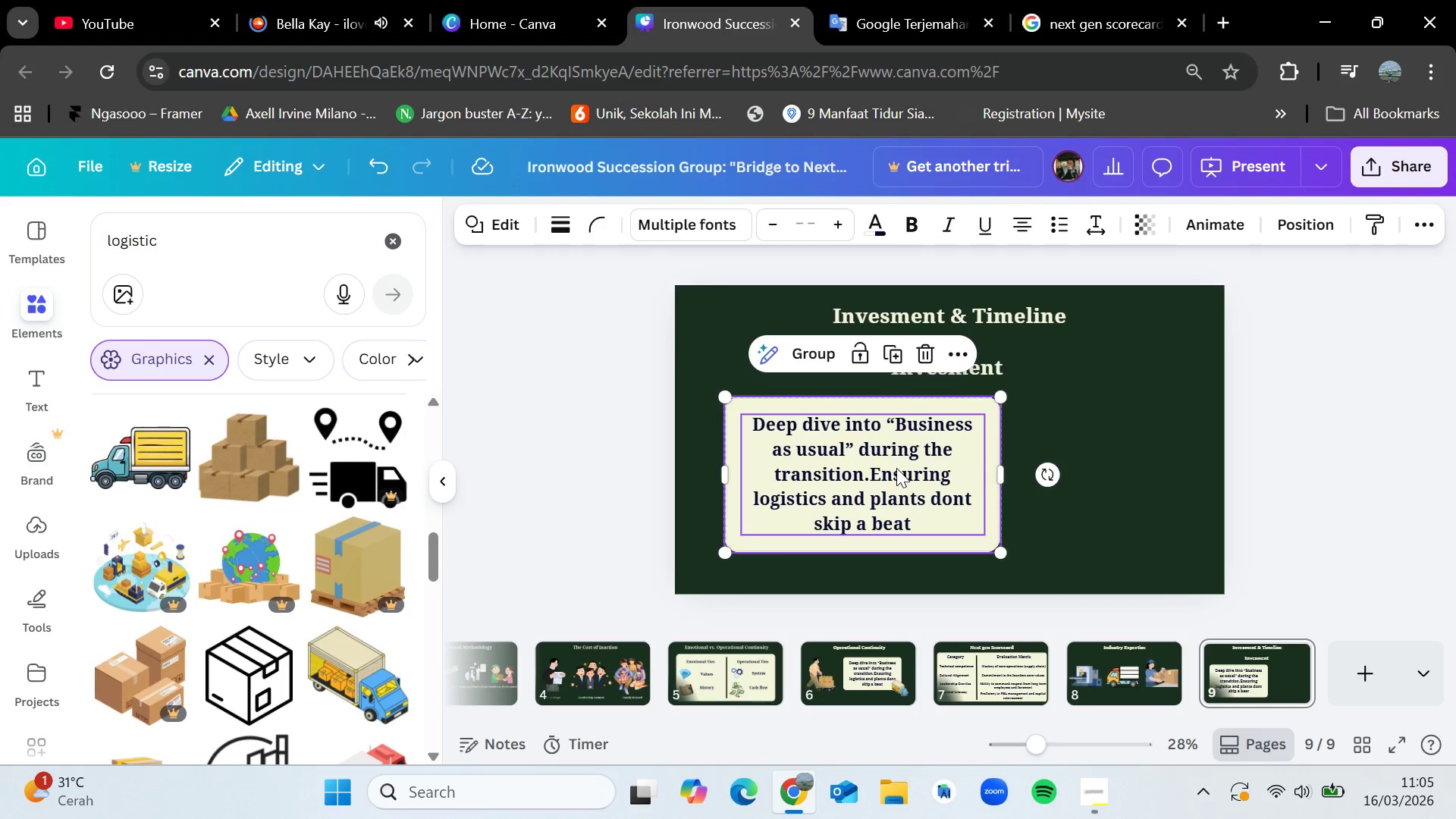 
double_click([1008, 362])
 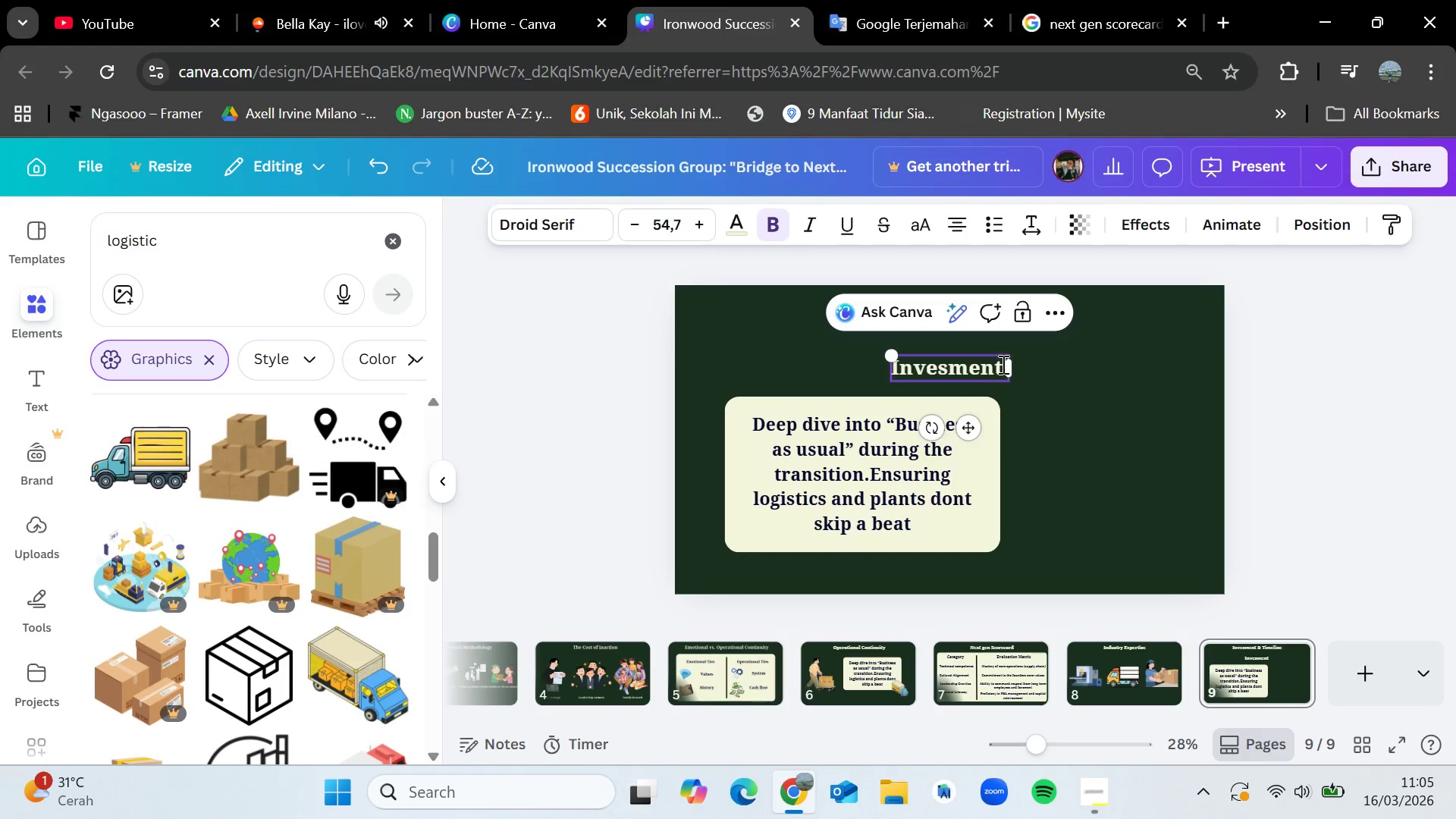 
left_click([1002, 364])
 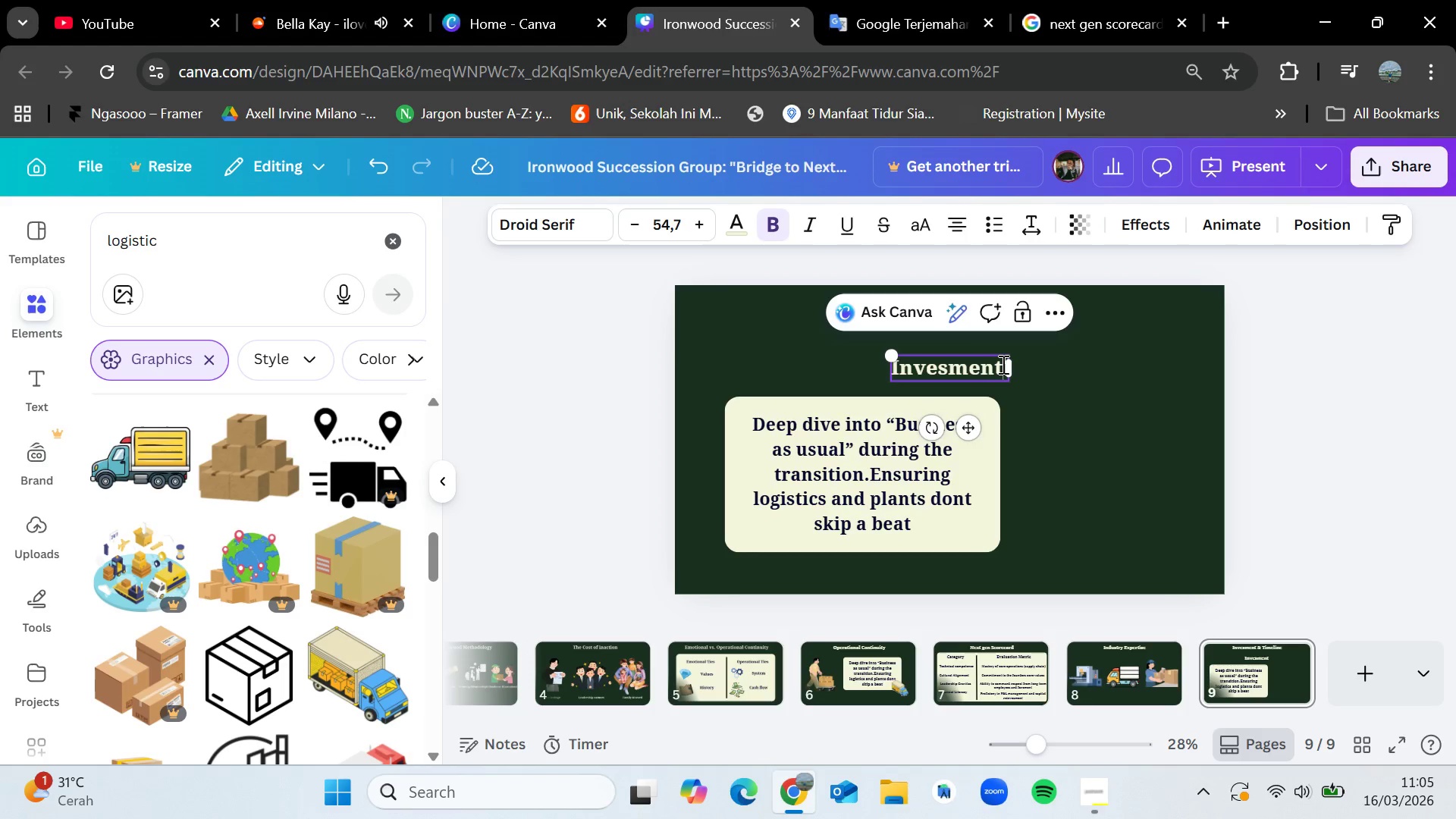 
type( structure)
 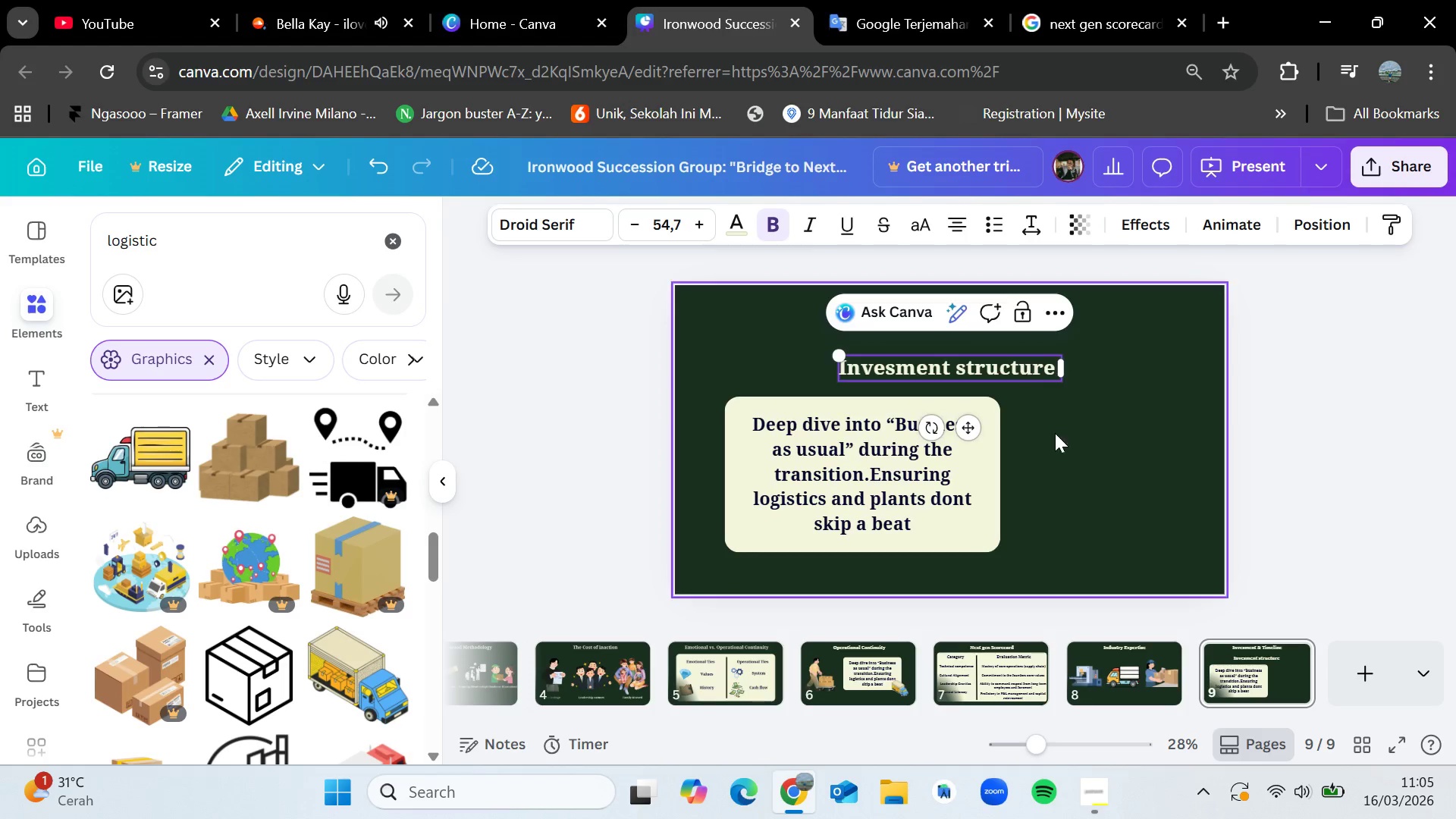 
left_click([1082, 470])
 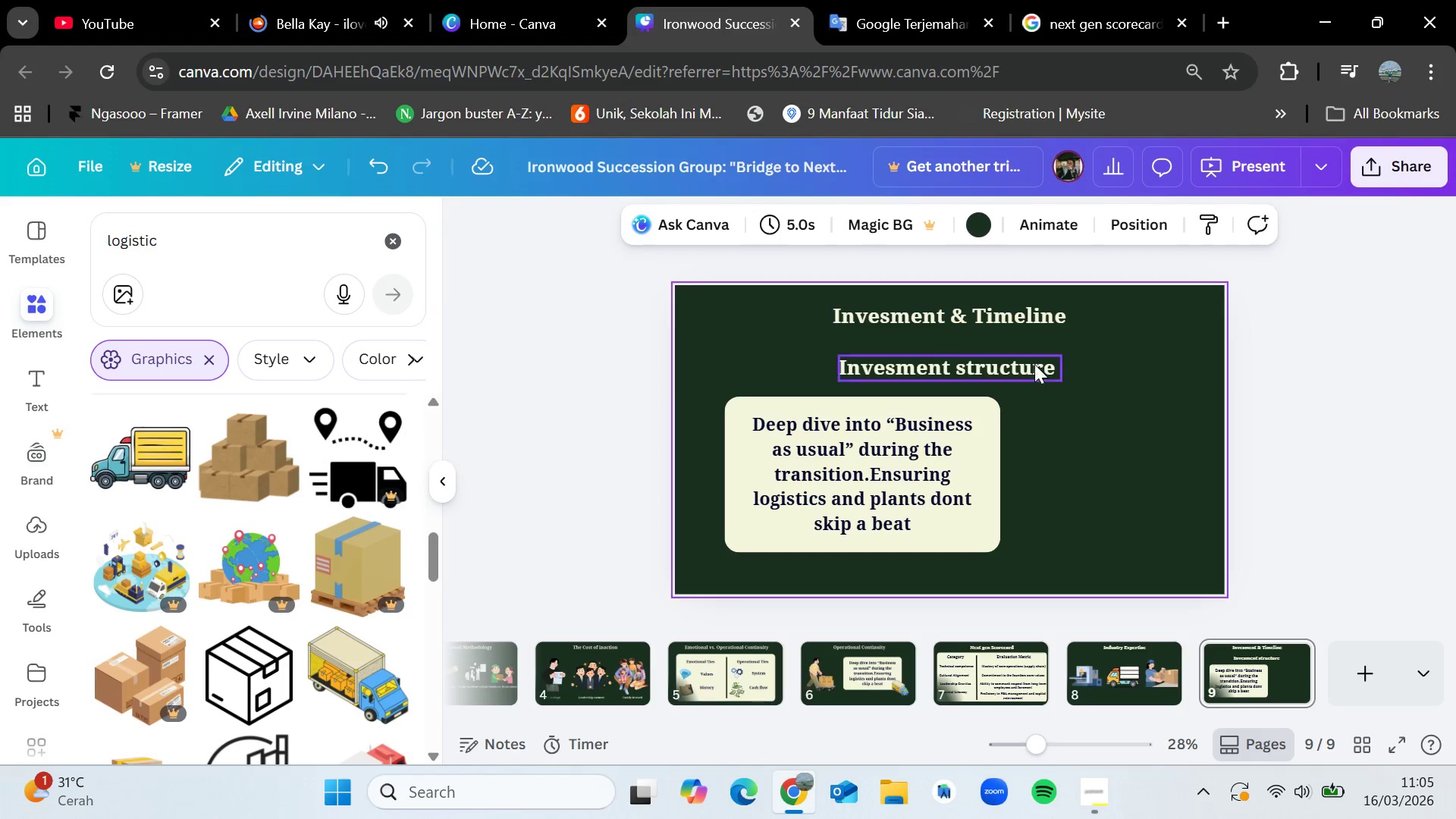 
left_click_drag(start_coordinate=[1017, 370], to_coordinate=[871, 377])
 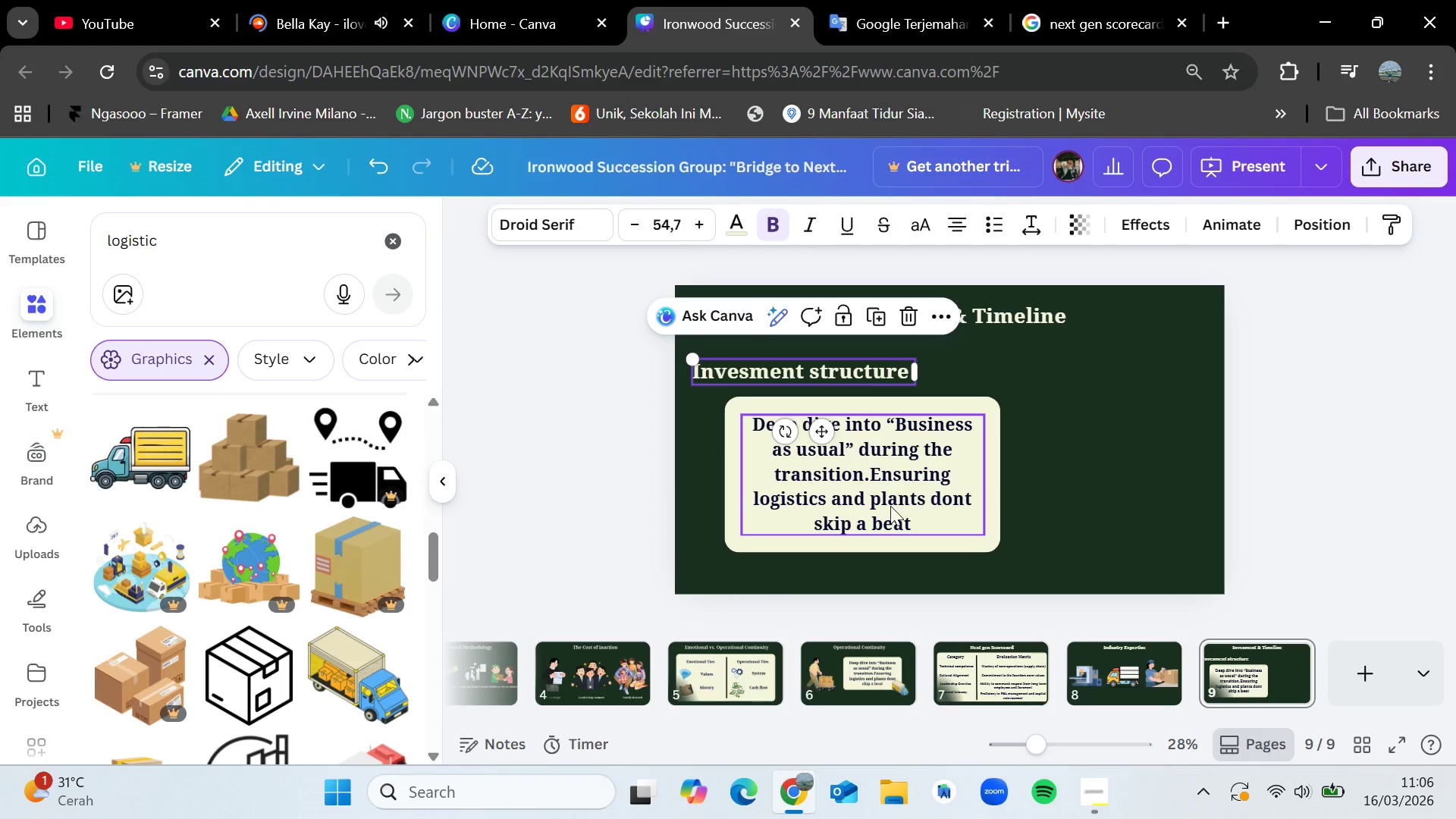 
double_click([890, 507])
 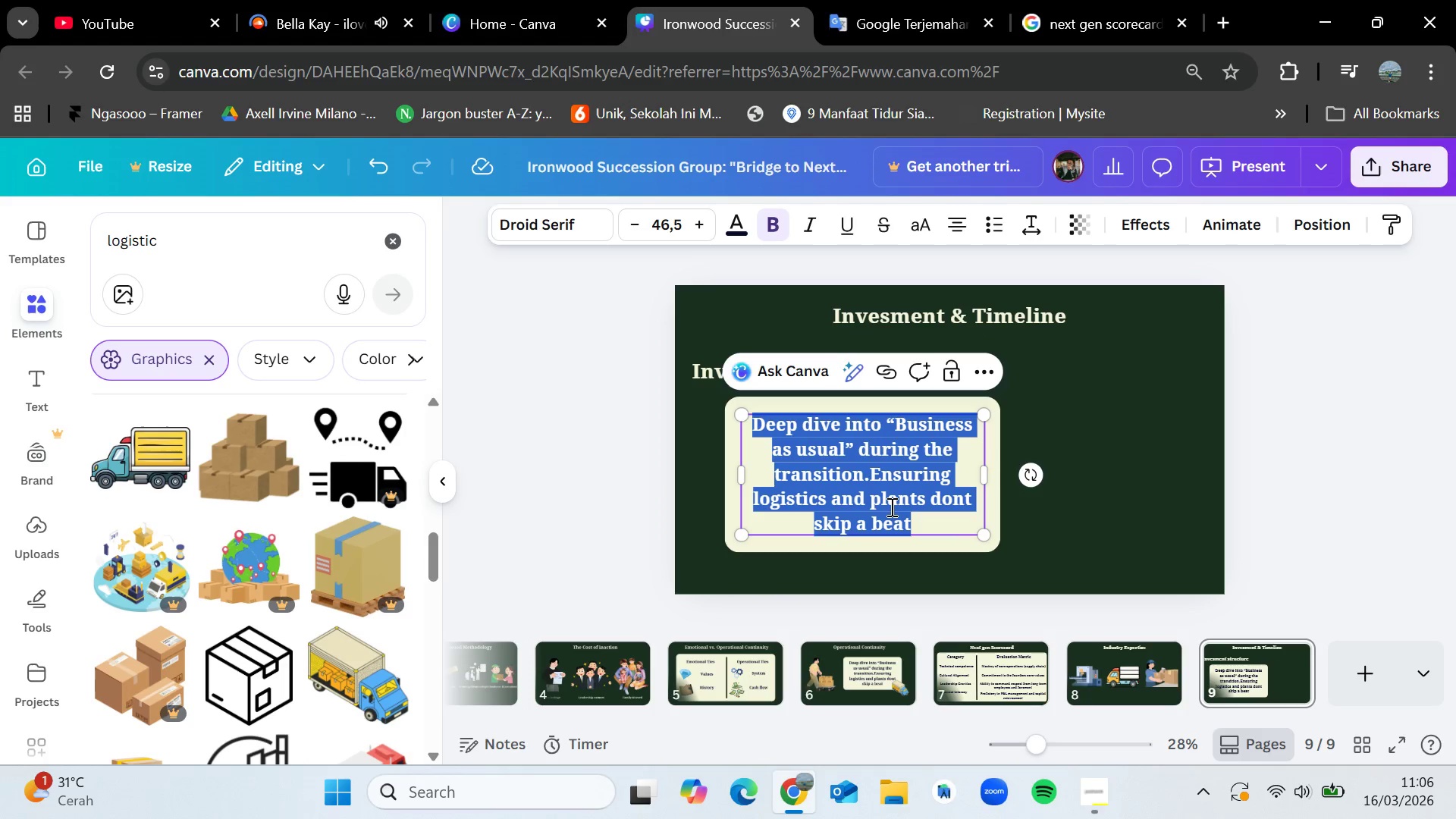 
key(Backspace)
type(1.The foundation (esse)
key(Backspace)
key(Backspace)
key(Backspace)
key(Backspace)
type(Essential)
 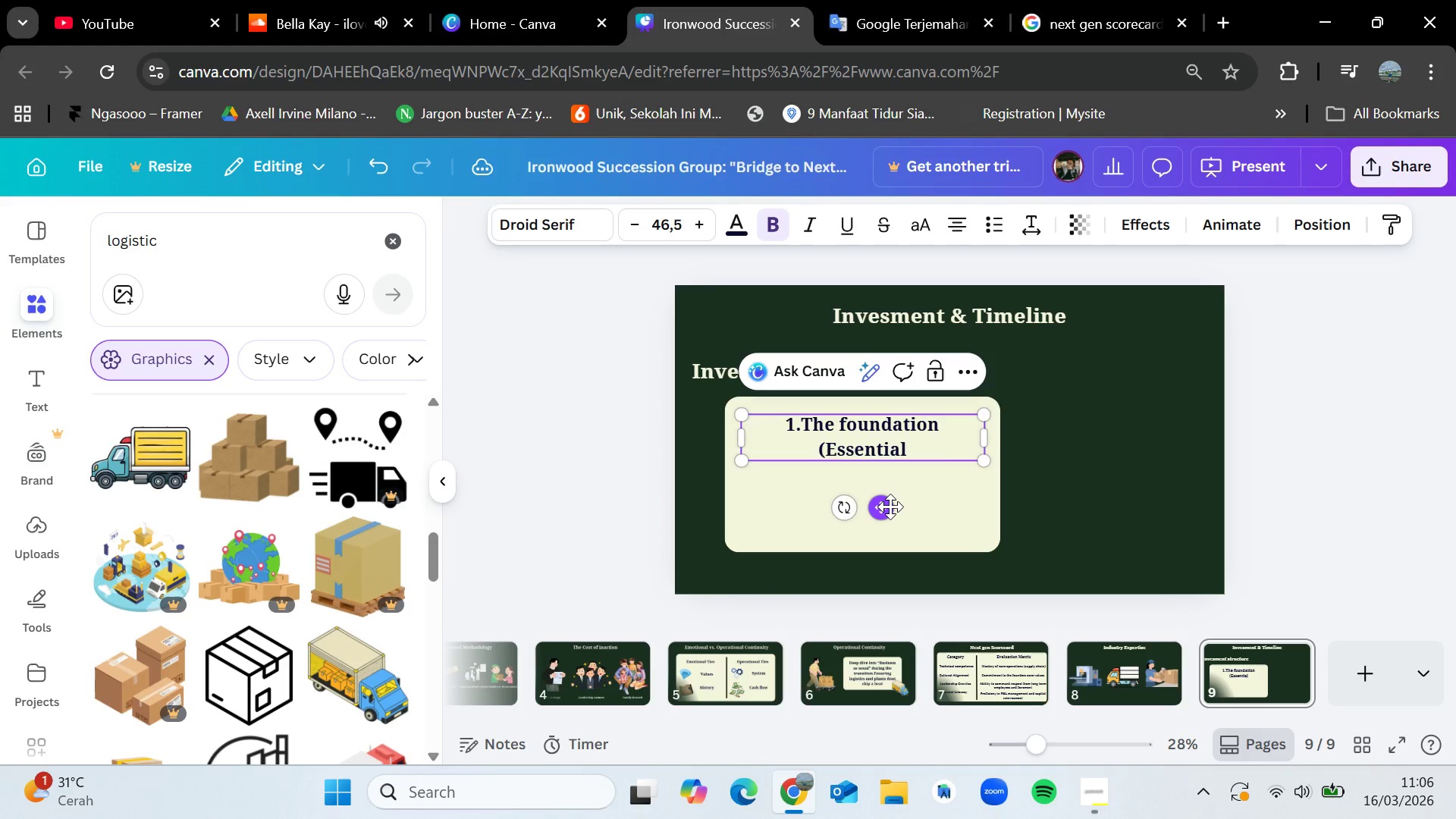 
key(Space)
 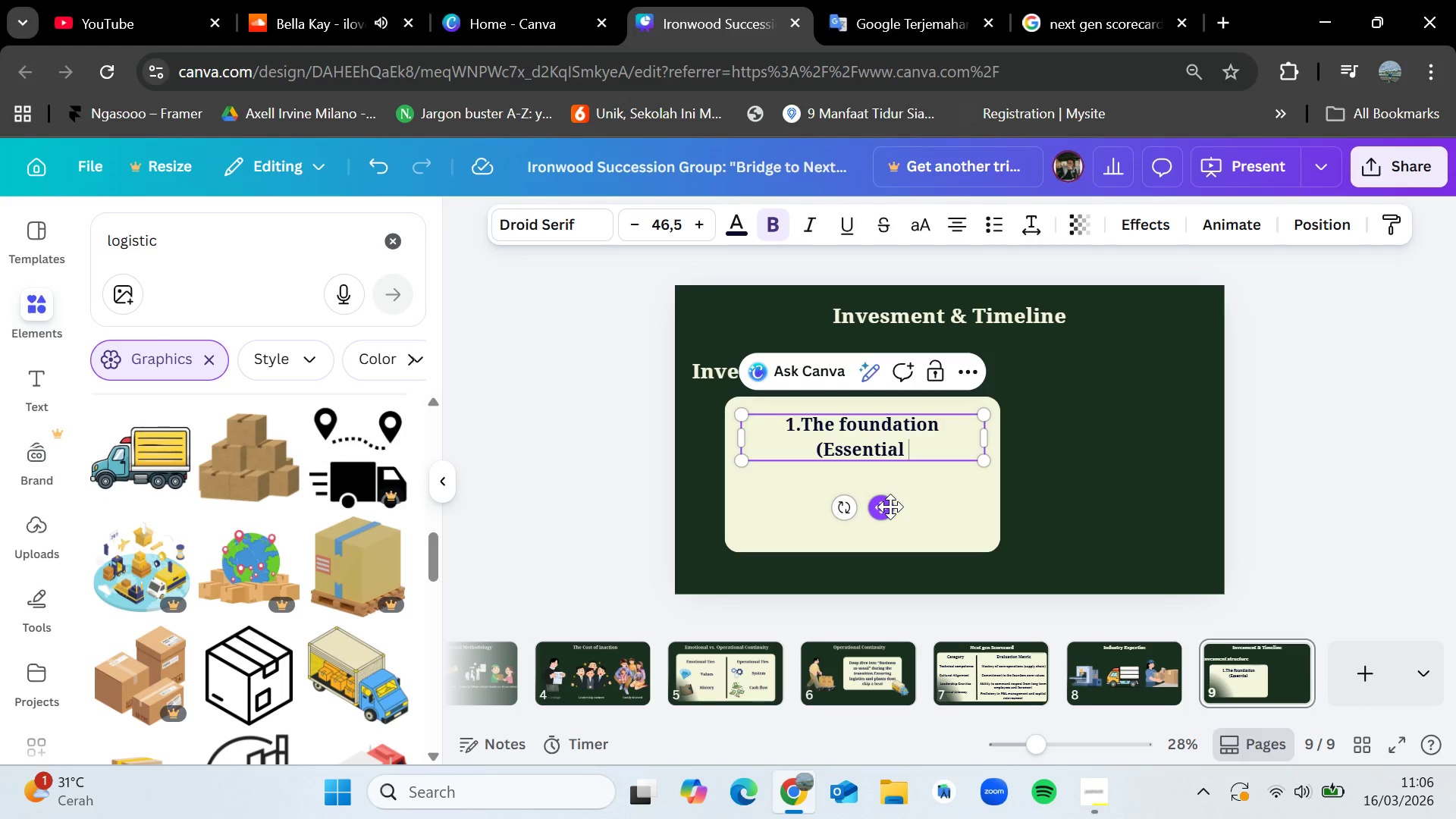 
key(Shift+0)
 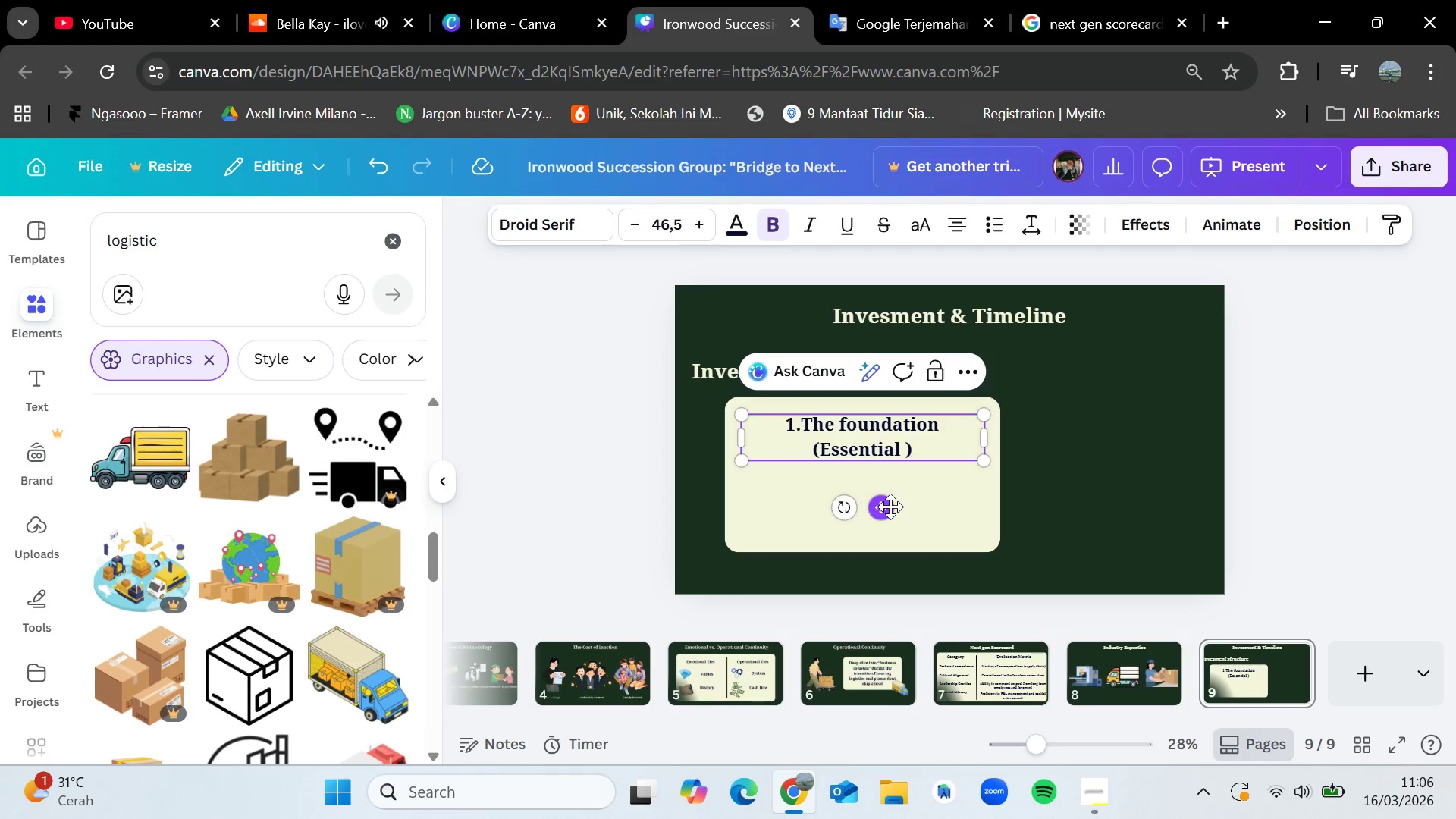 
key(Enter)
 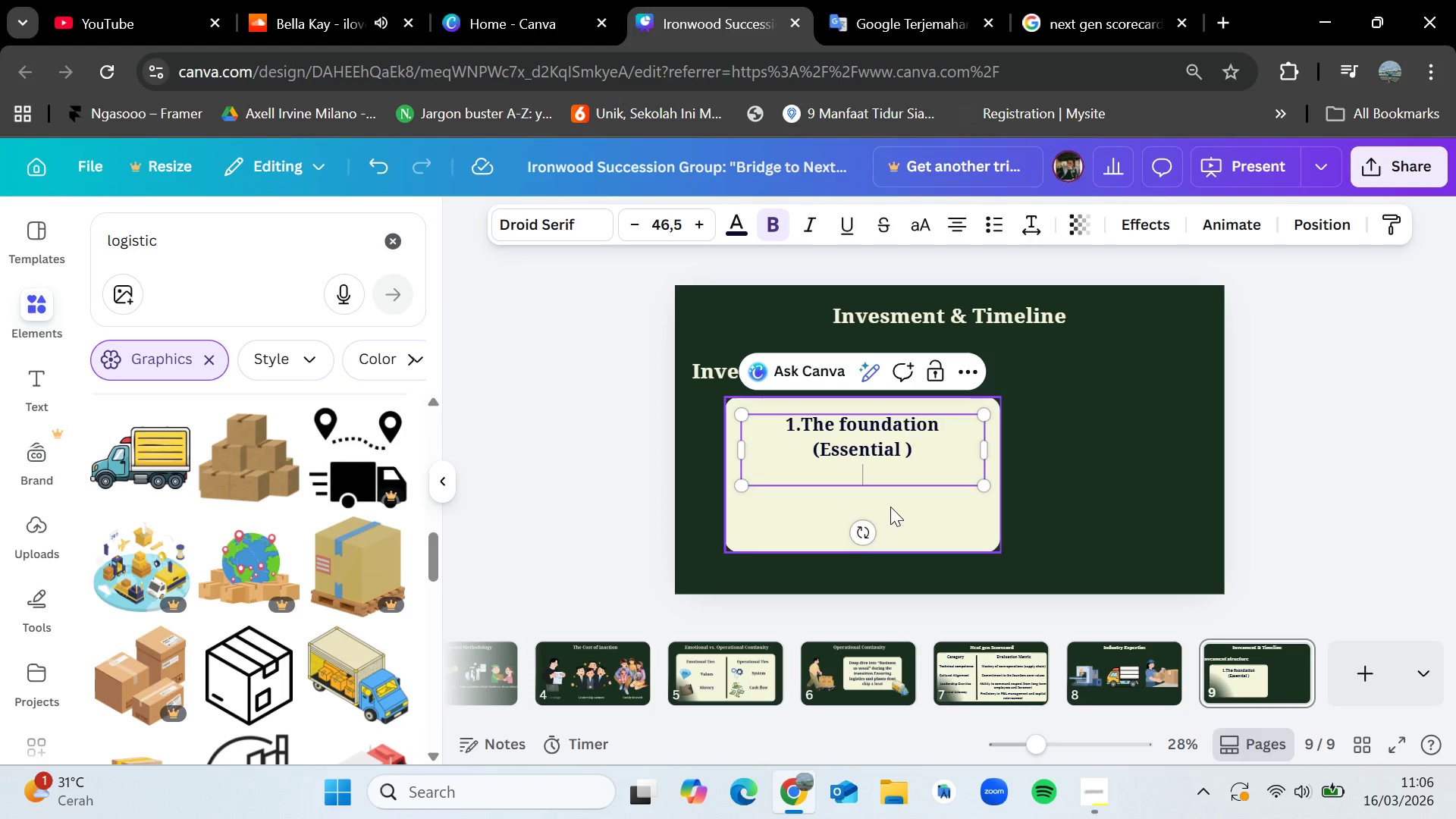 
type(2. The legacy Builder (recommenr)
key(Backspace)
type(ded))
 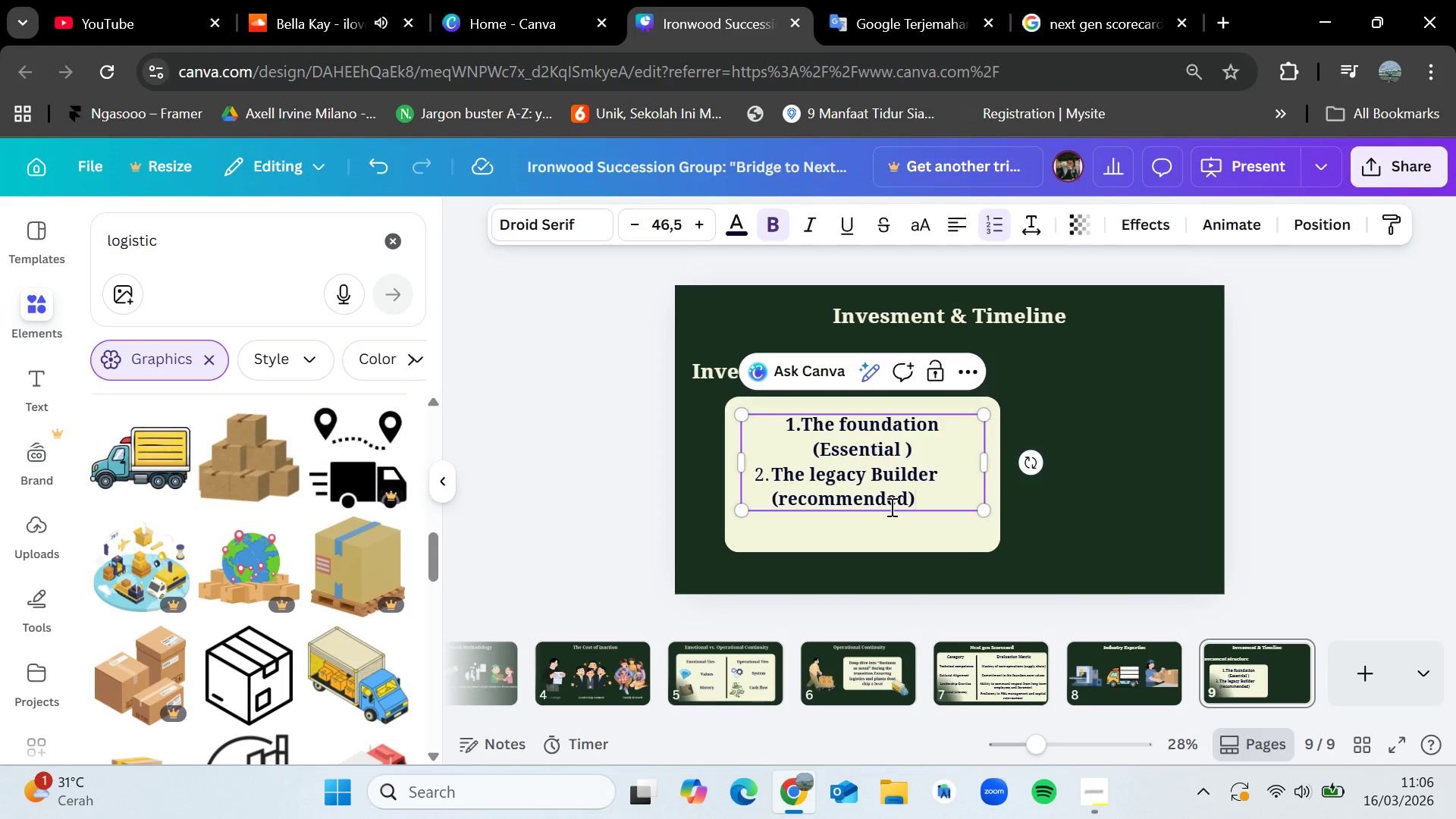 
key(Enter)
 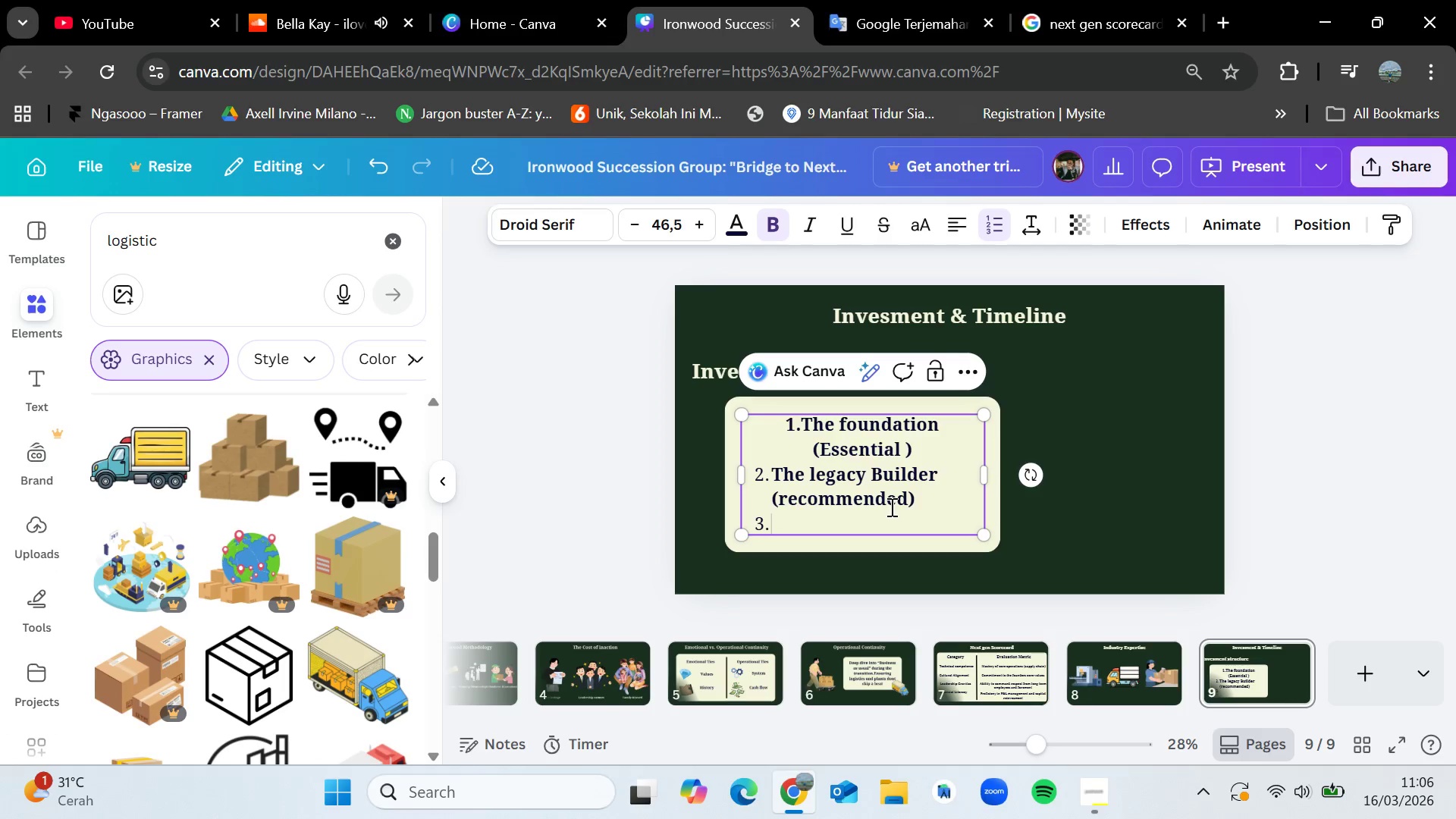 
type(The ironwood)
 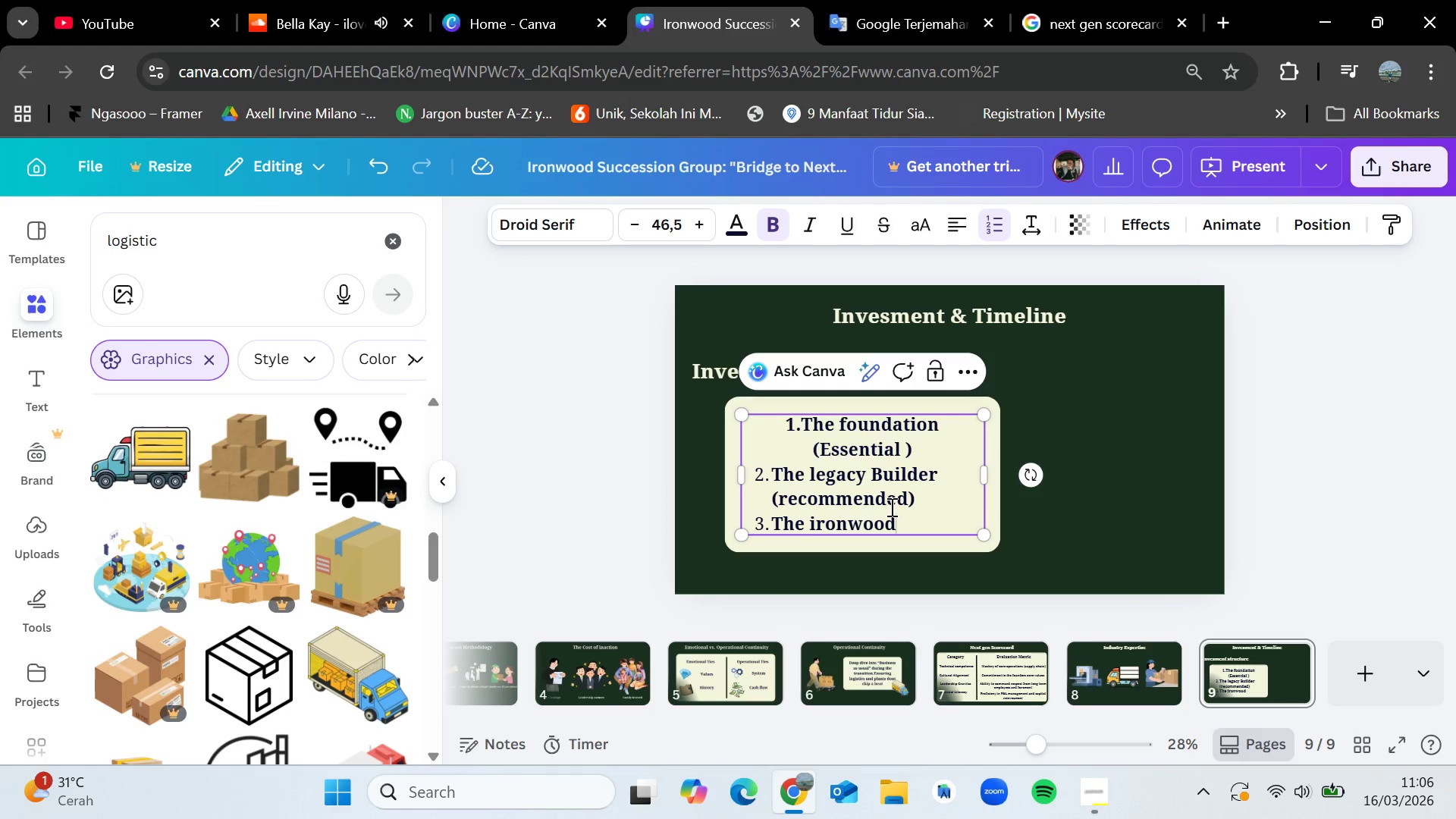 
type( Enterprise (premium))
 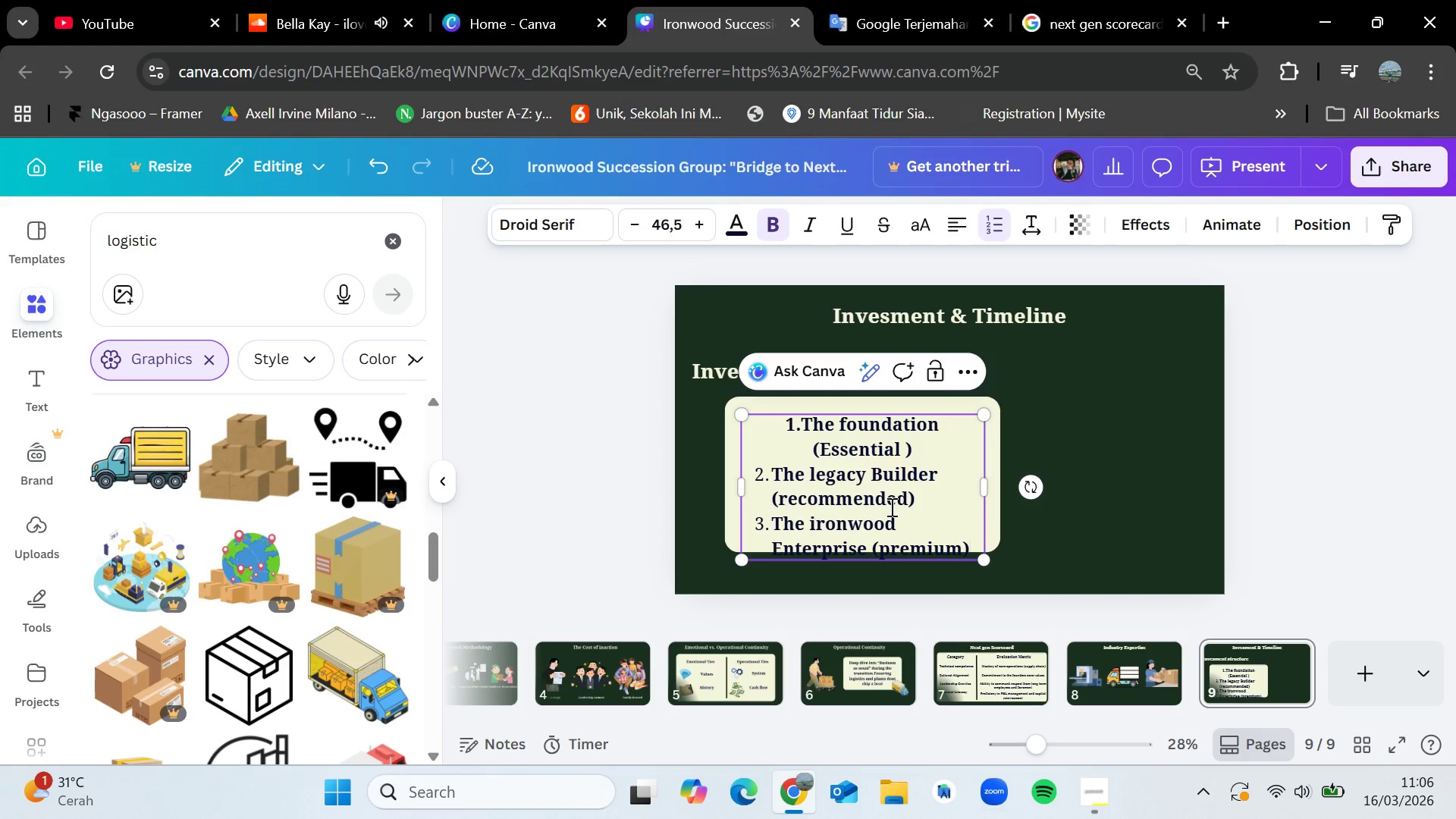 
double_click([869, 466])
 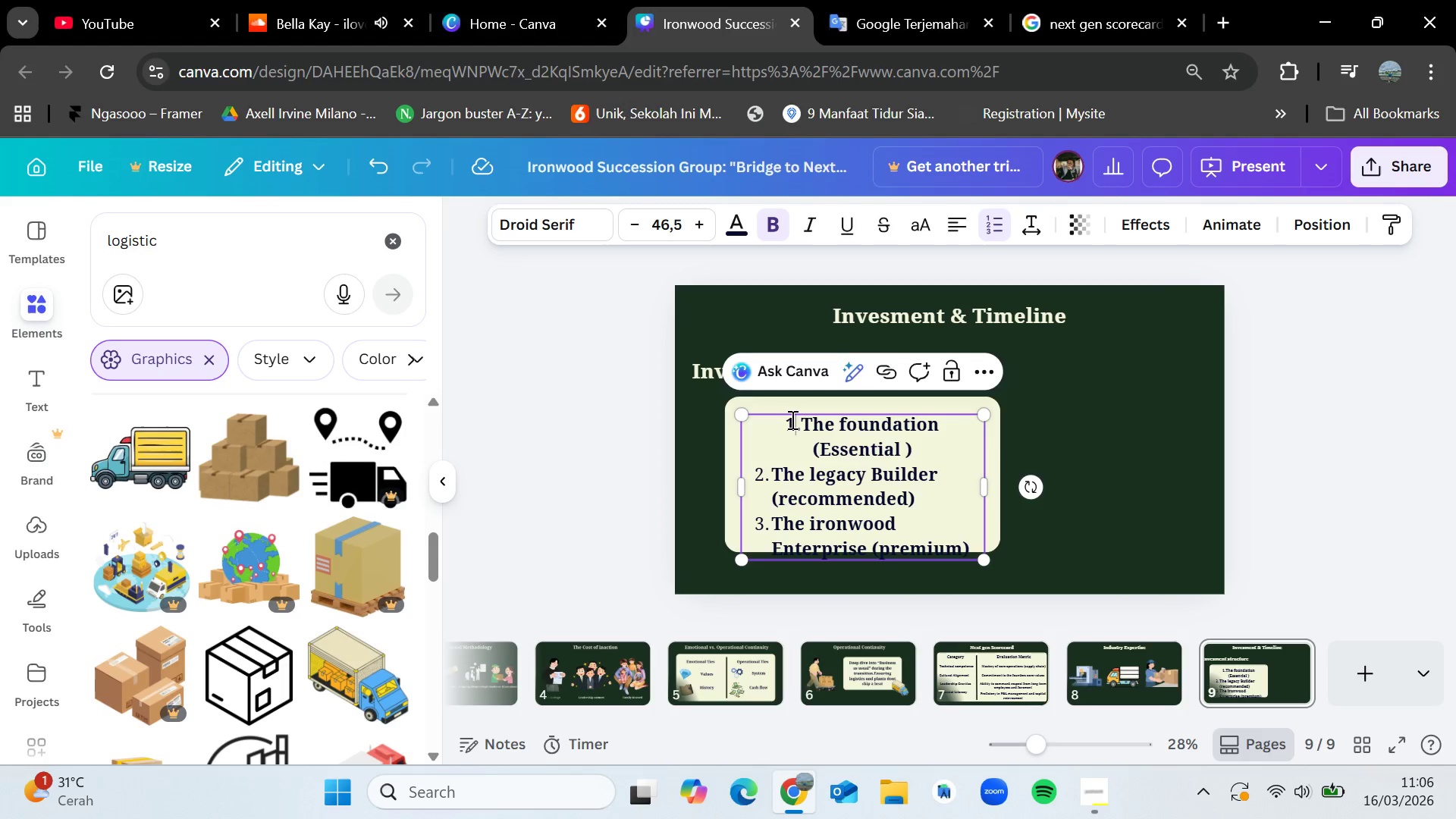 
double_click([791, 419])
 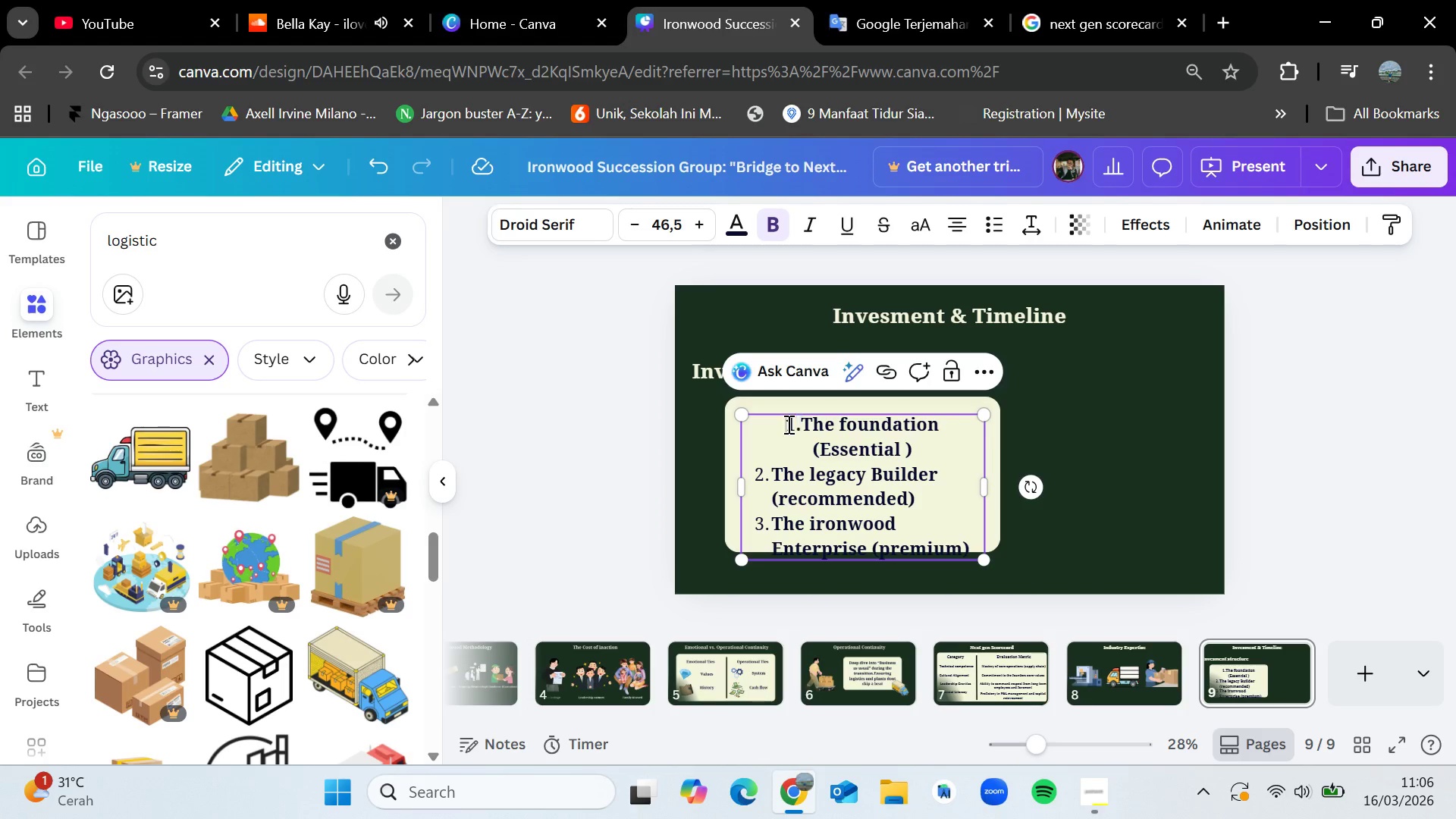 
left_click_drag(start_coordinate=[787, 424], to_coordinate=[977, 545])
 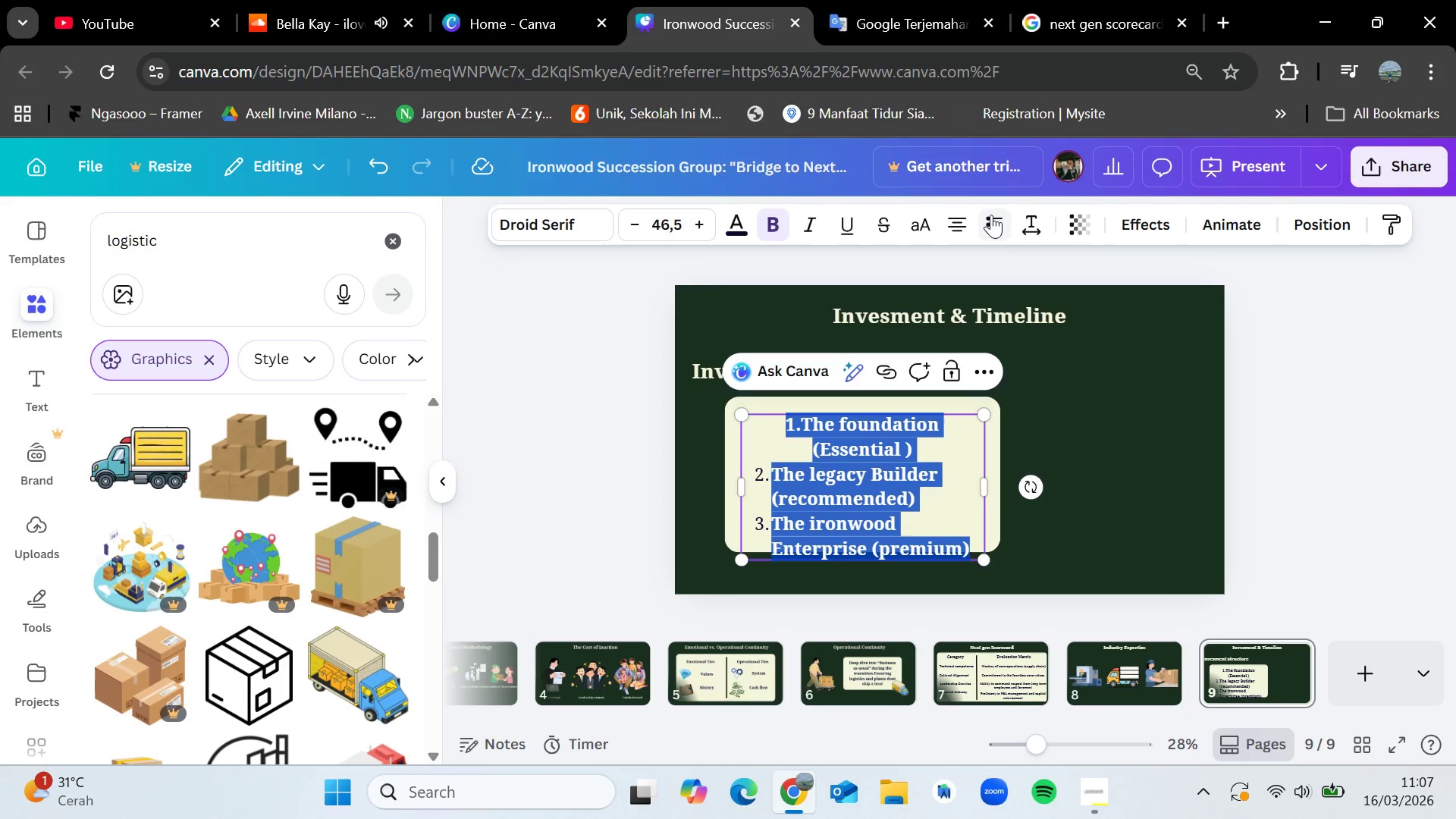 
left_click([993, 218])
 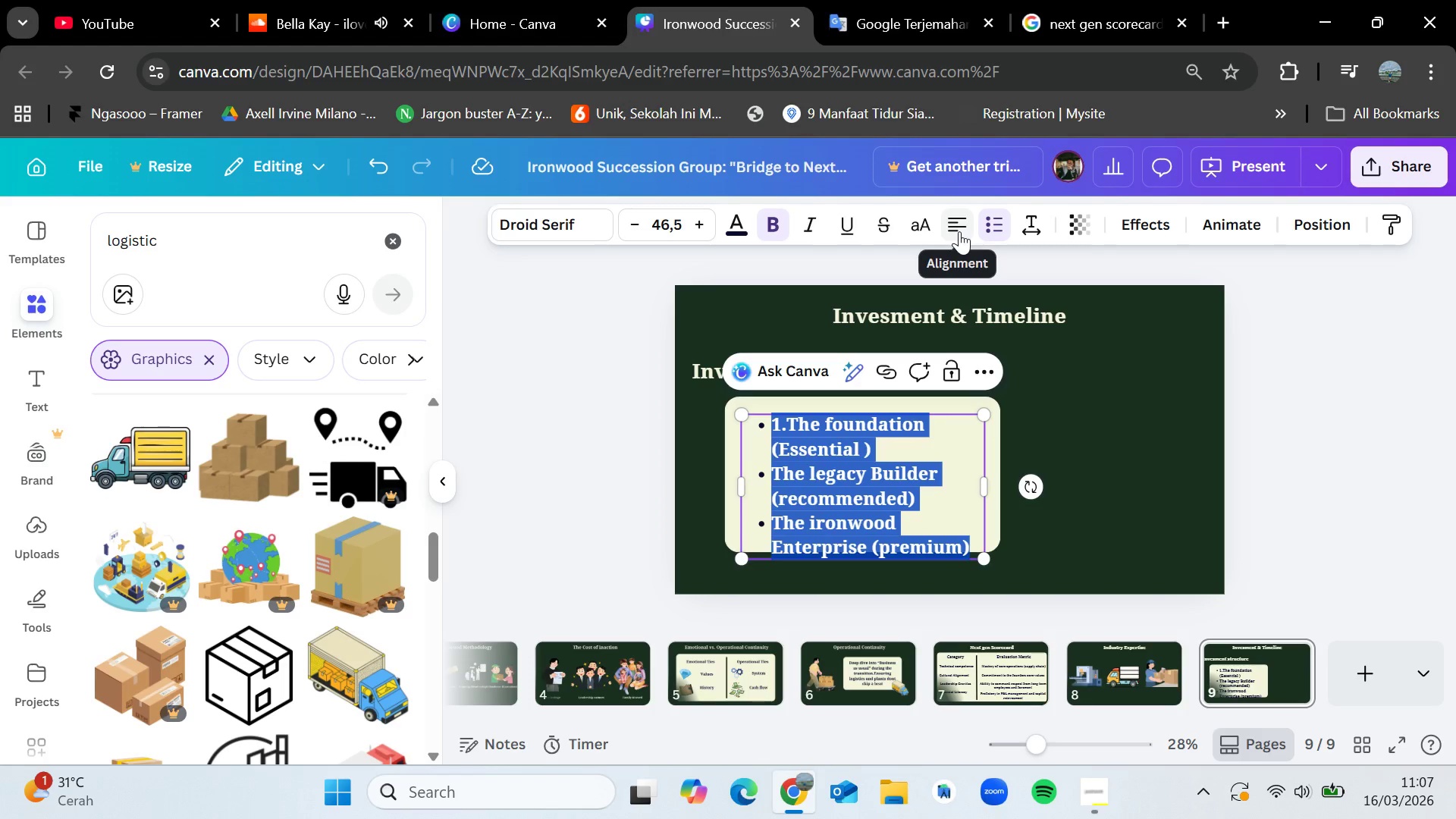 
left_click([991, 223])
 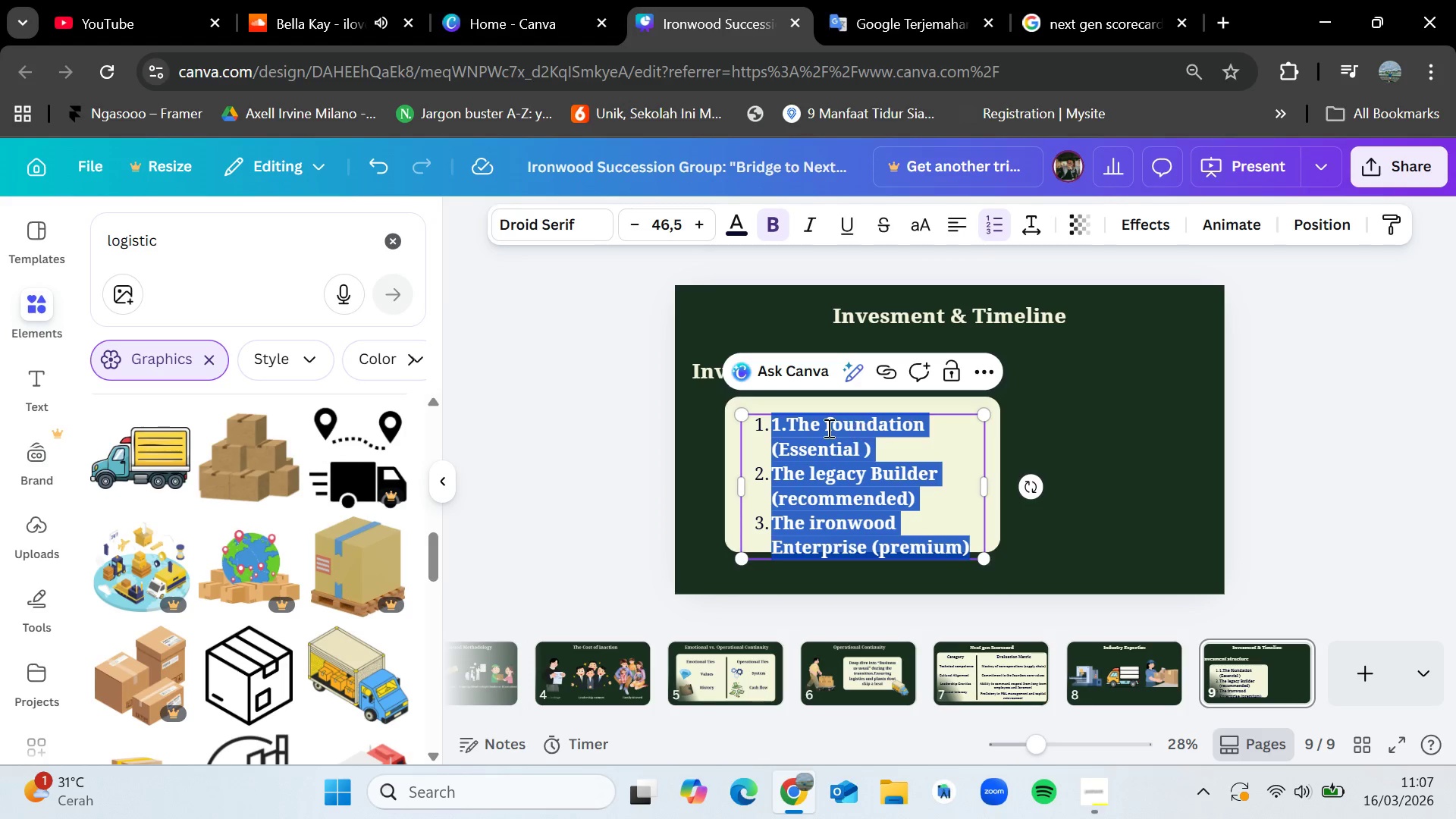 
left_click([785, 424])
 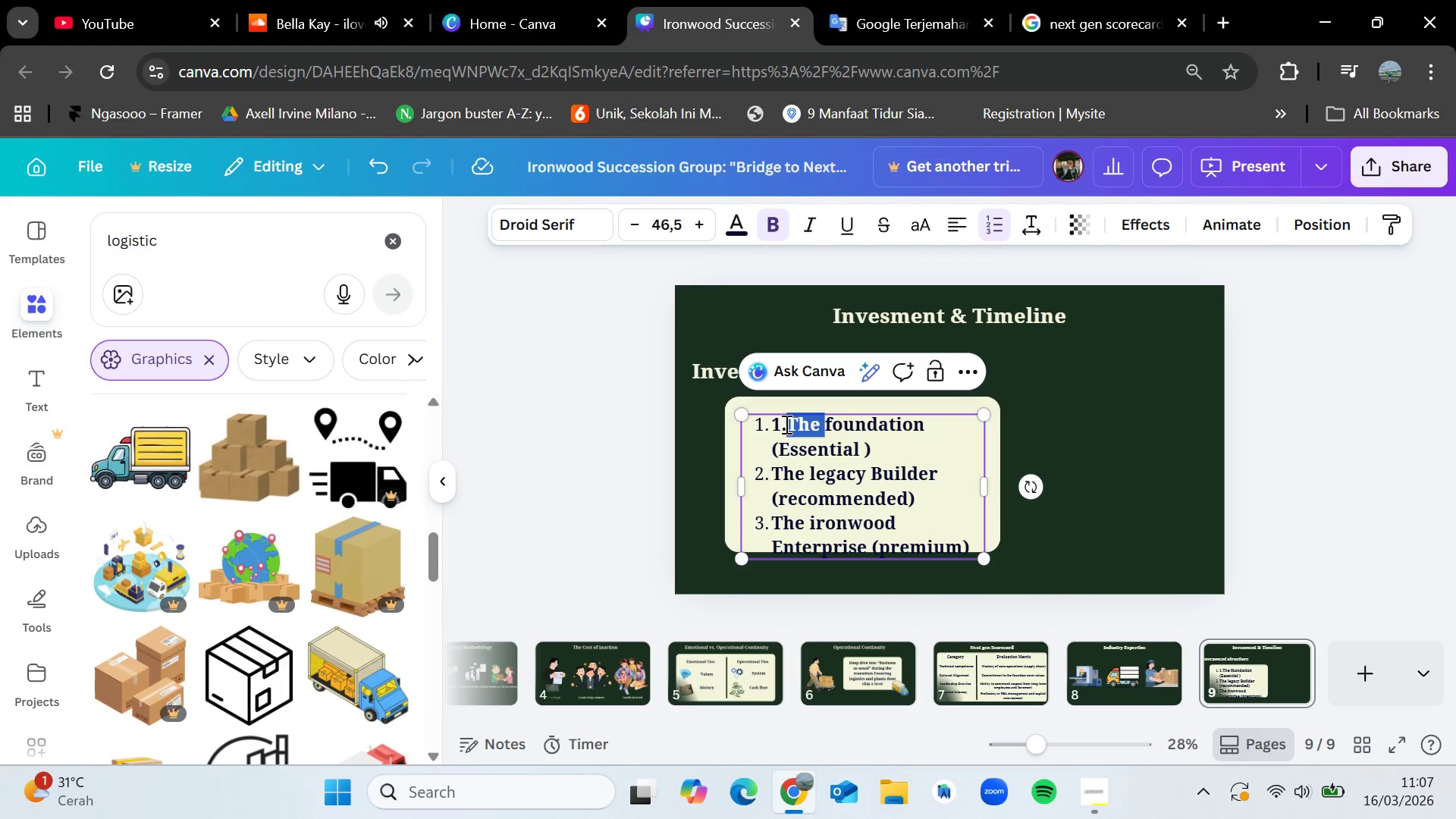 
left_click_drag(start_coordinate=[785, 424], to_coordinate=[773, 421])
 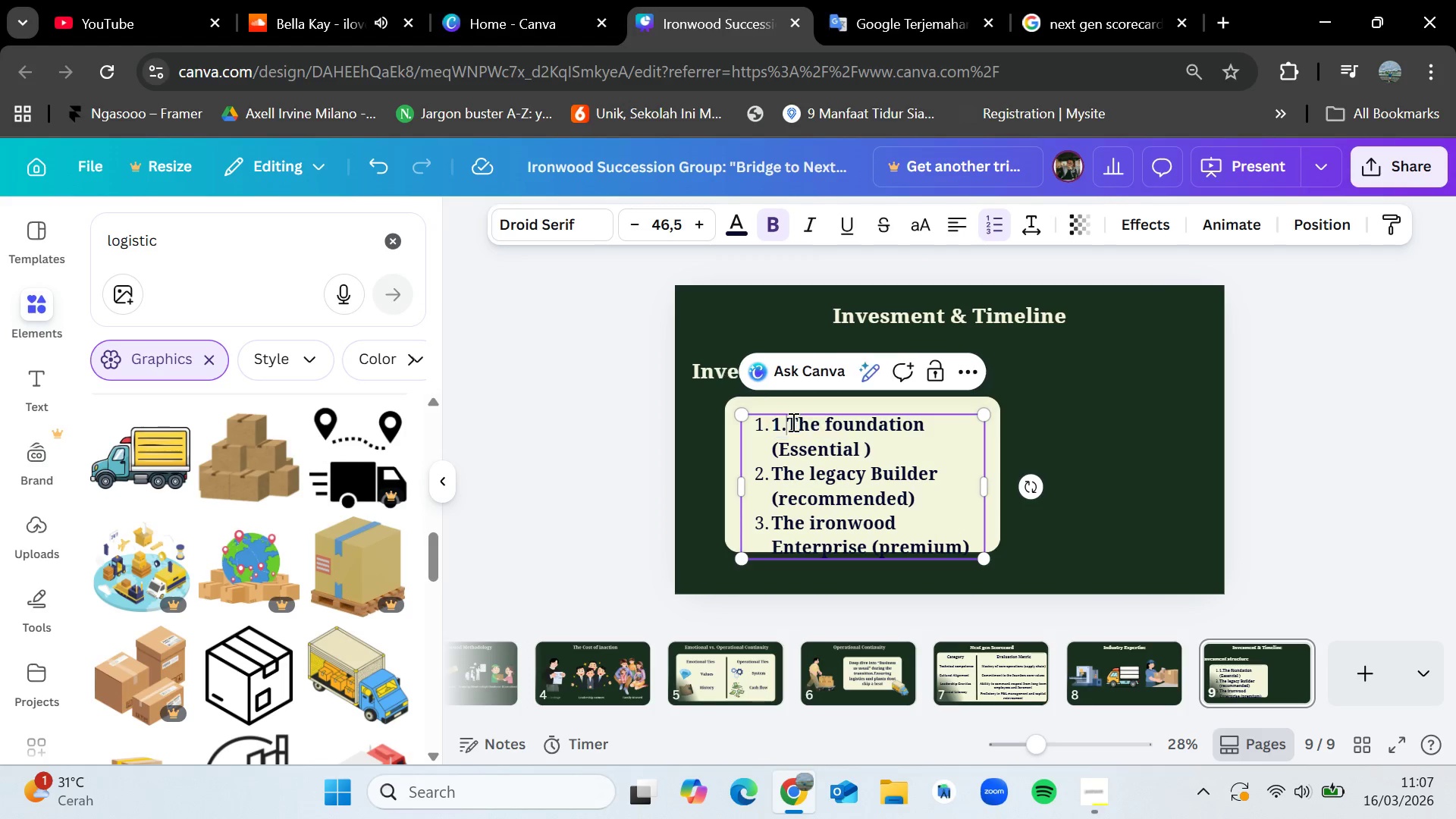 
left_click([792, 422])
 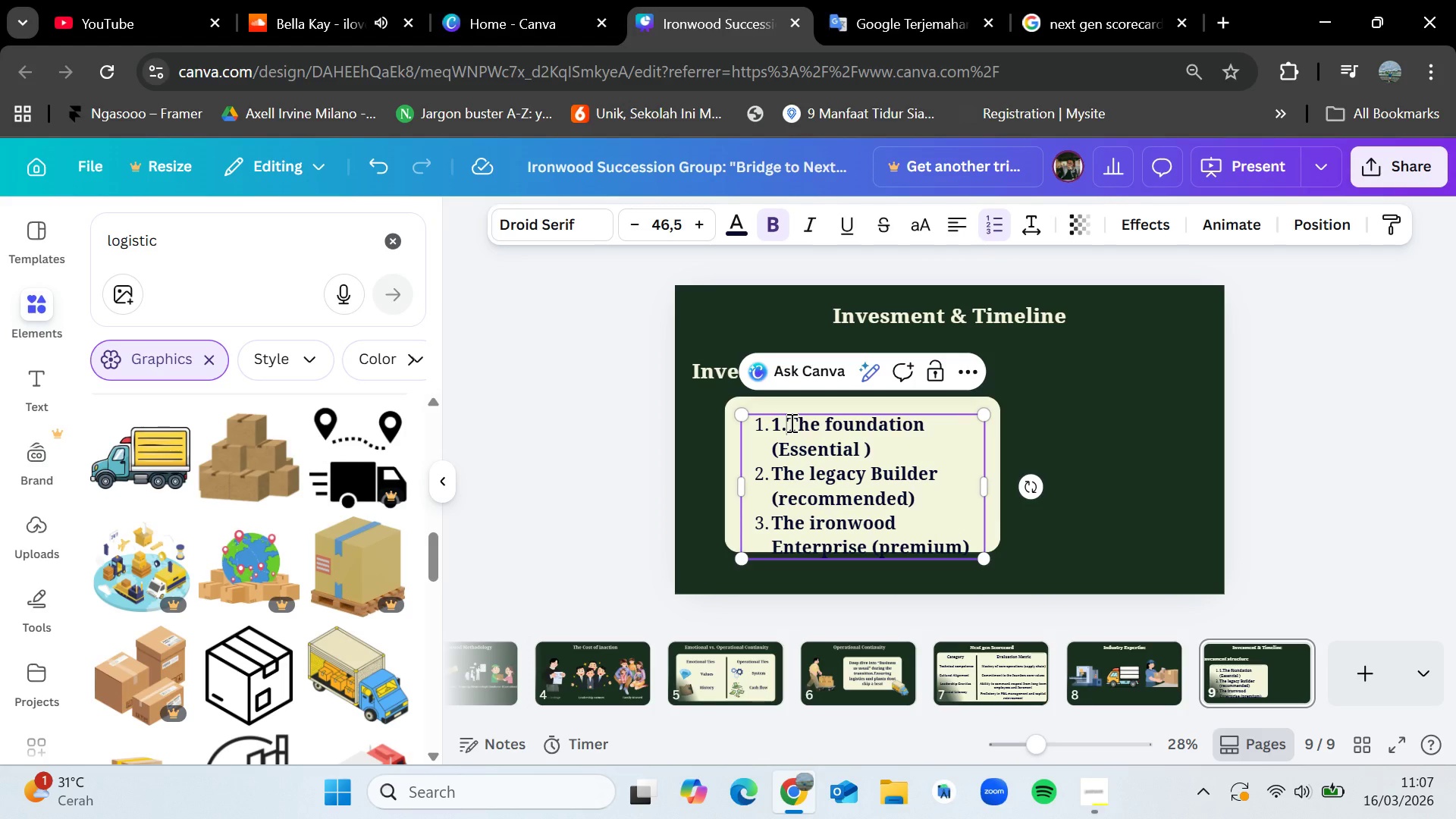 
key(Backspace)
 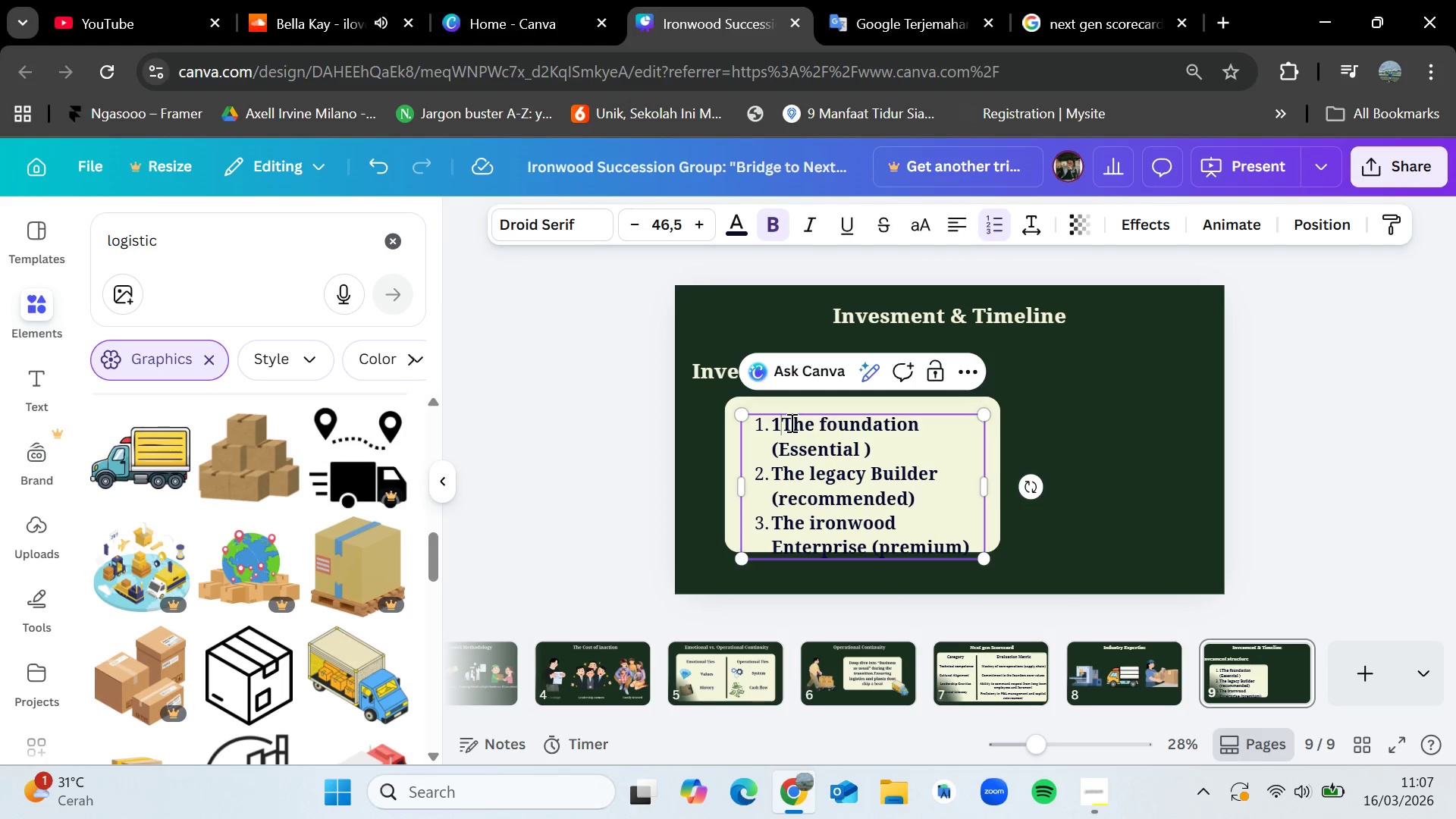 
key(Backspace)
 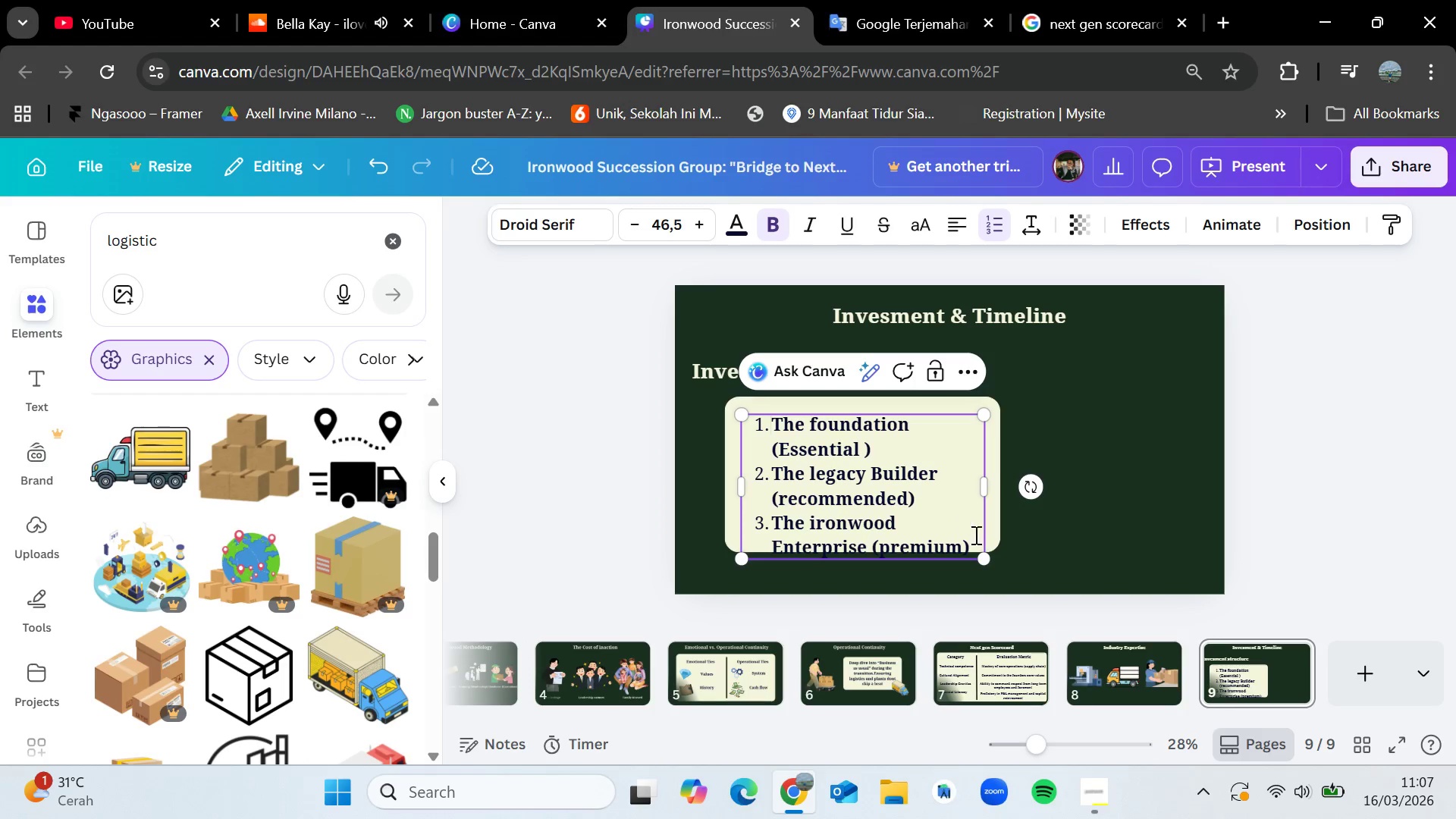 
left_click_drag(start_coordinate=[983, 563], to_coordinate=[966, 533])
 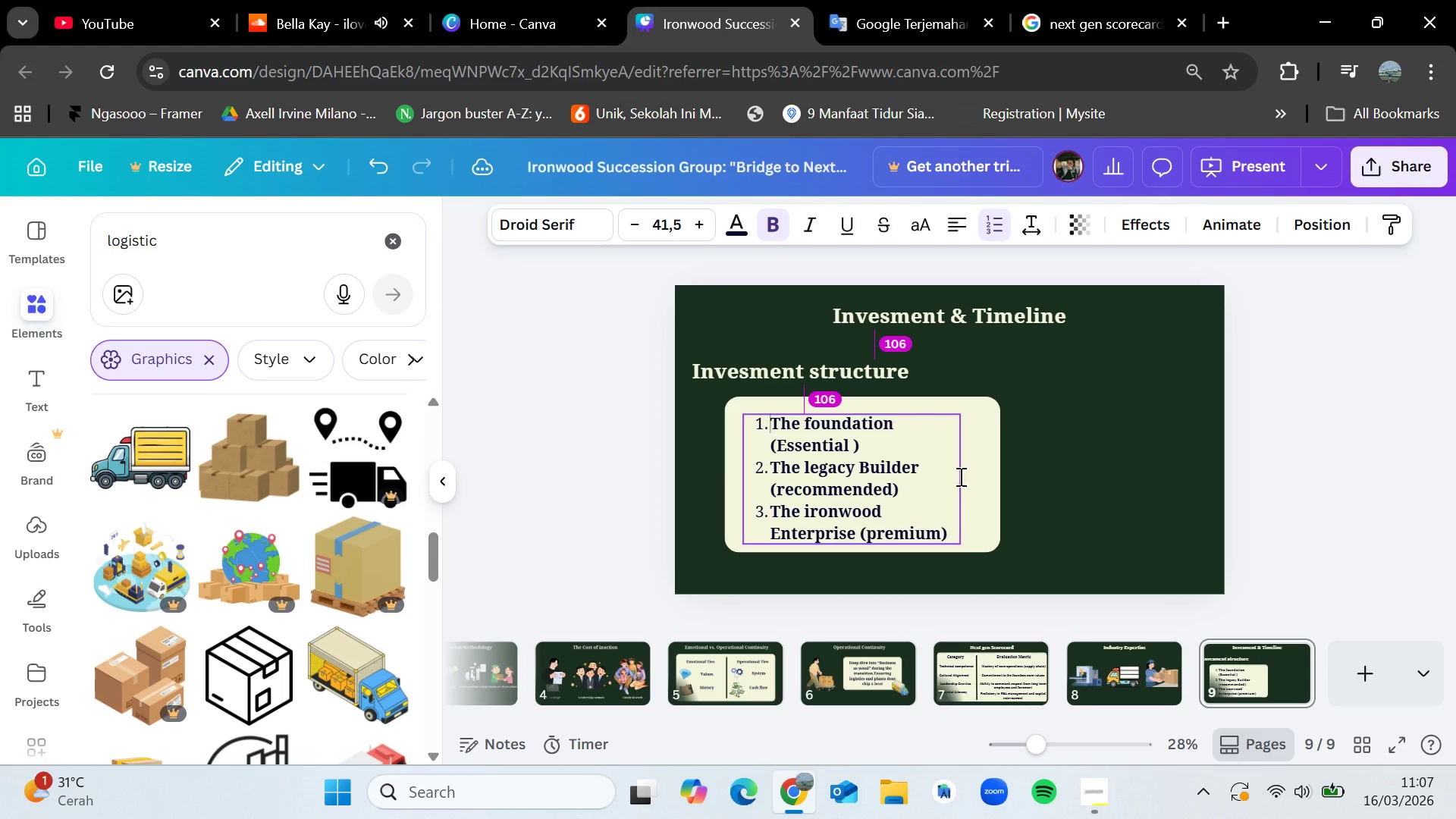 
left_click([1125, 467])
 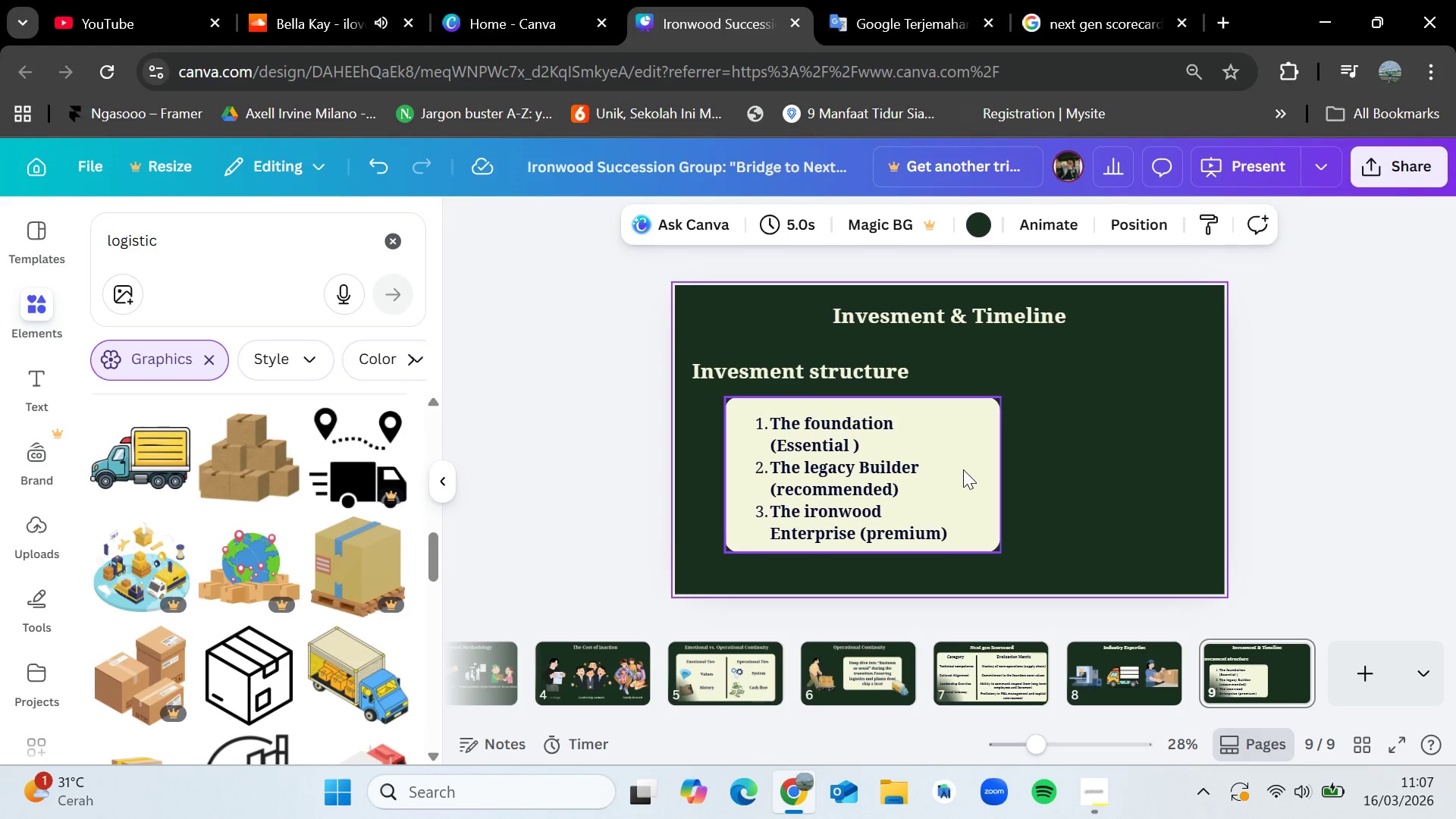 
left_click_drag(start_coordinate=[965, 467], to_coordinate=[1062, 465])
 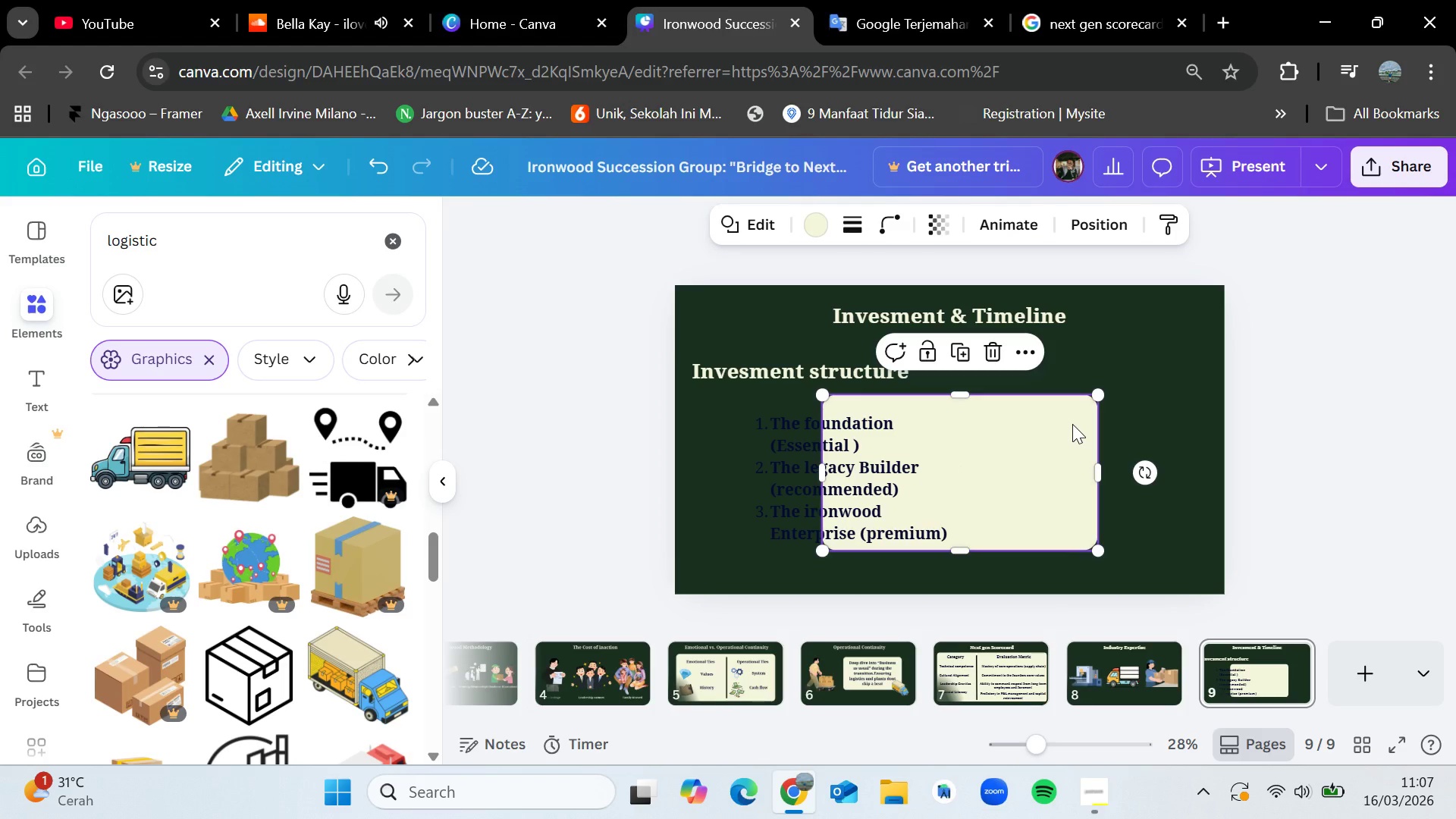 
left_click_drag(start_coordinate=[1022, 444], to_coordinate=[940, 450])
 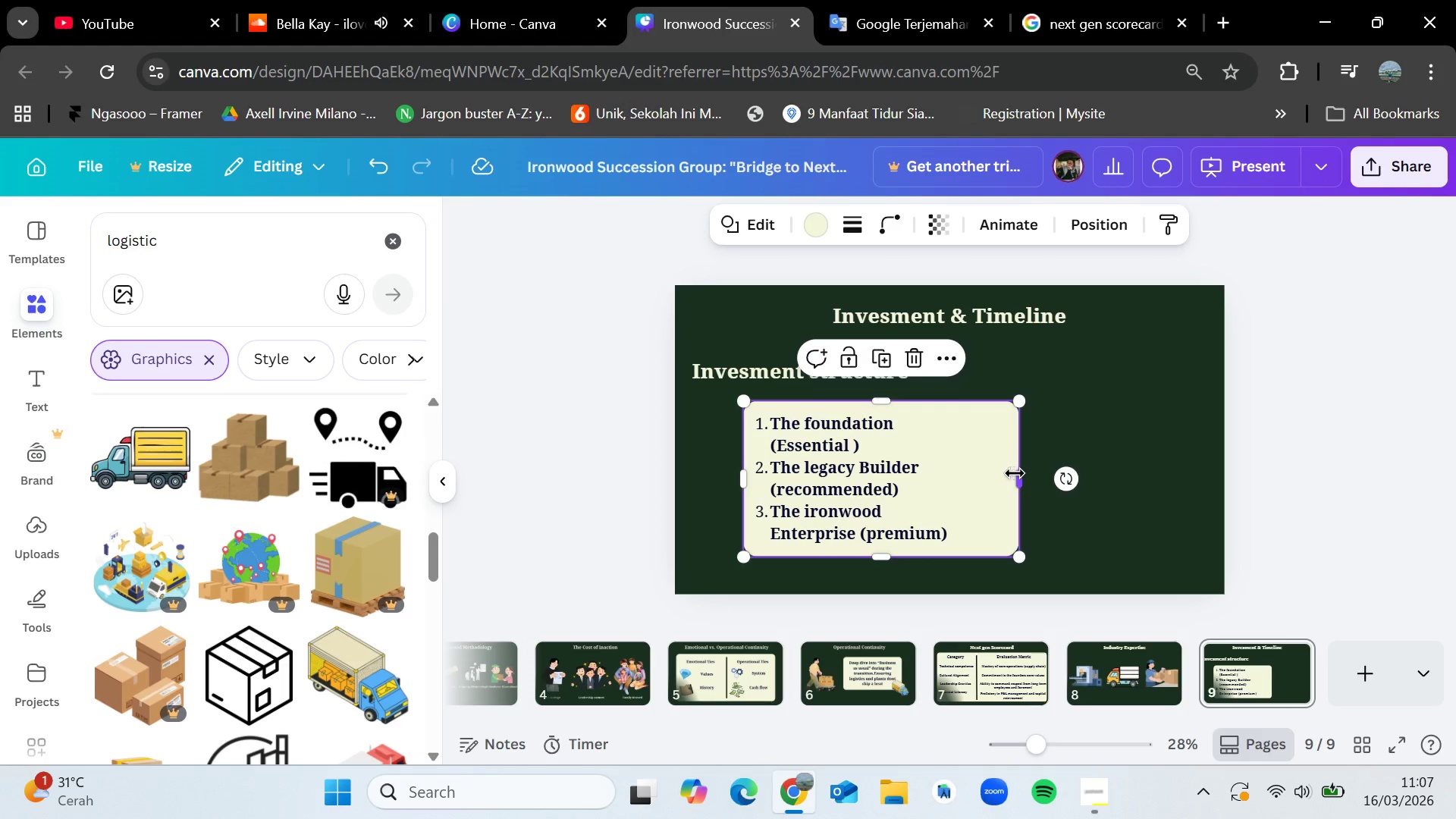 
left_click_drag(start_coordinate=[1015, 472], to_coordinate=[1185, 460])
 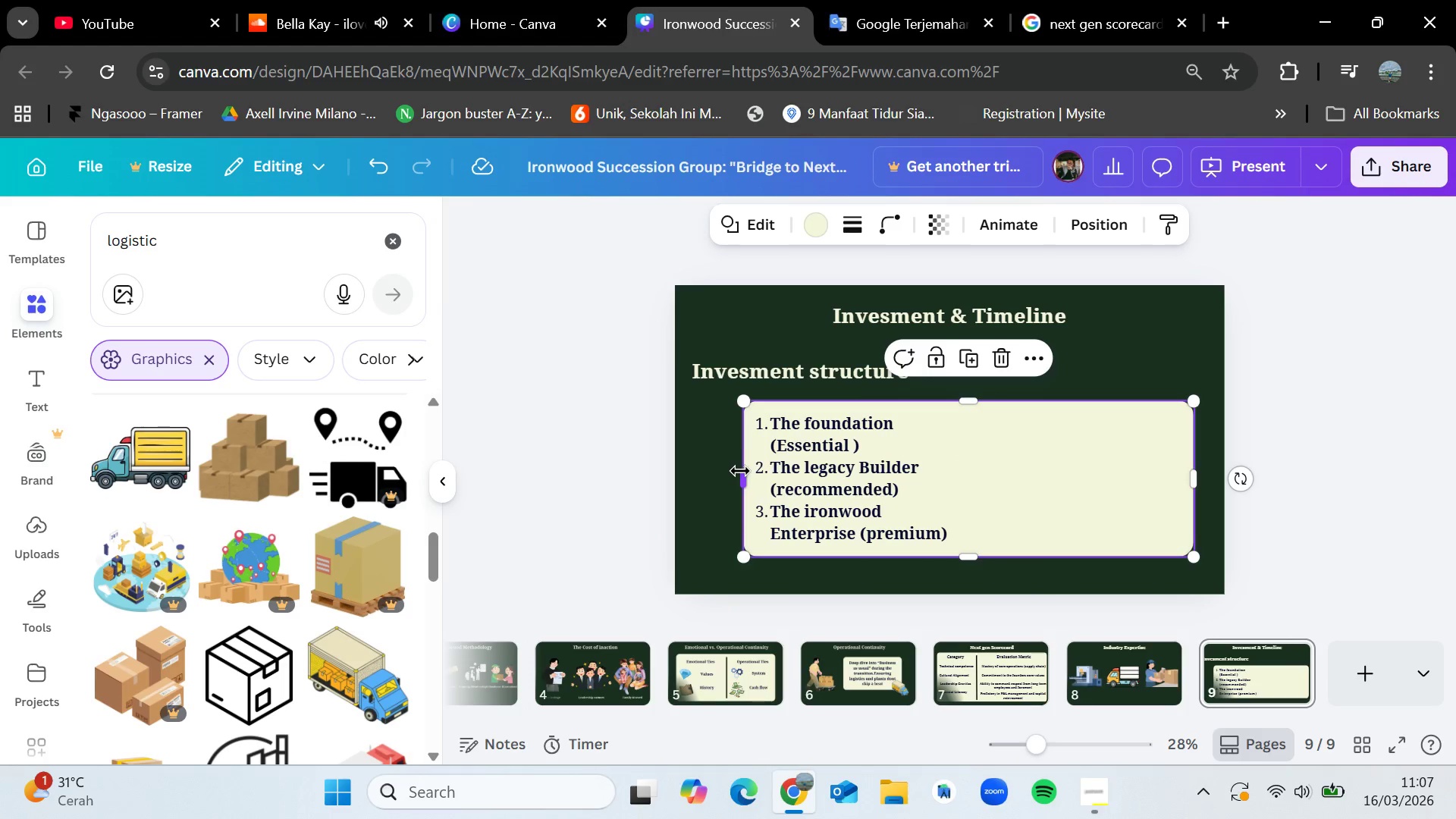 
left_click_drag(start_coordinate=[743, 472], to_coordinate=[703, 477])
 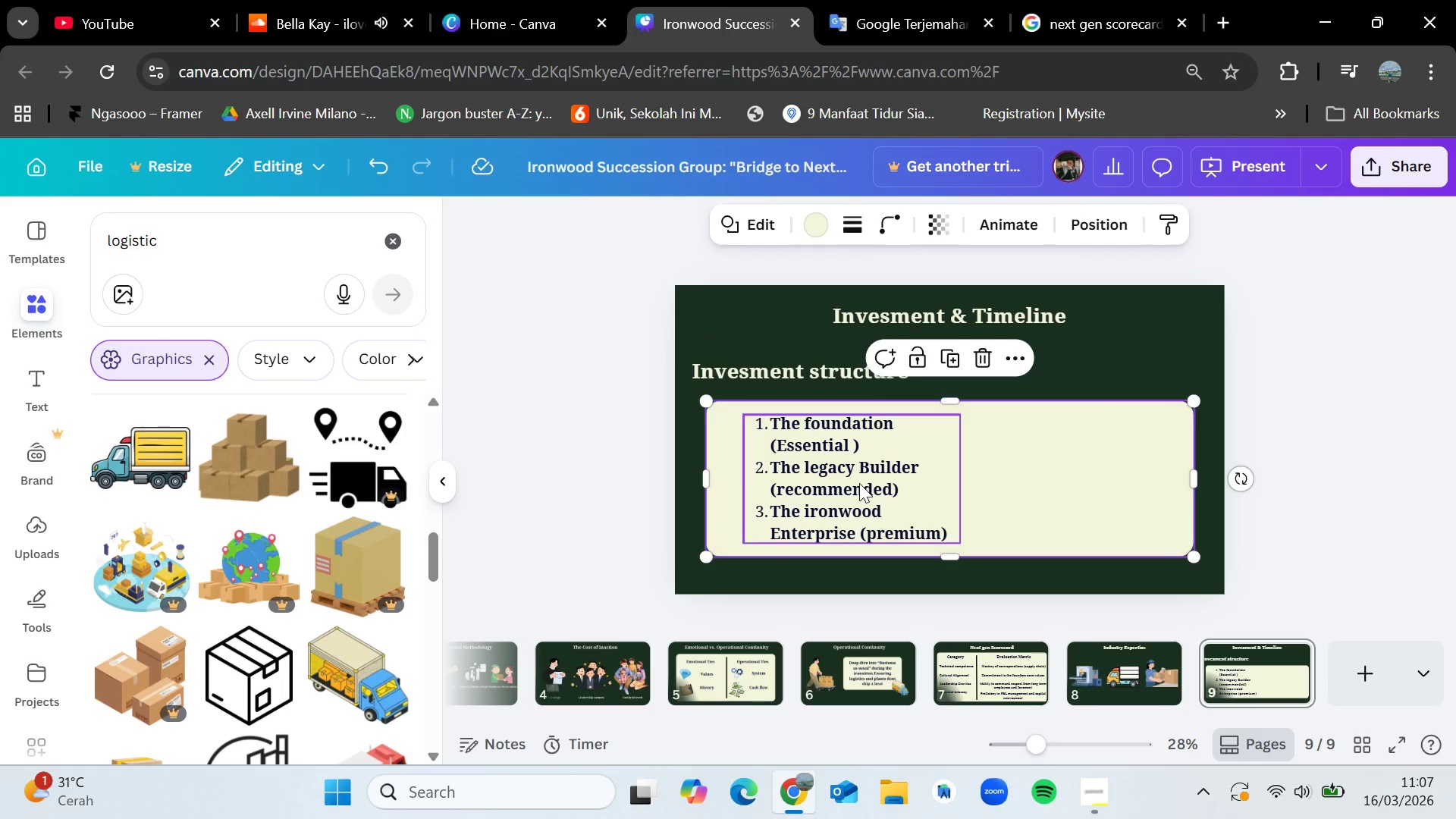 
left_click_drag(start_coordinate=[859, 483], to_coordinate=[835, 482])
 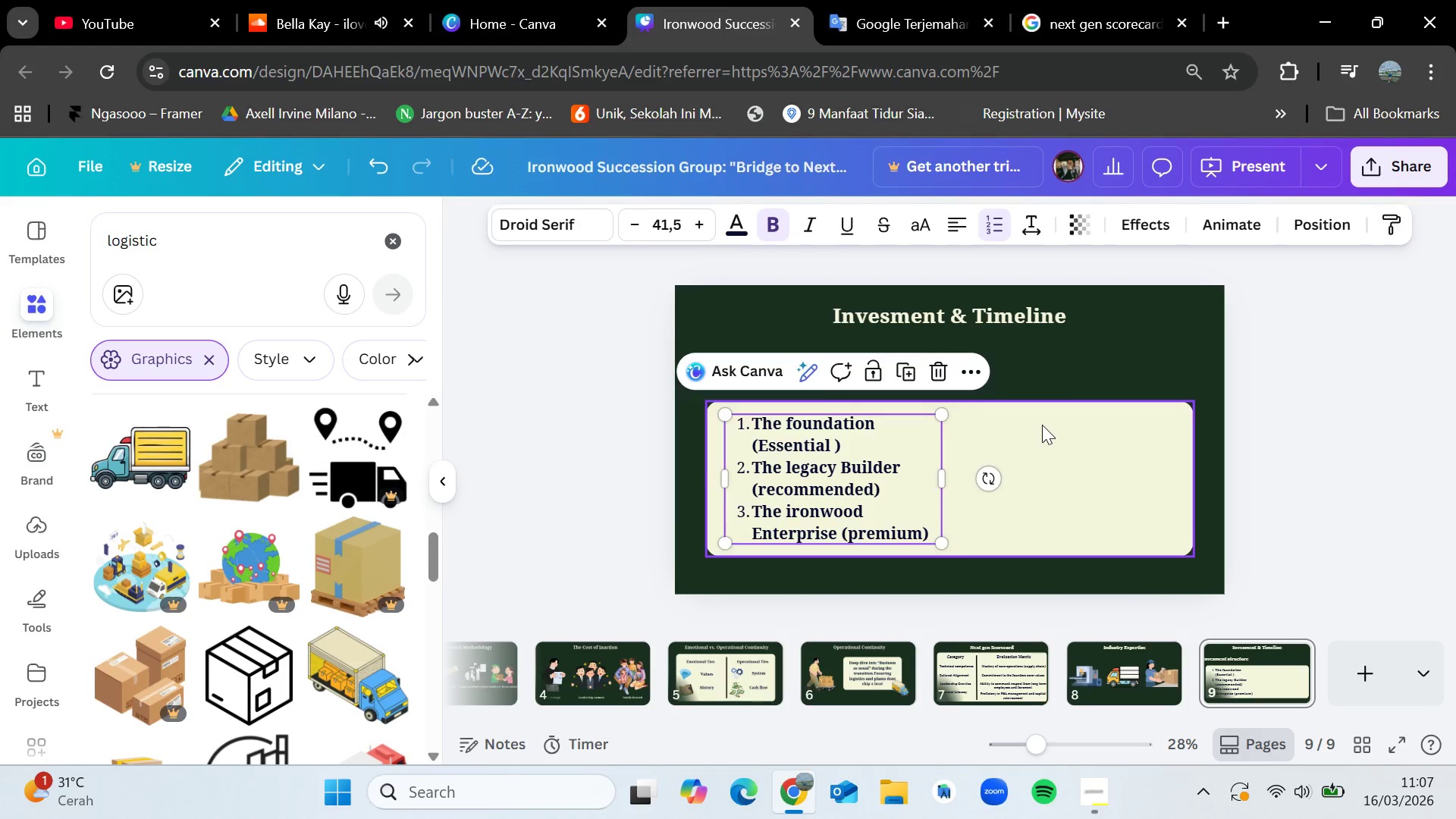 
left_click([1042, 425])
 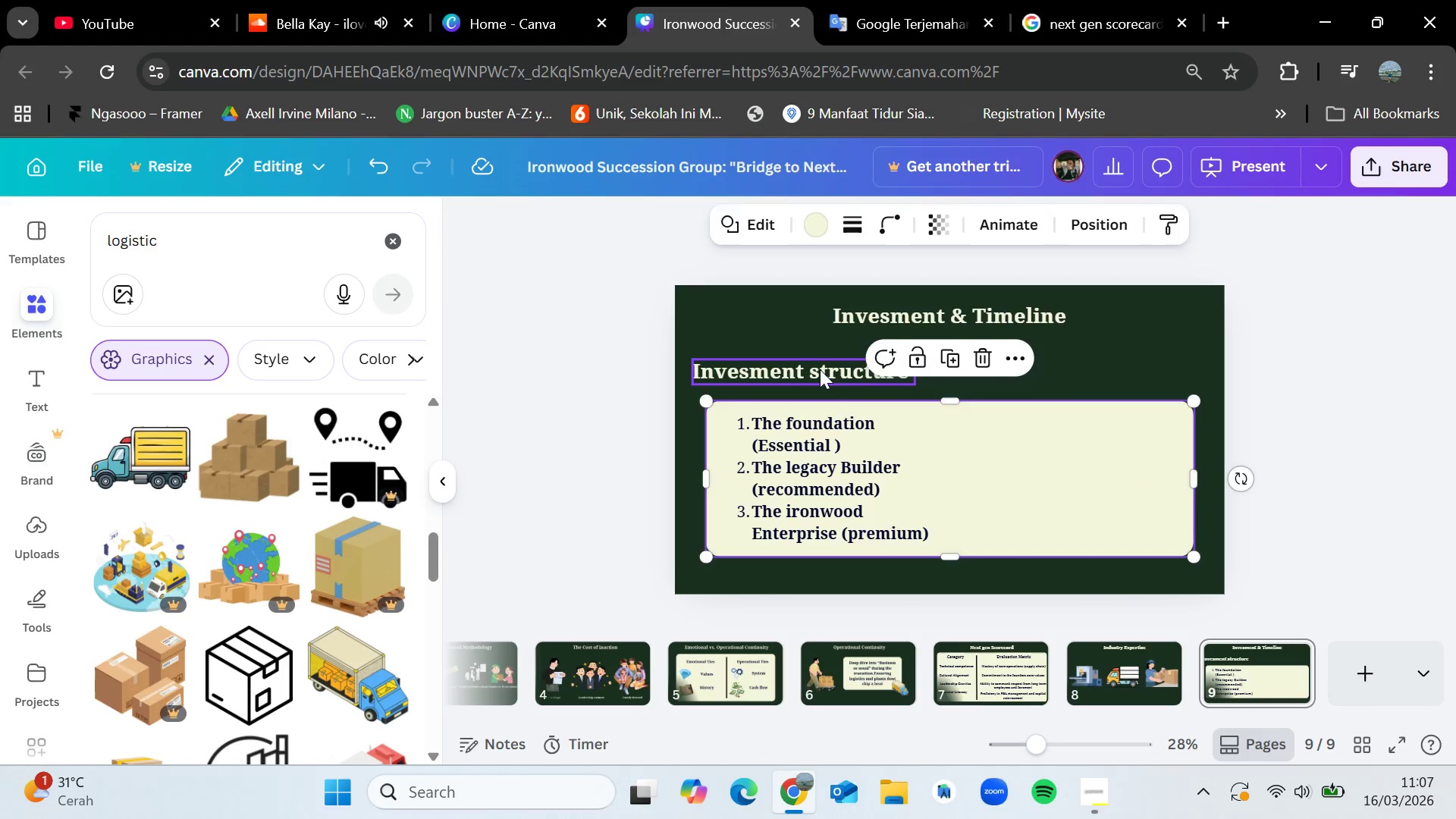 
left_click_drag(start_coordinate=[820, 369], to_coordinate=[821, 354])
 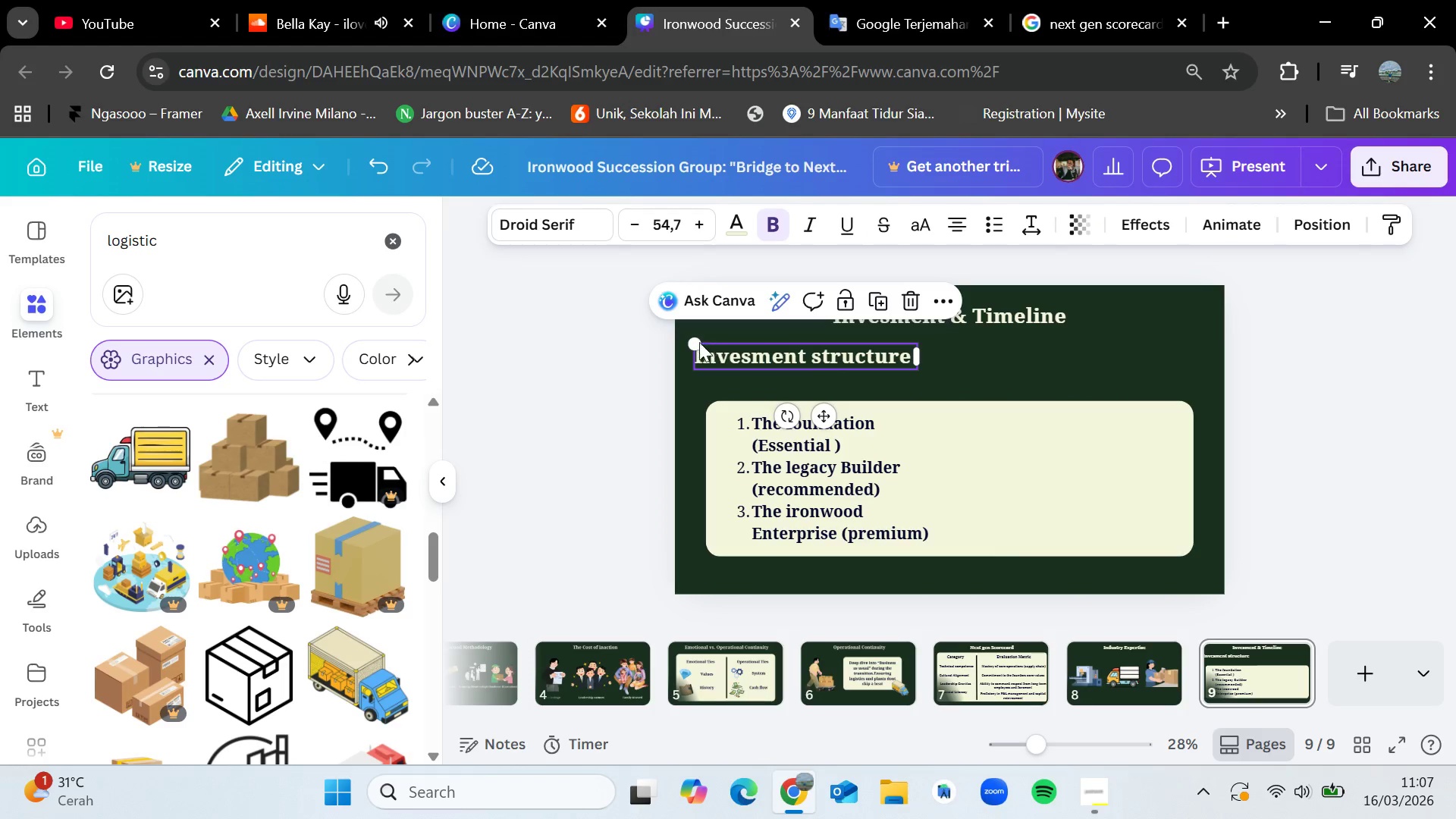 
left_click_drag(start_coordinate=[692, 340], to_coordinate=[756, 358])
 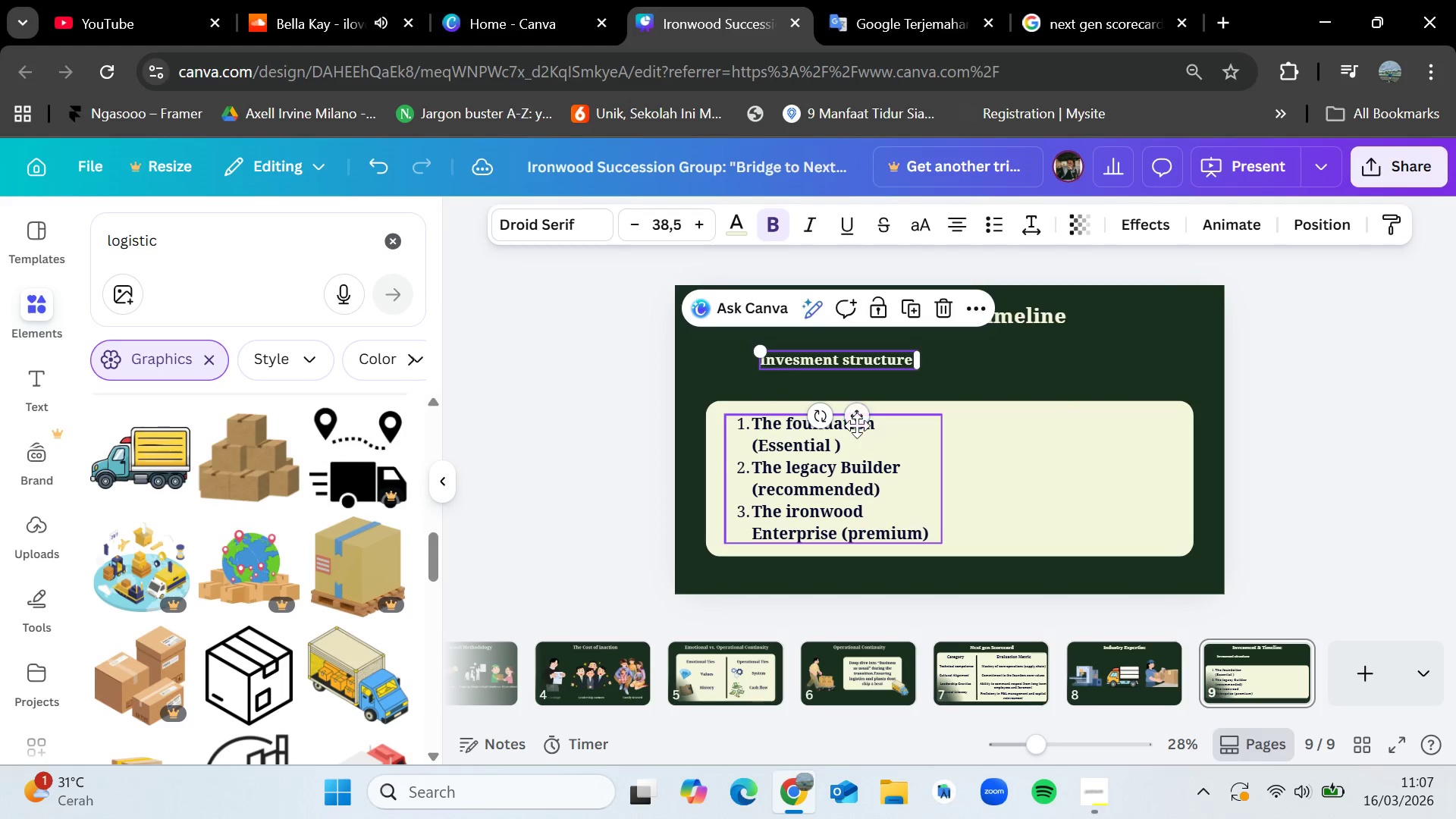 
left_click_drag(start_coordinate=[857, 422], to_coordinate=[797, 419])
 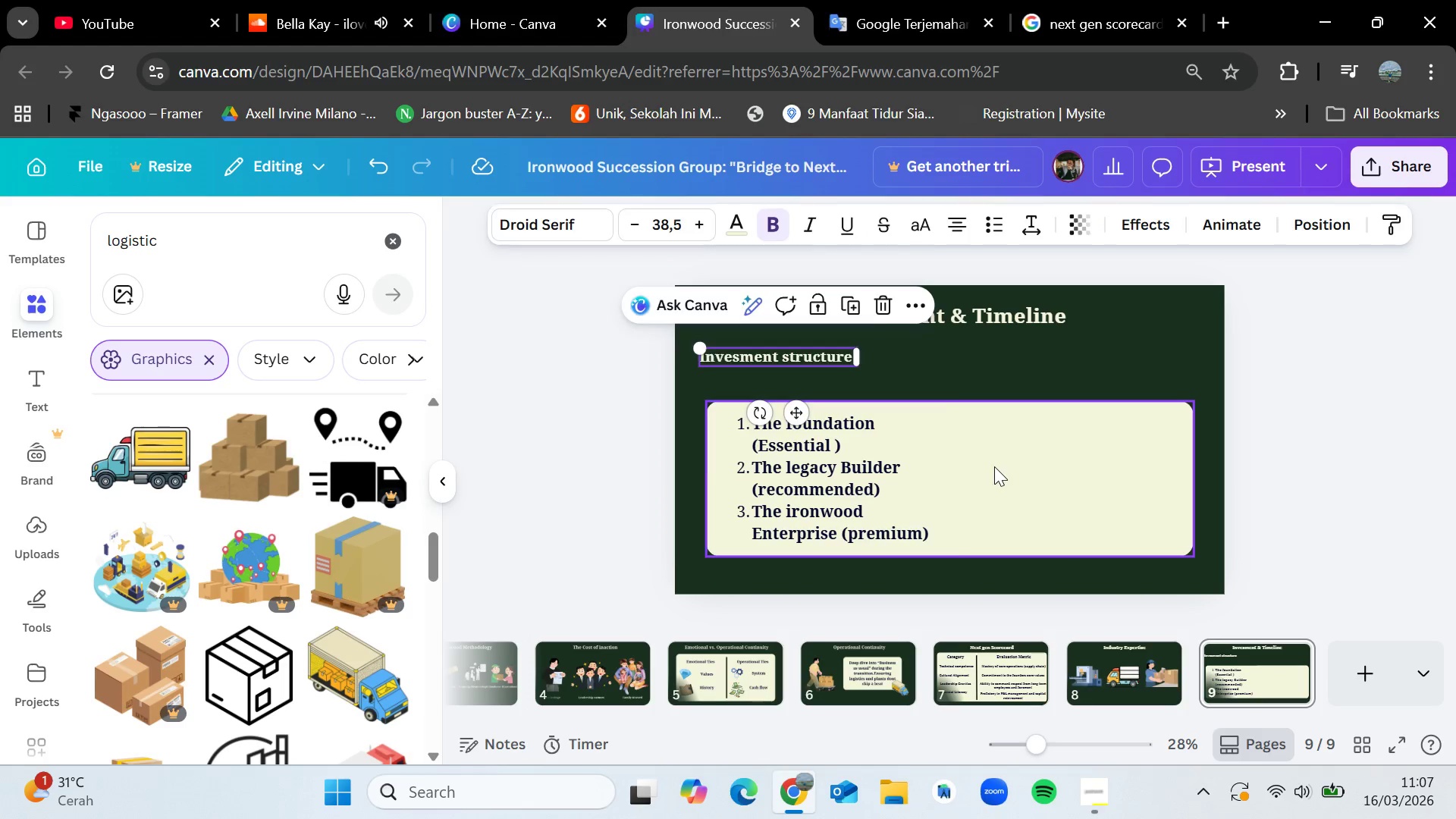 
left_click([994, 466])
 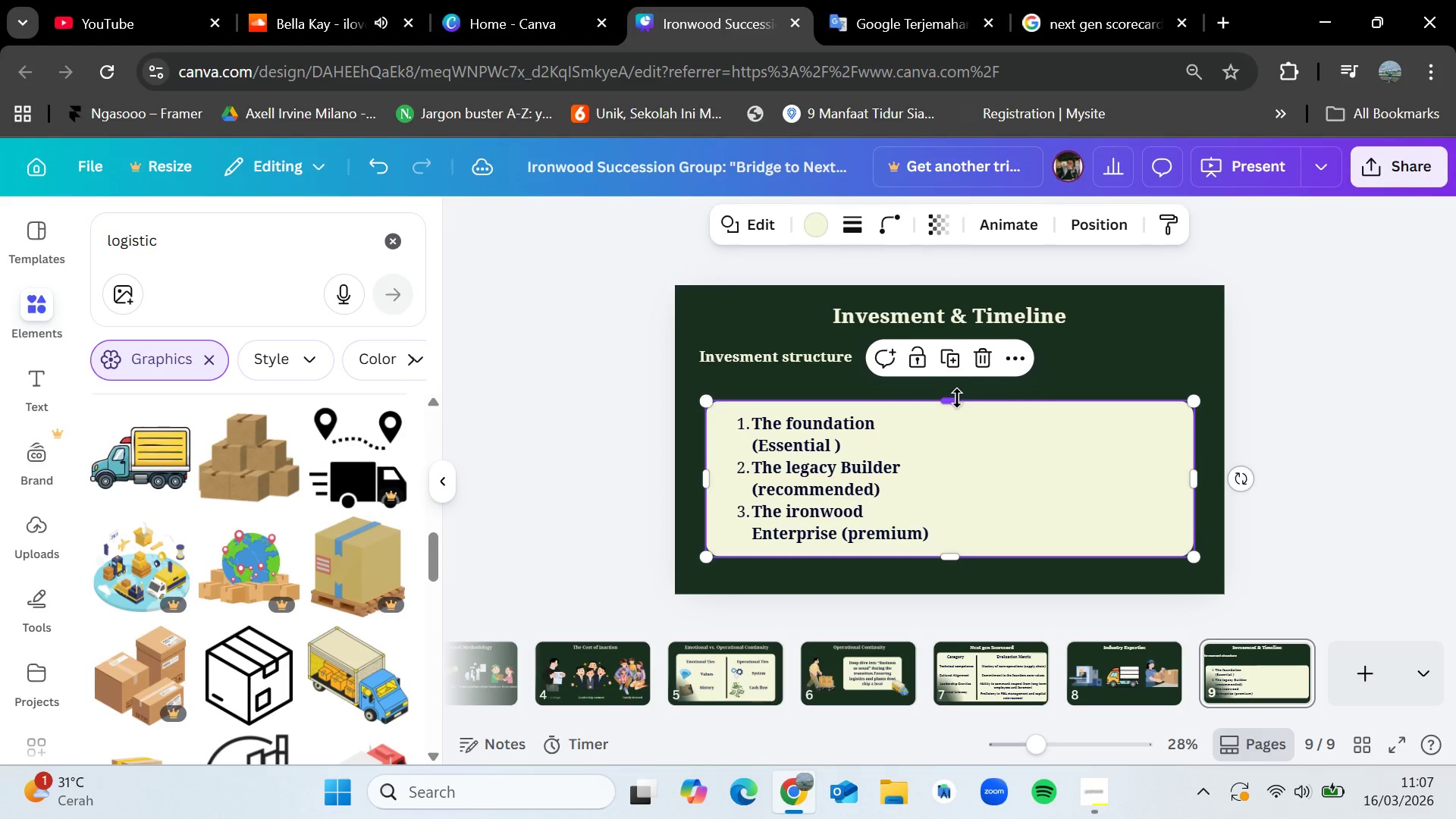 
left_click_drag(start_coordinate=[957, 397], to_coordinate=[956, 381])
 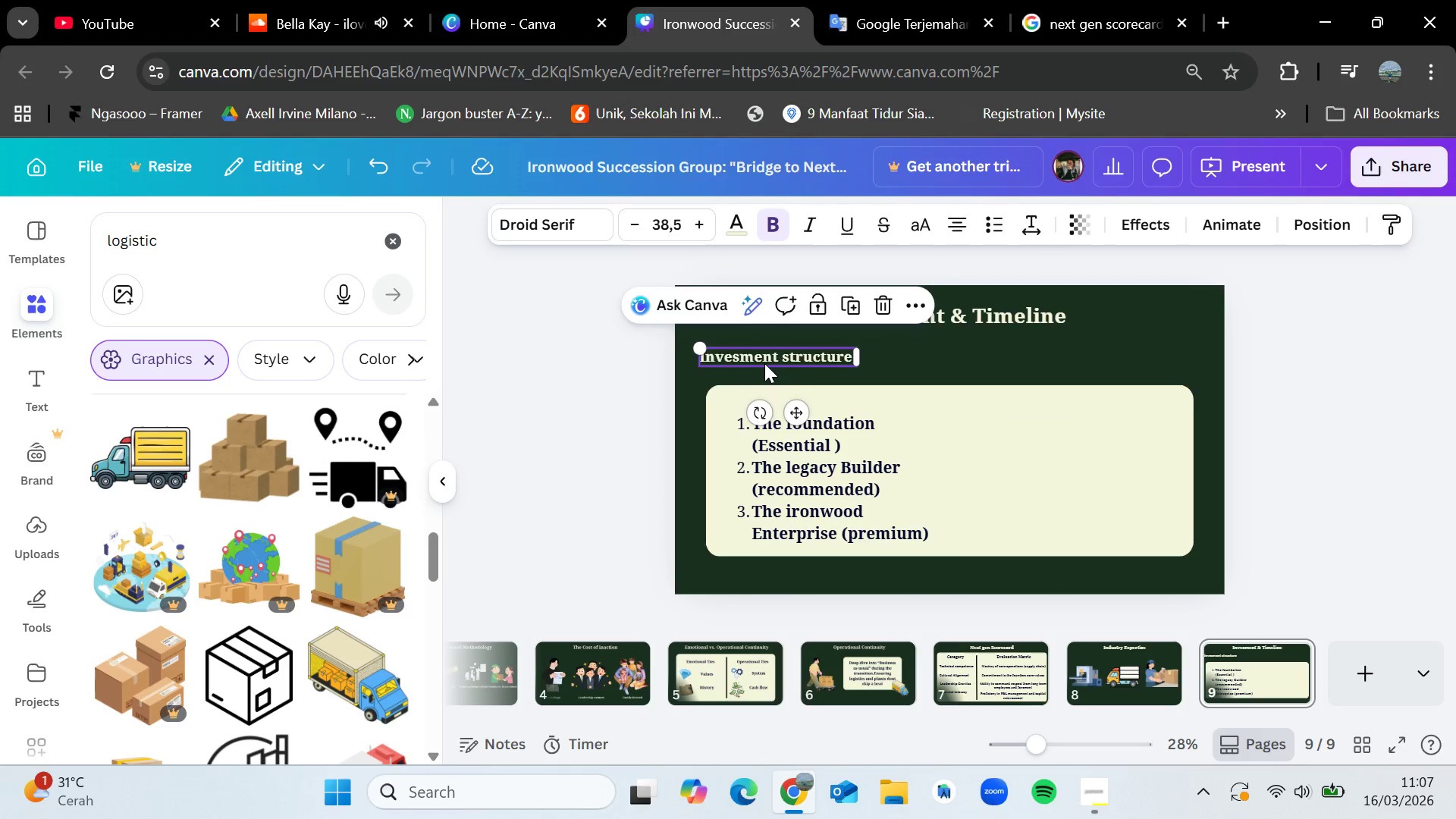 
left_click([764, 363])
 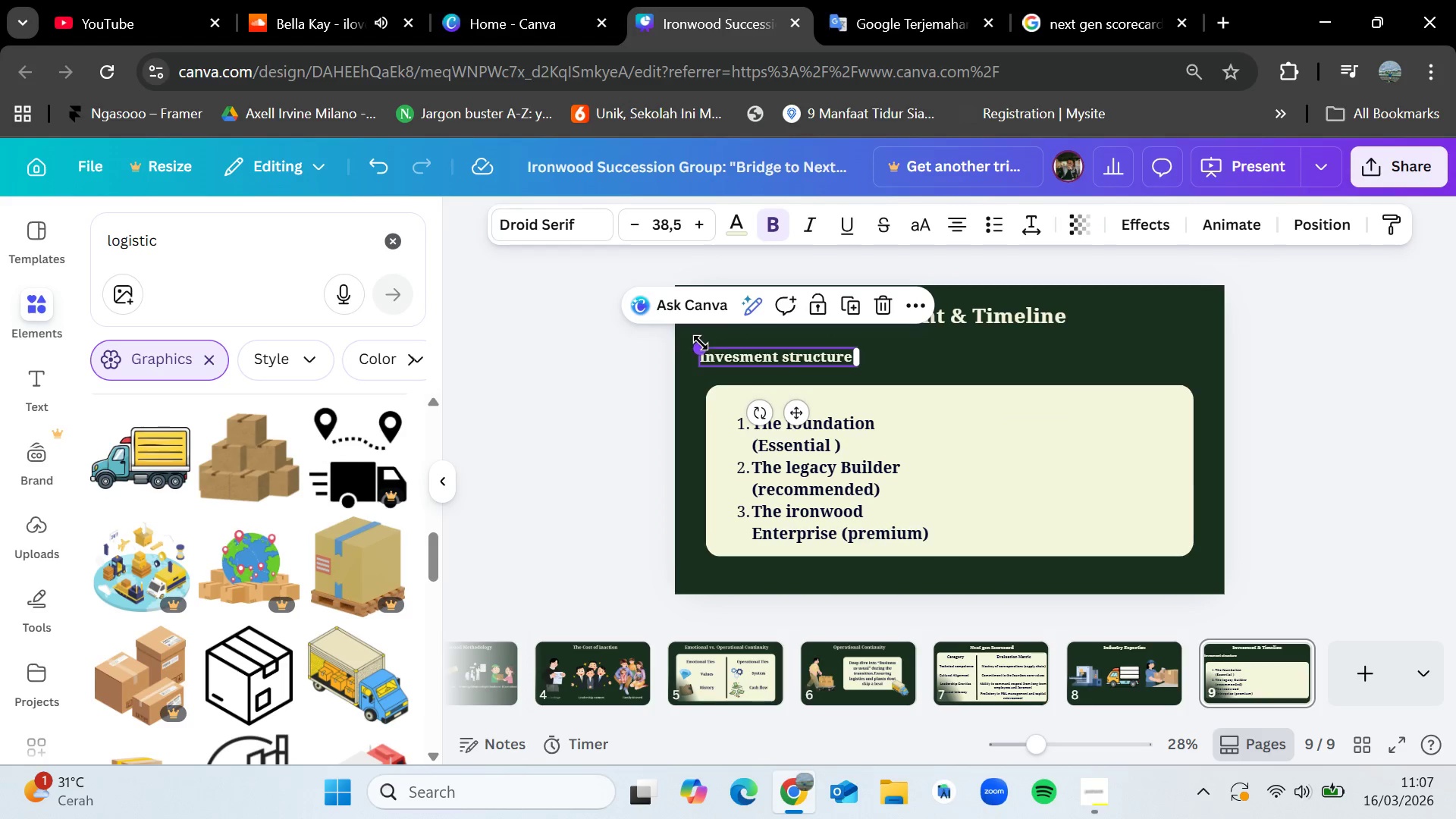 
left_click_drag(start_coordinate=[701, 343], to_coordinate=[665, 325])
 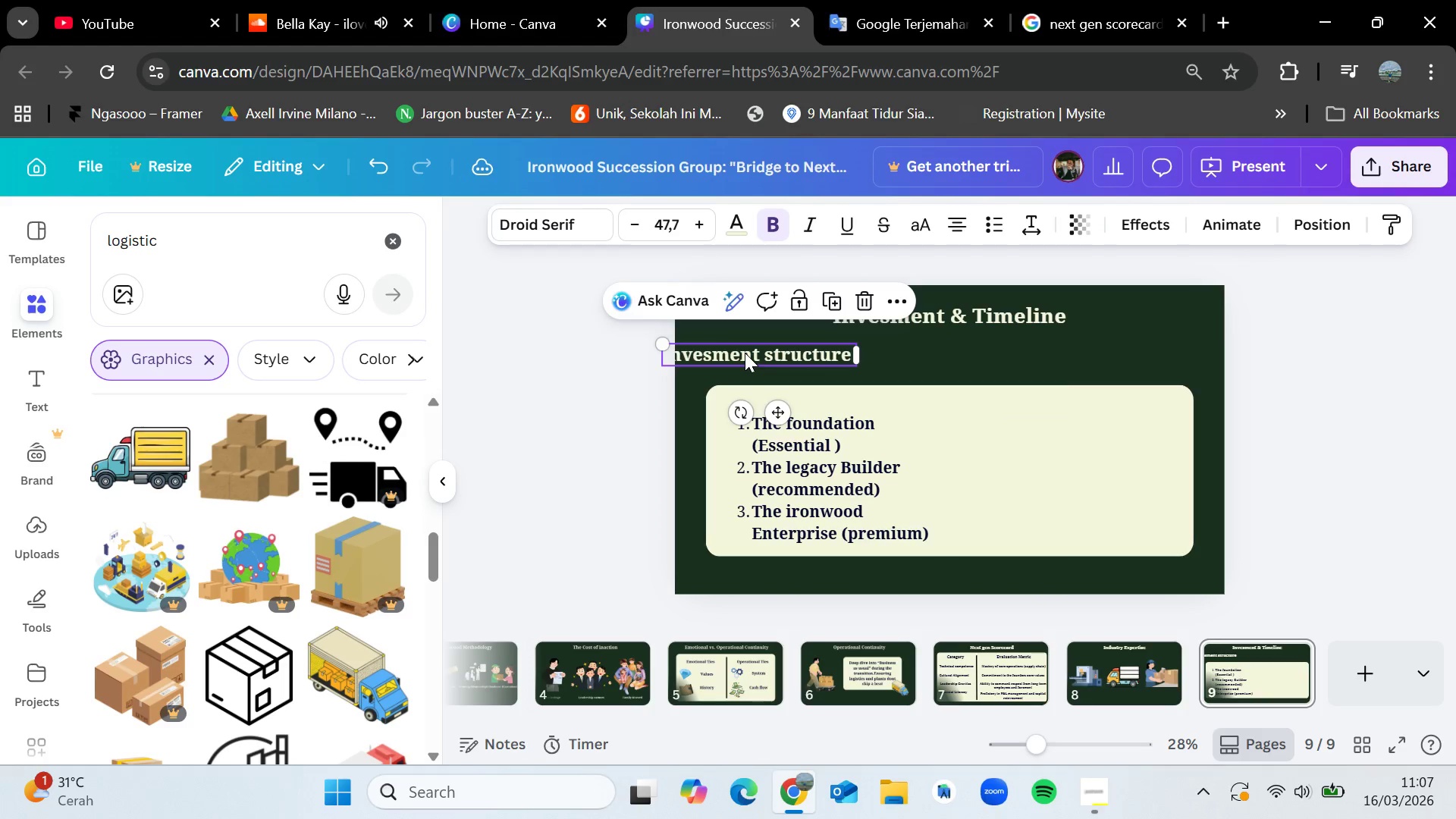 
left_click_drag(start_coordinate=[745, 353], to_coordinate=[815, 357])
 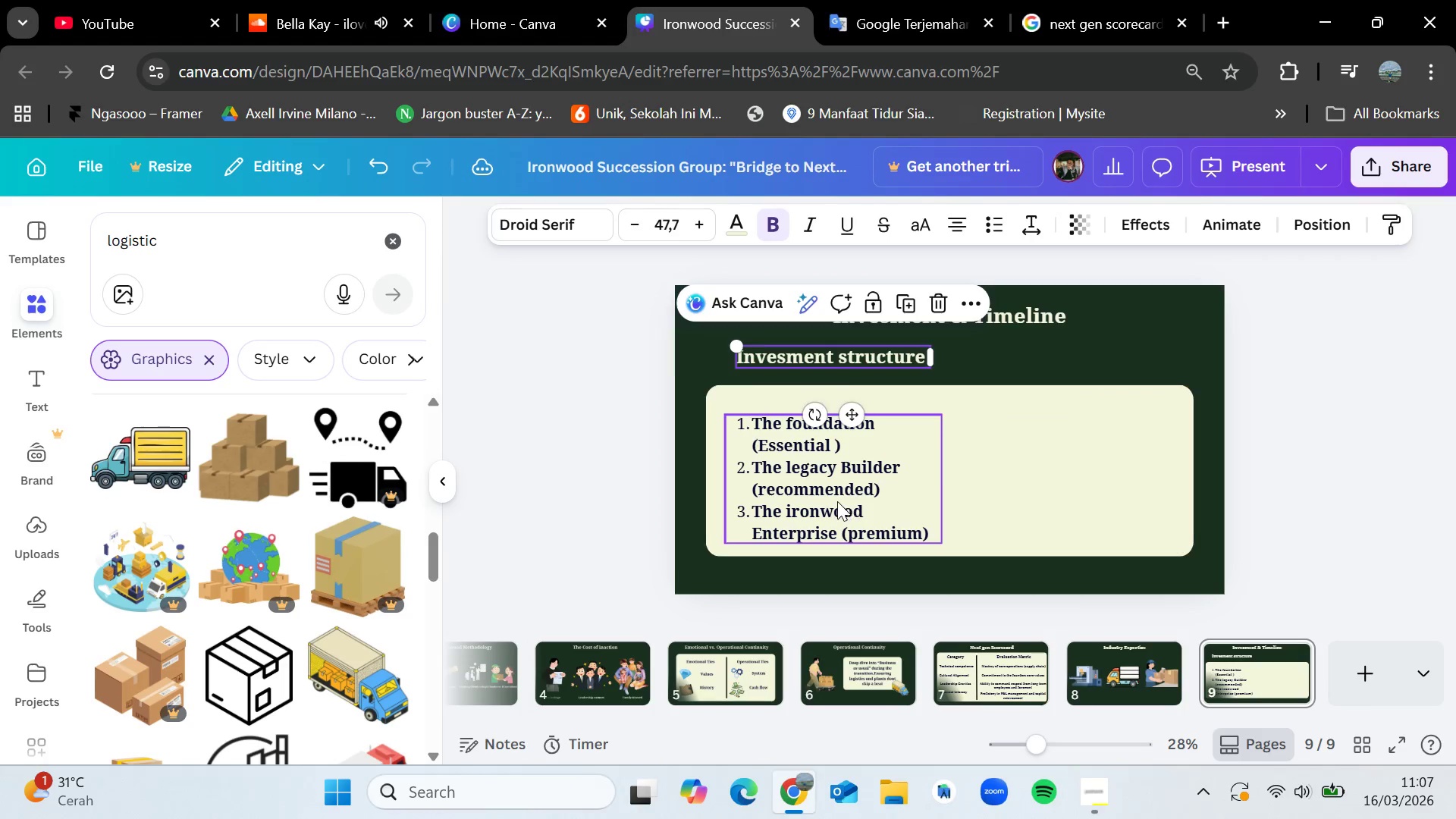 
left_click_drag(start_coordinate=[835, 501], to_coordinate=[823, 488])
 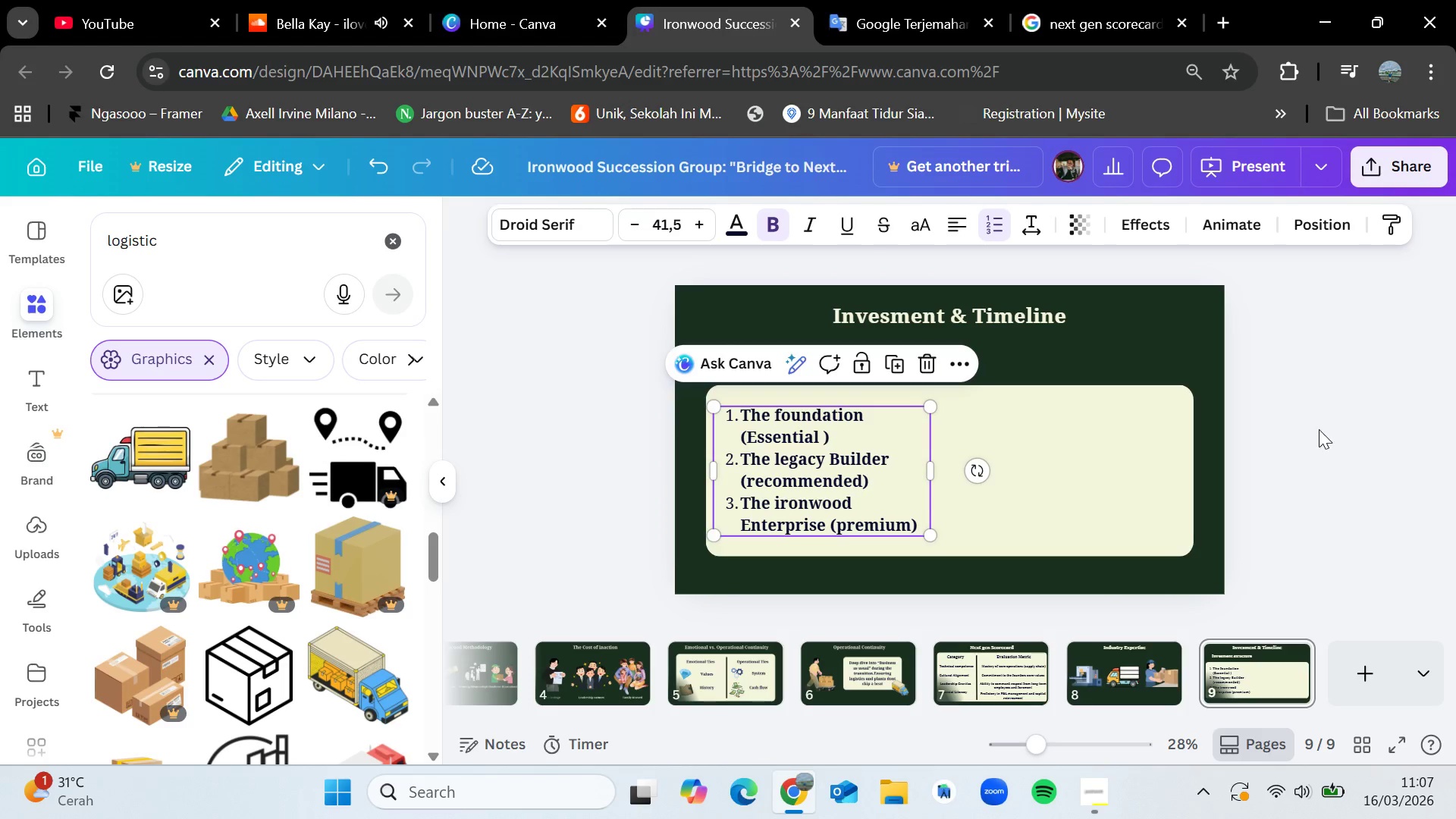 
left_click([1319, 429])
 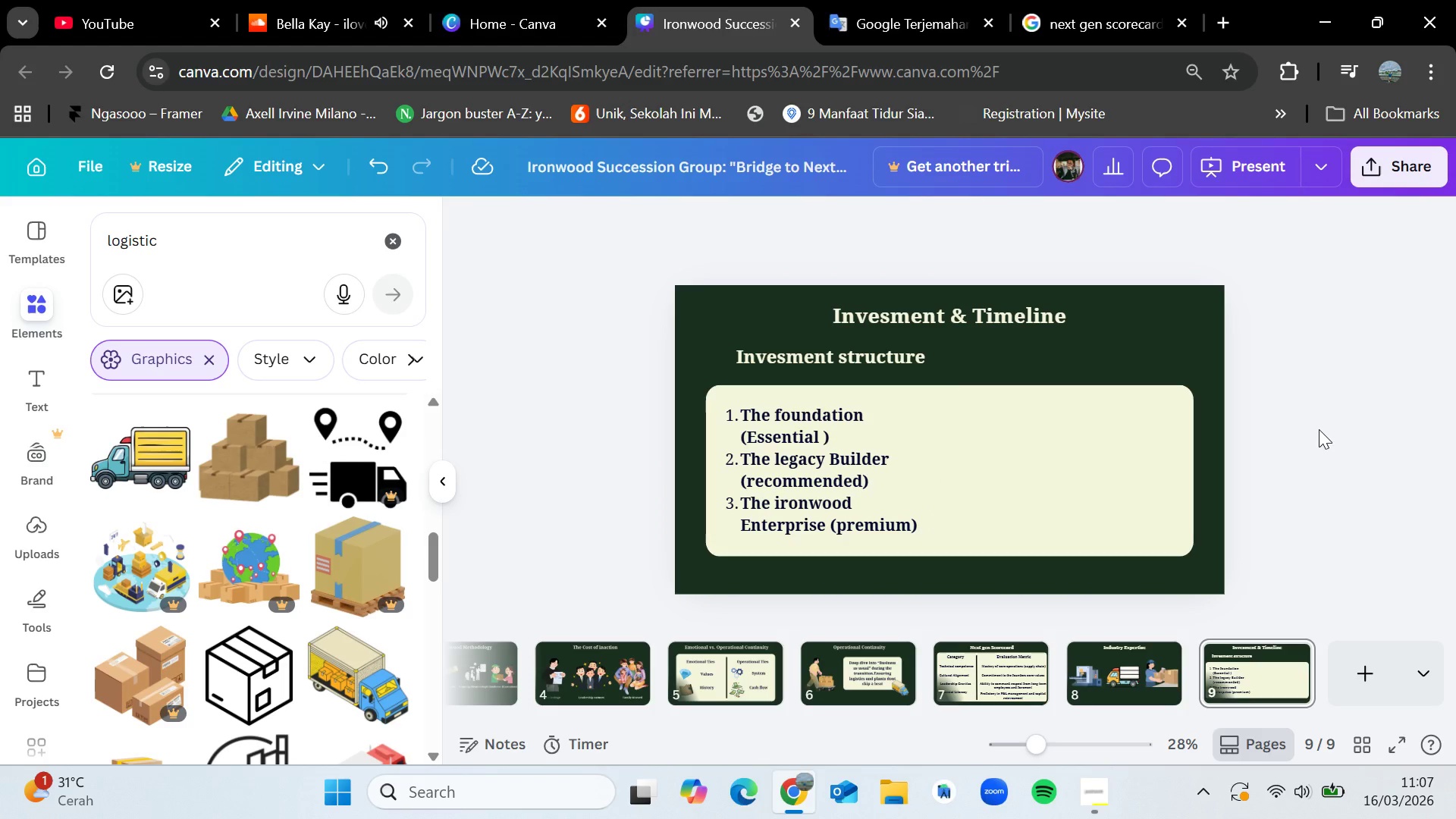 
wait(8.06)
 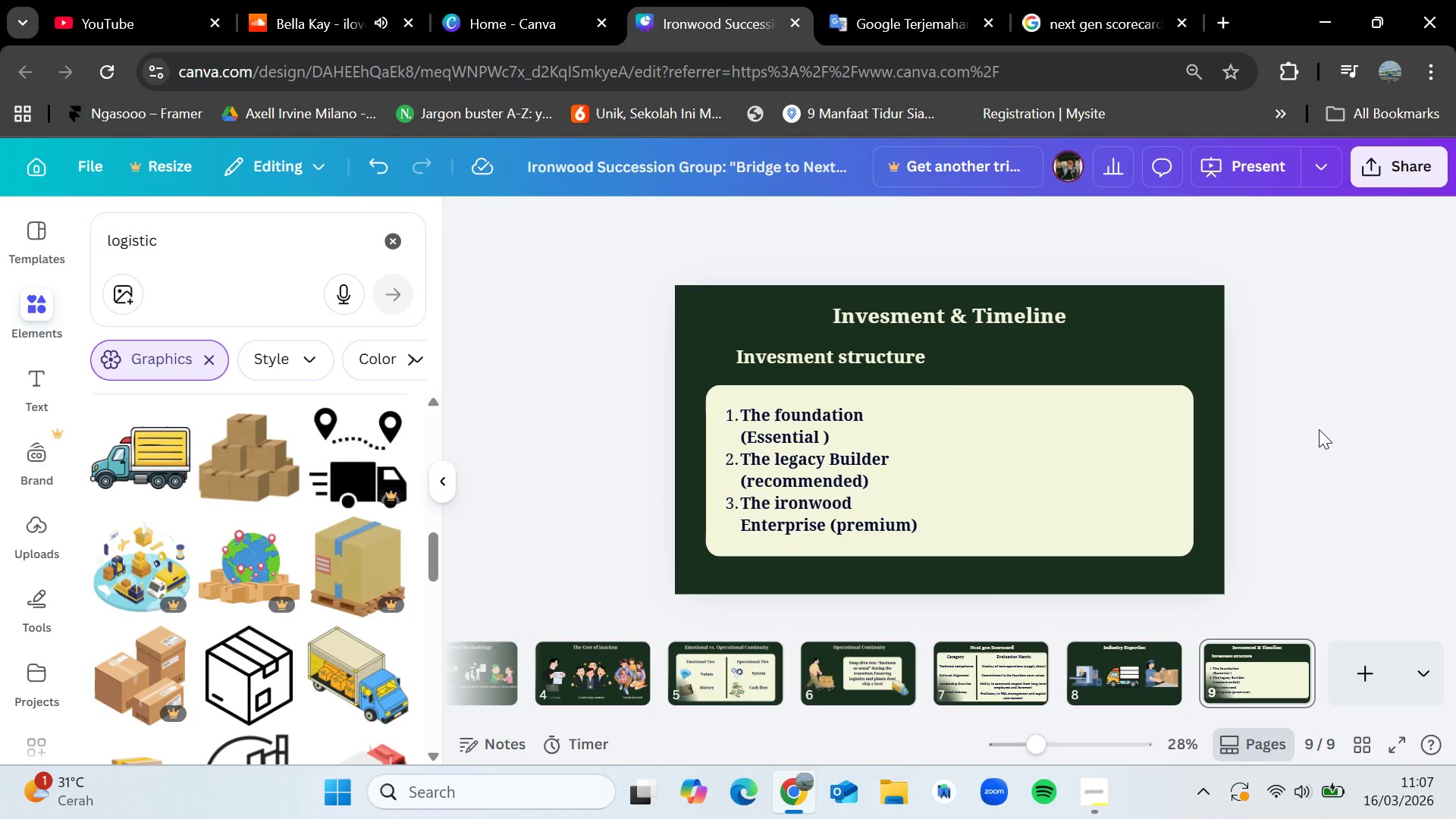 
left_click([987, 673])
 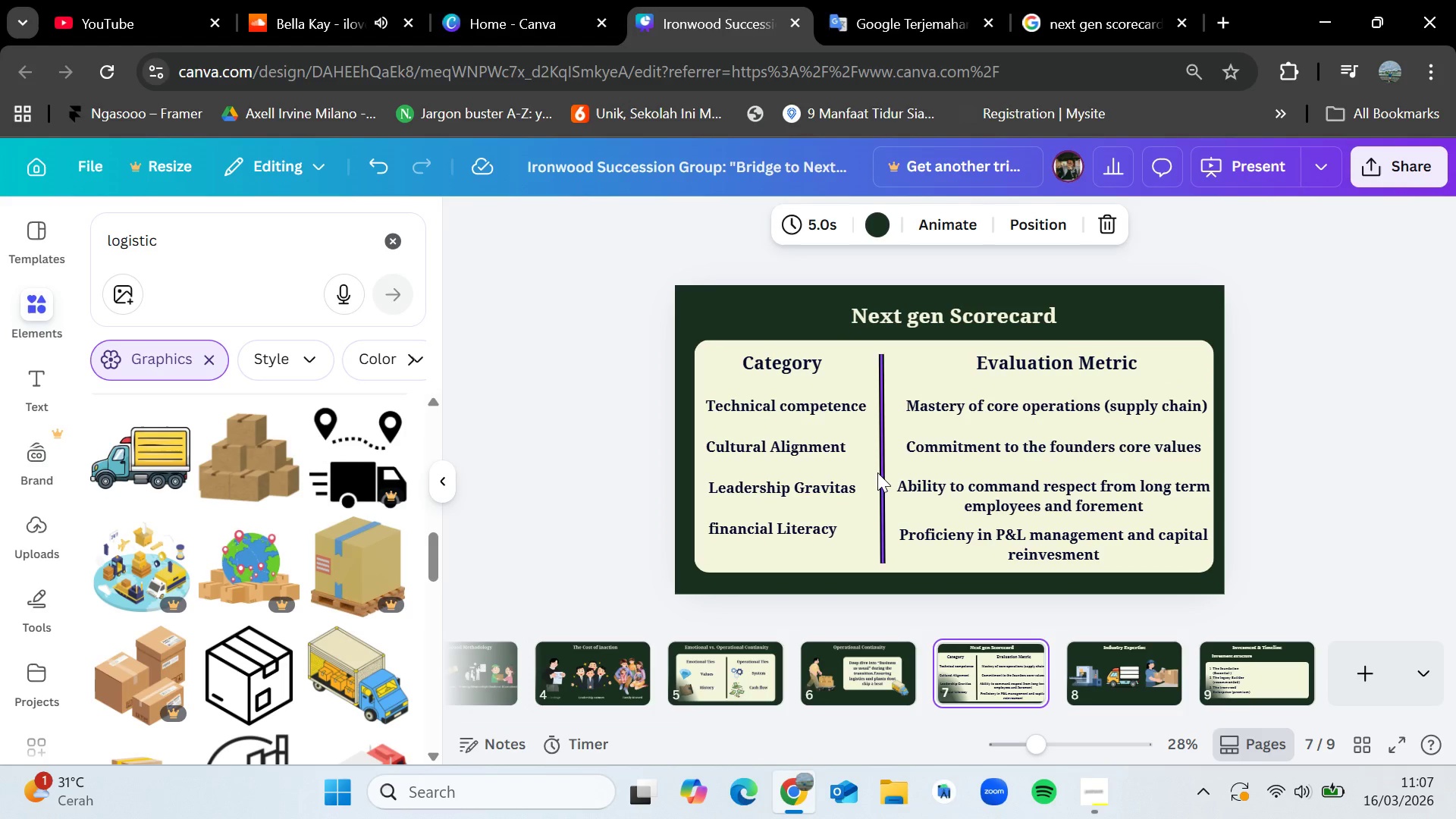 
left_click([879, 472])
 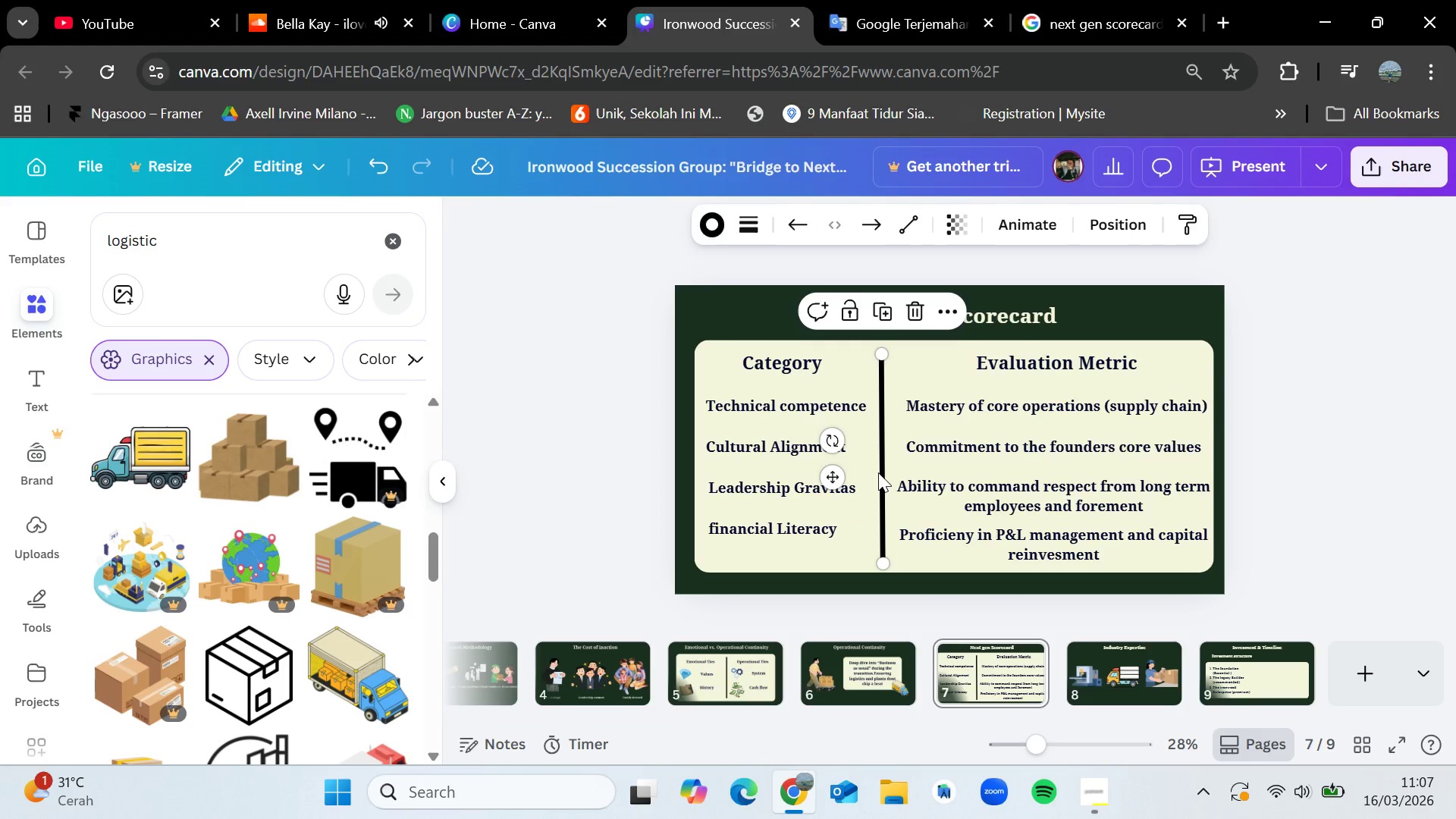 
key(Control+C)
 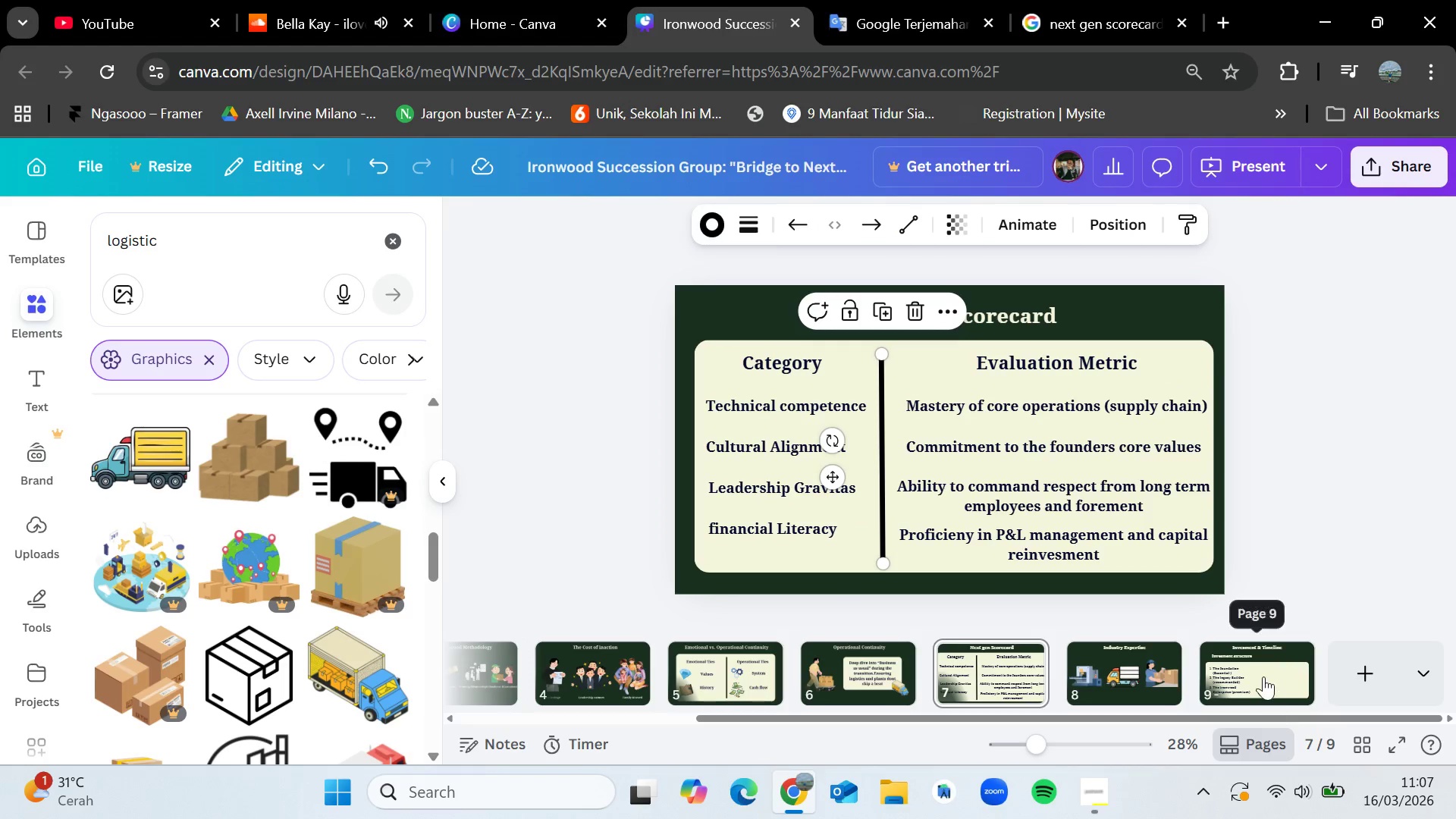 
left_click([1263, 676])
 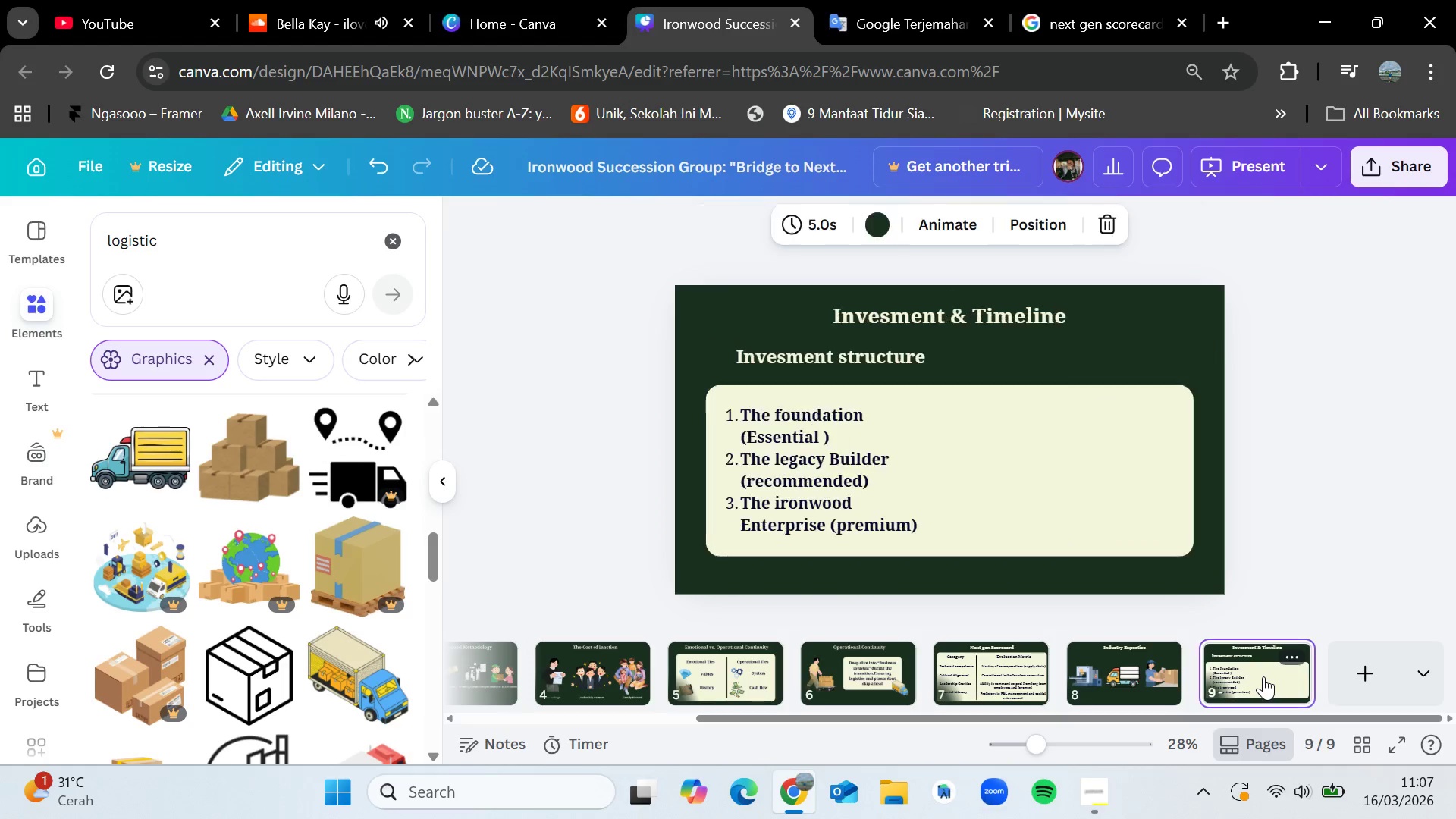 
key(Control+V)
 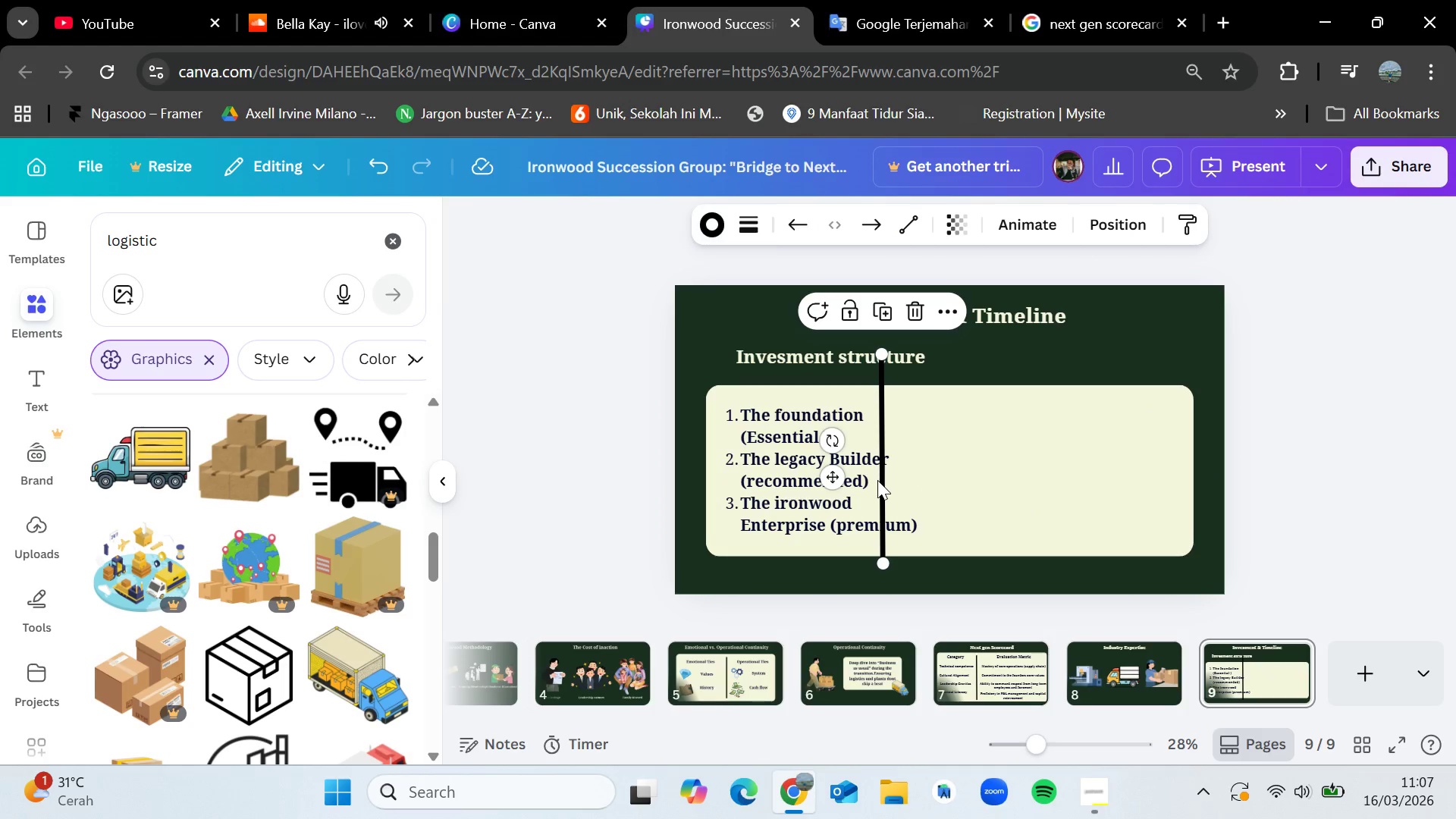 
left_click_drag(start_coordinate=[832, 476], to_coordinate=[887, 475])
 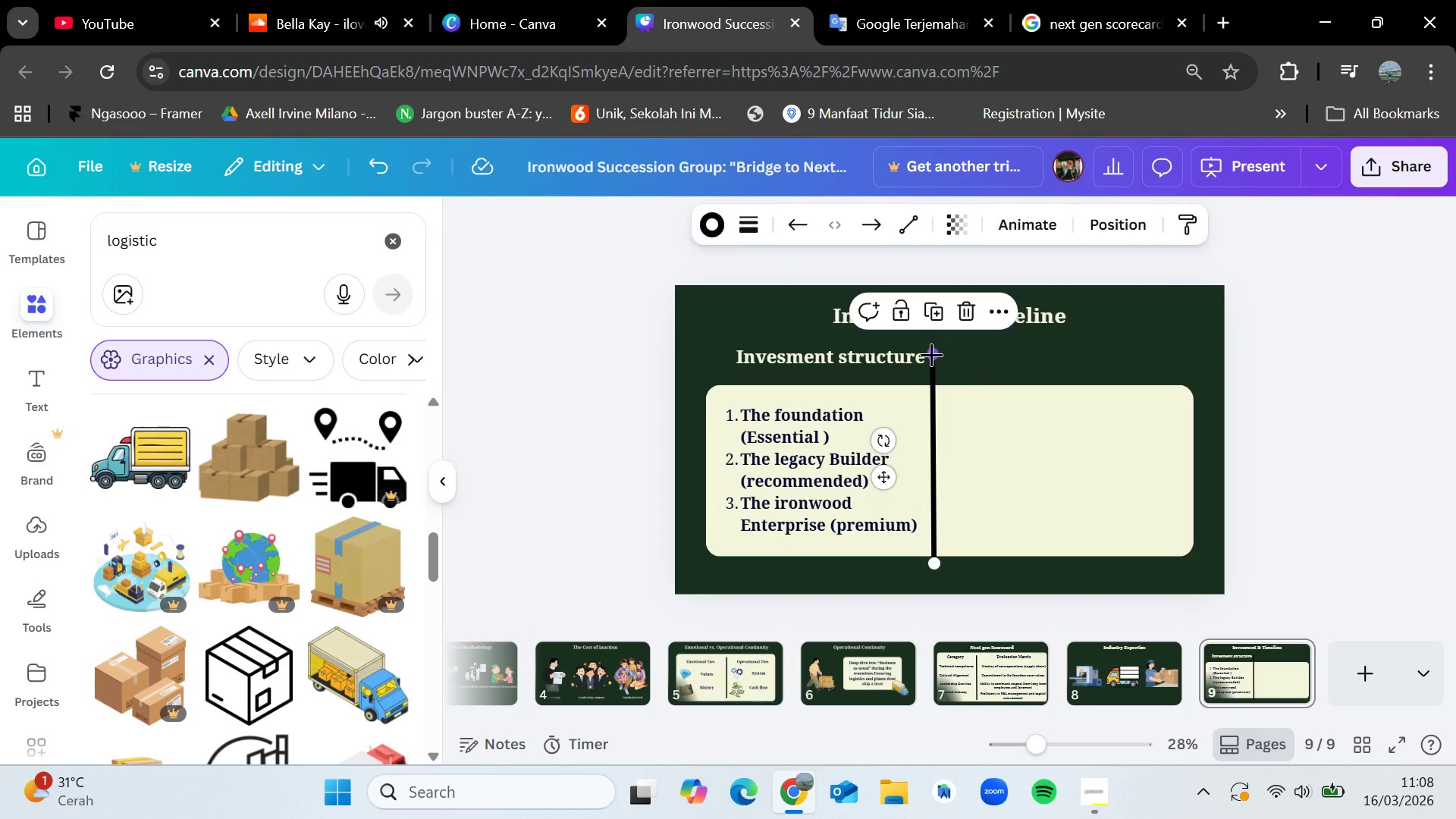 
left_click_drag(start_coordinate=[931, 354], to_coordinate=[933, 399])
 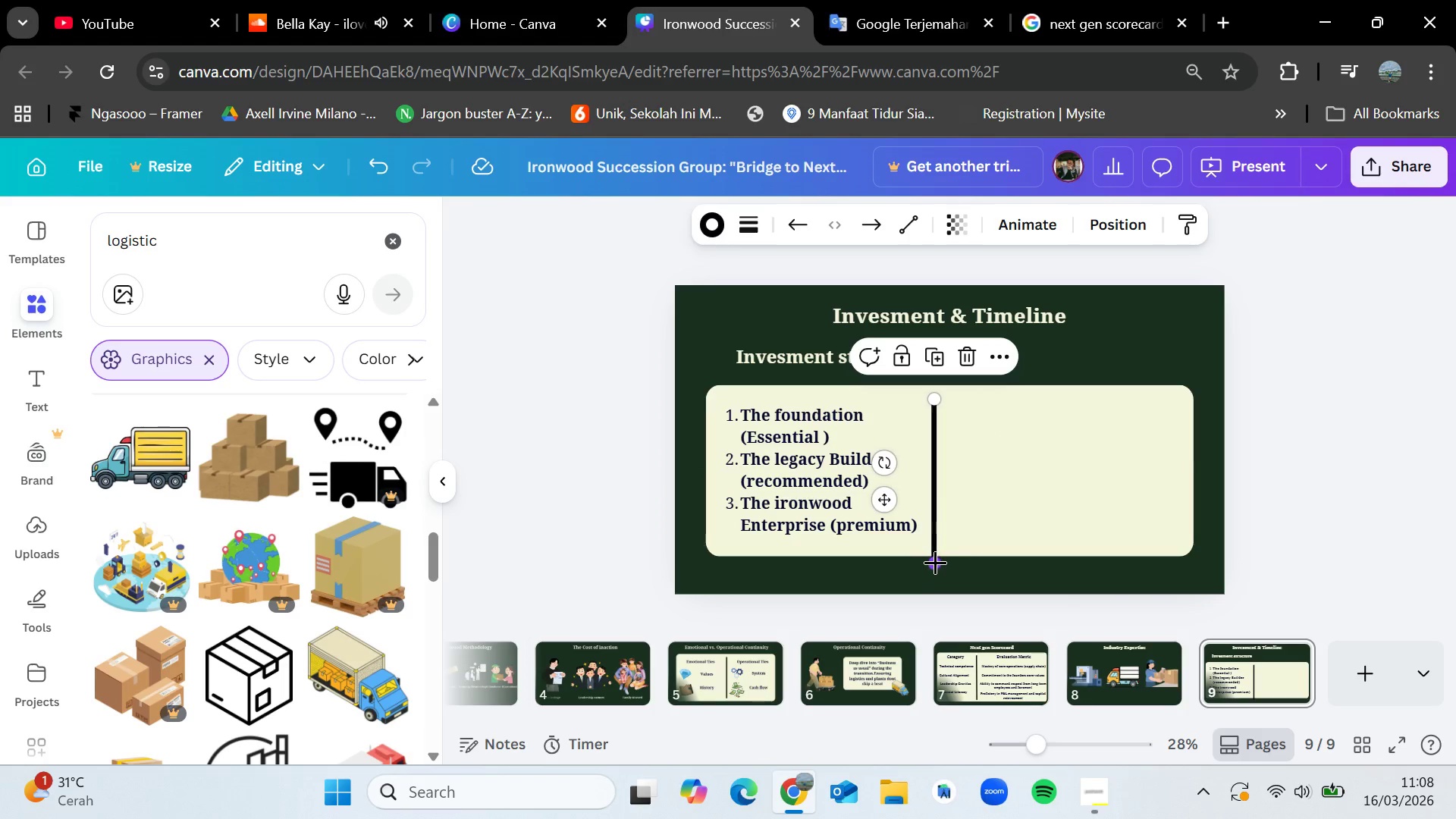 
left_click_drag(start_coordinate=[935, 562], to_coordinate=[934, 541])
 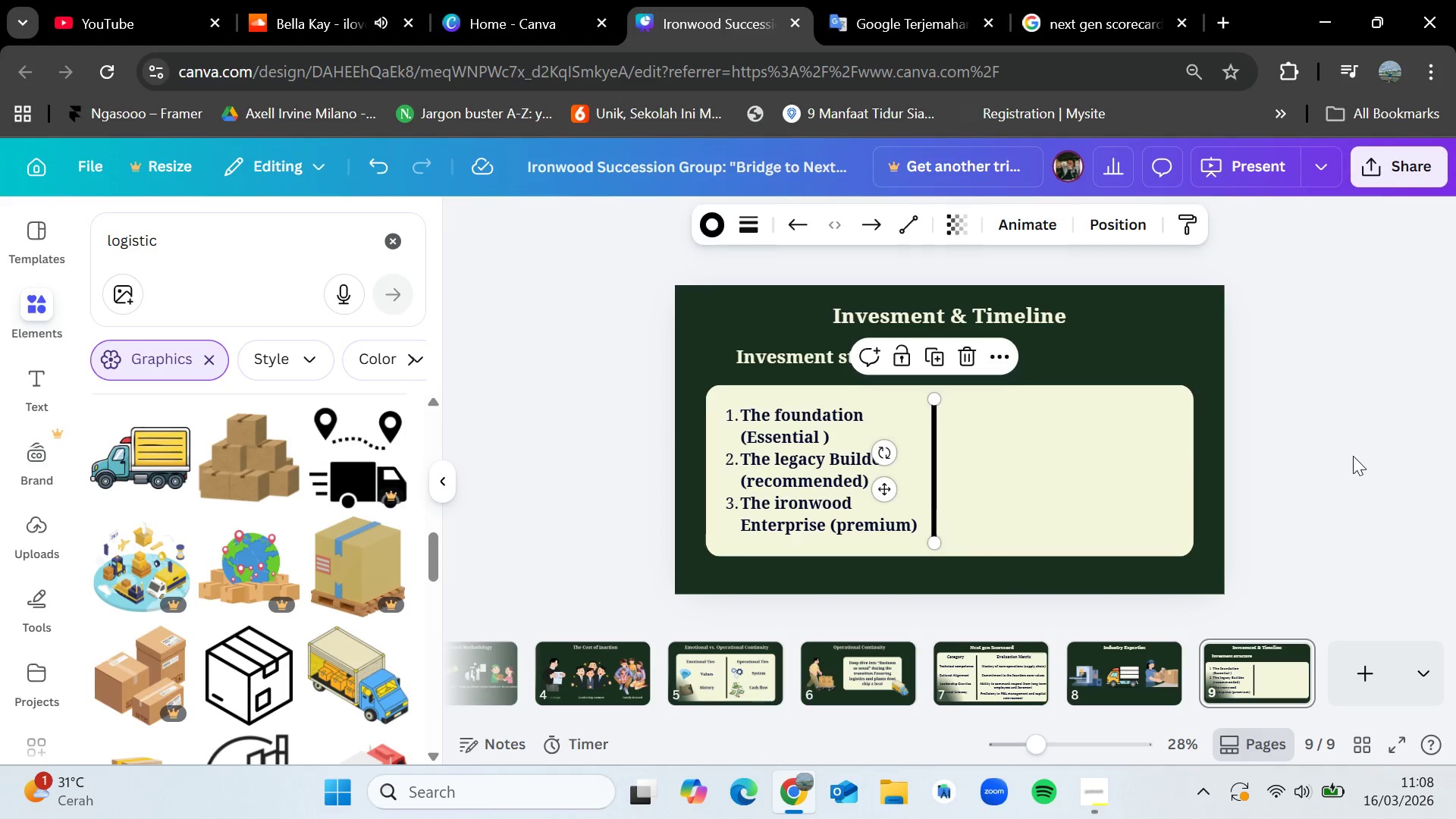 
left_click([1353, 456])
 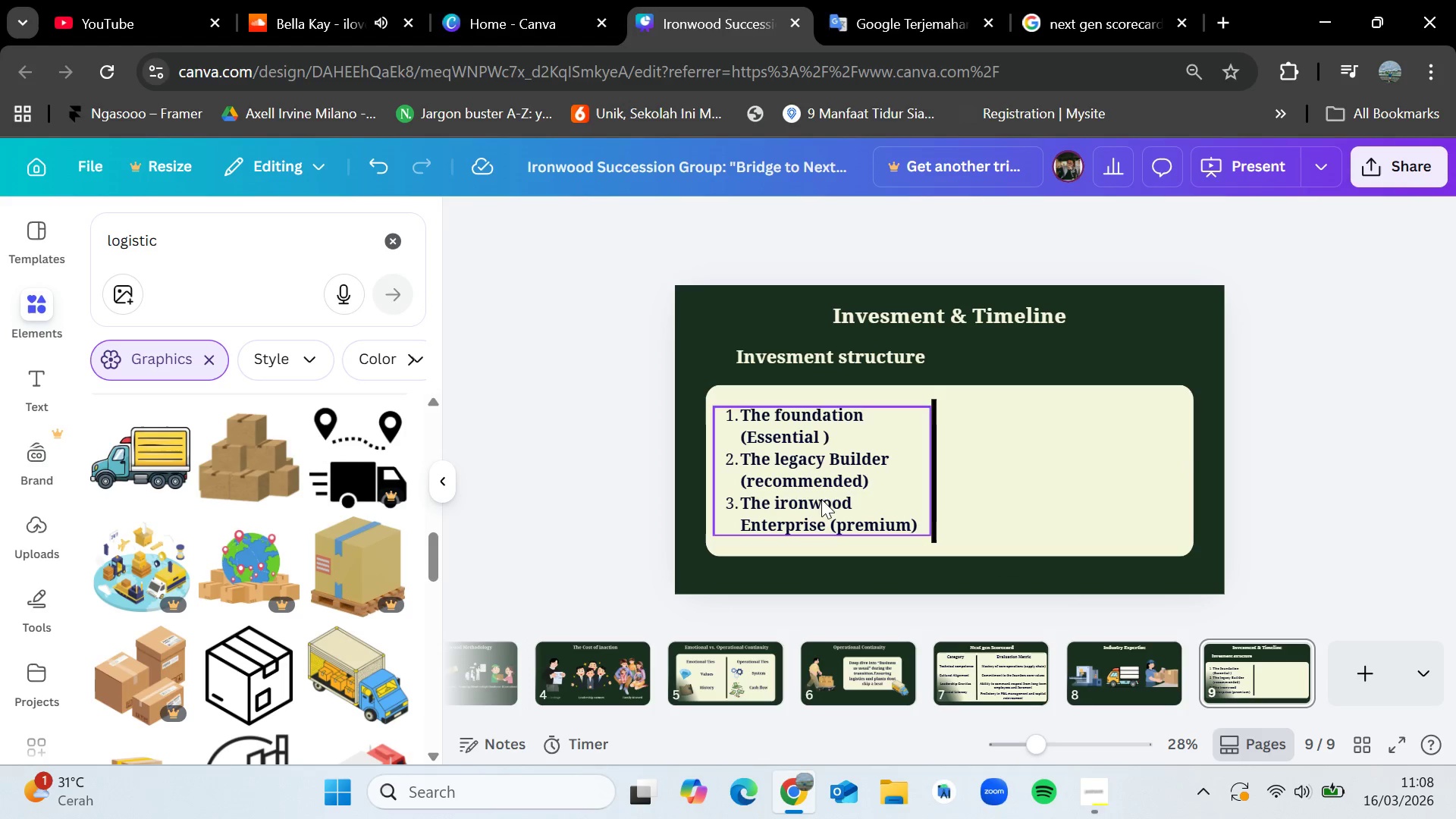 
left_click([818, 510])
 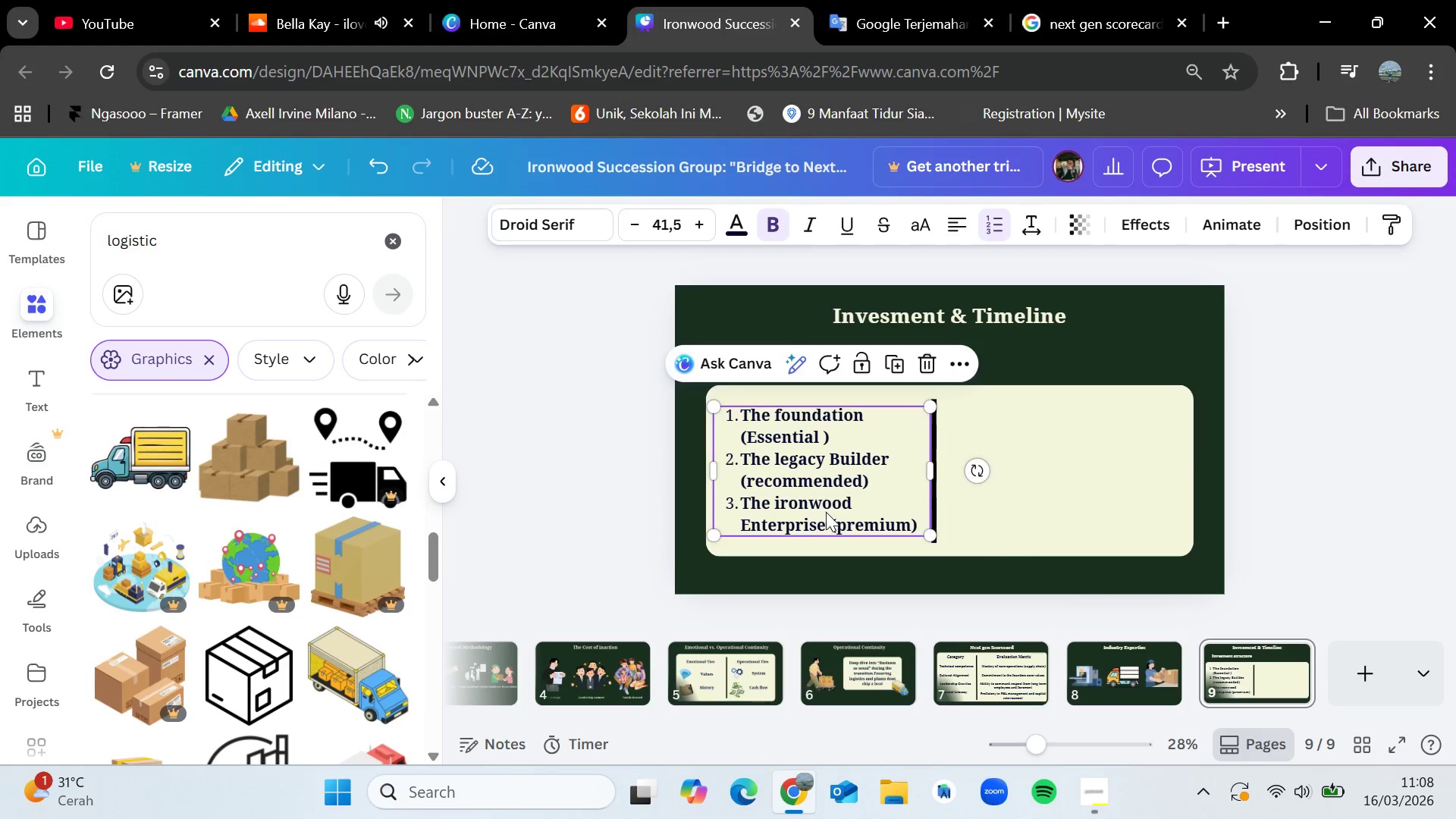 
left_click([826, 512])
 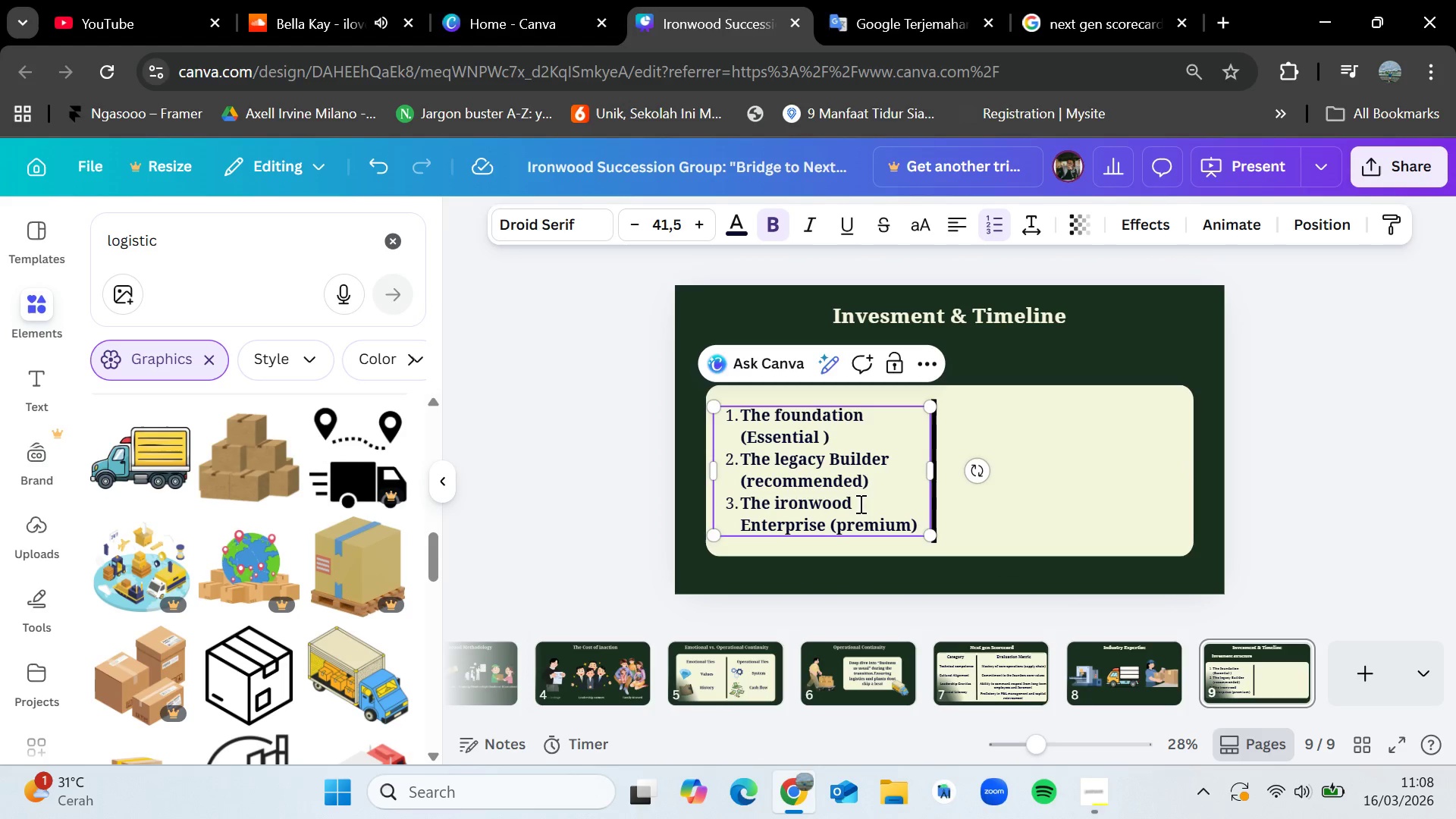 
left_click([873, 479])
 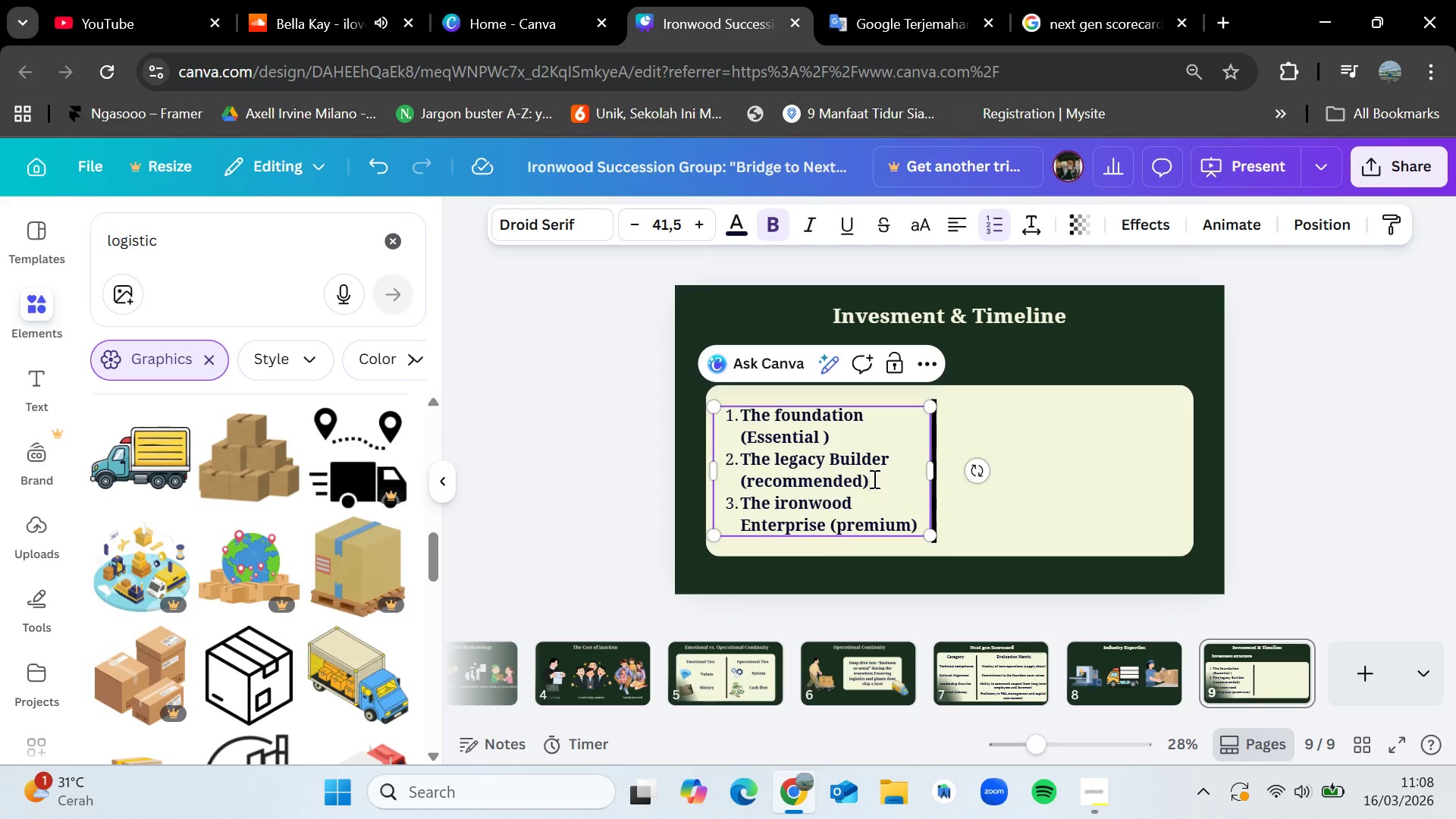 
key(Enter)
 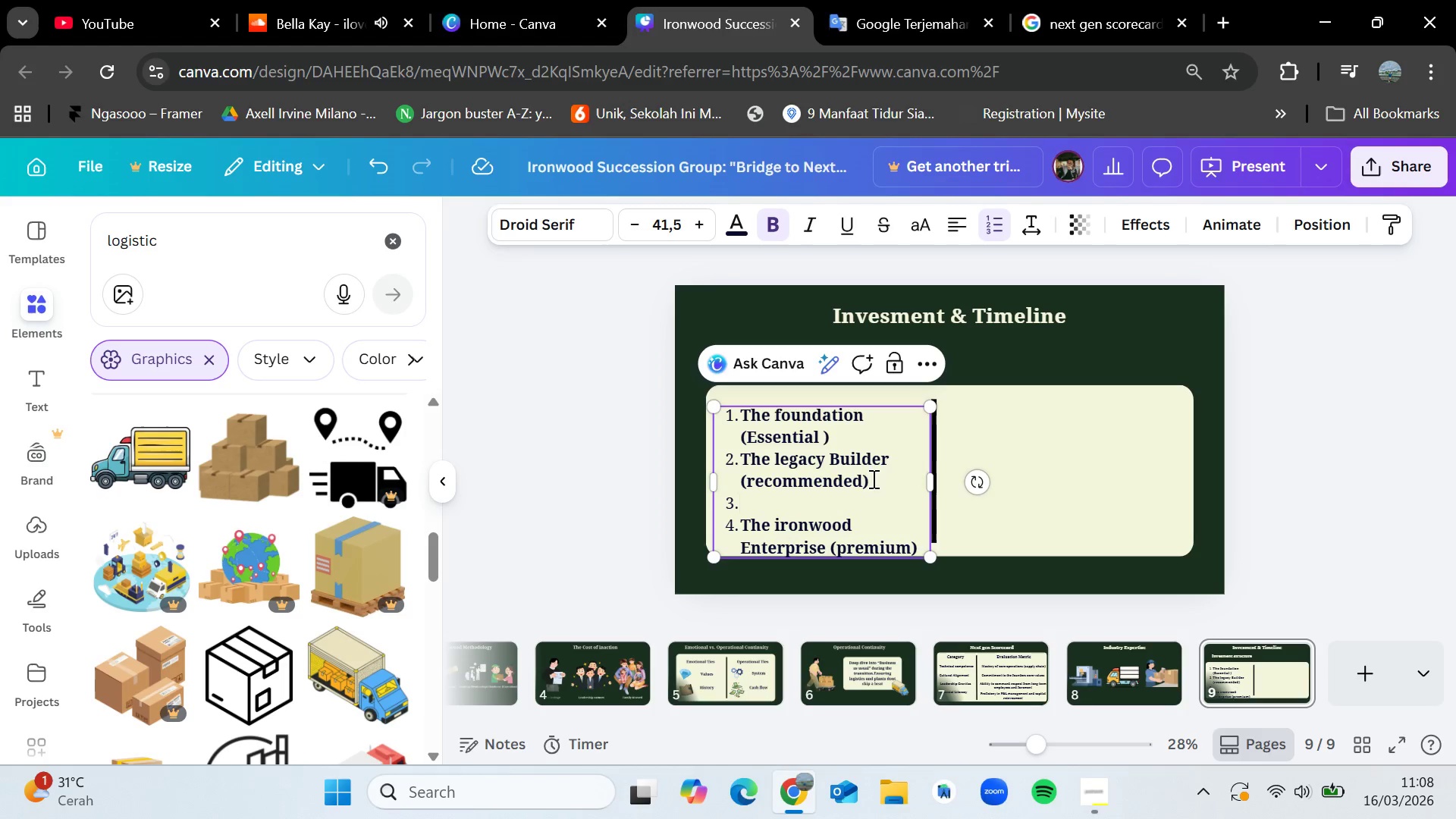 
key(Backspace)
 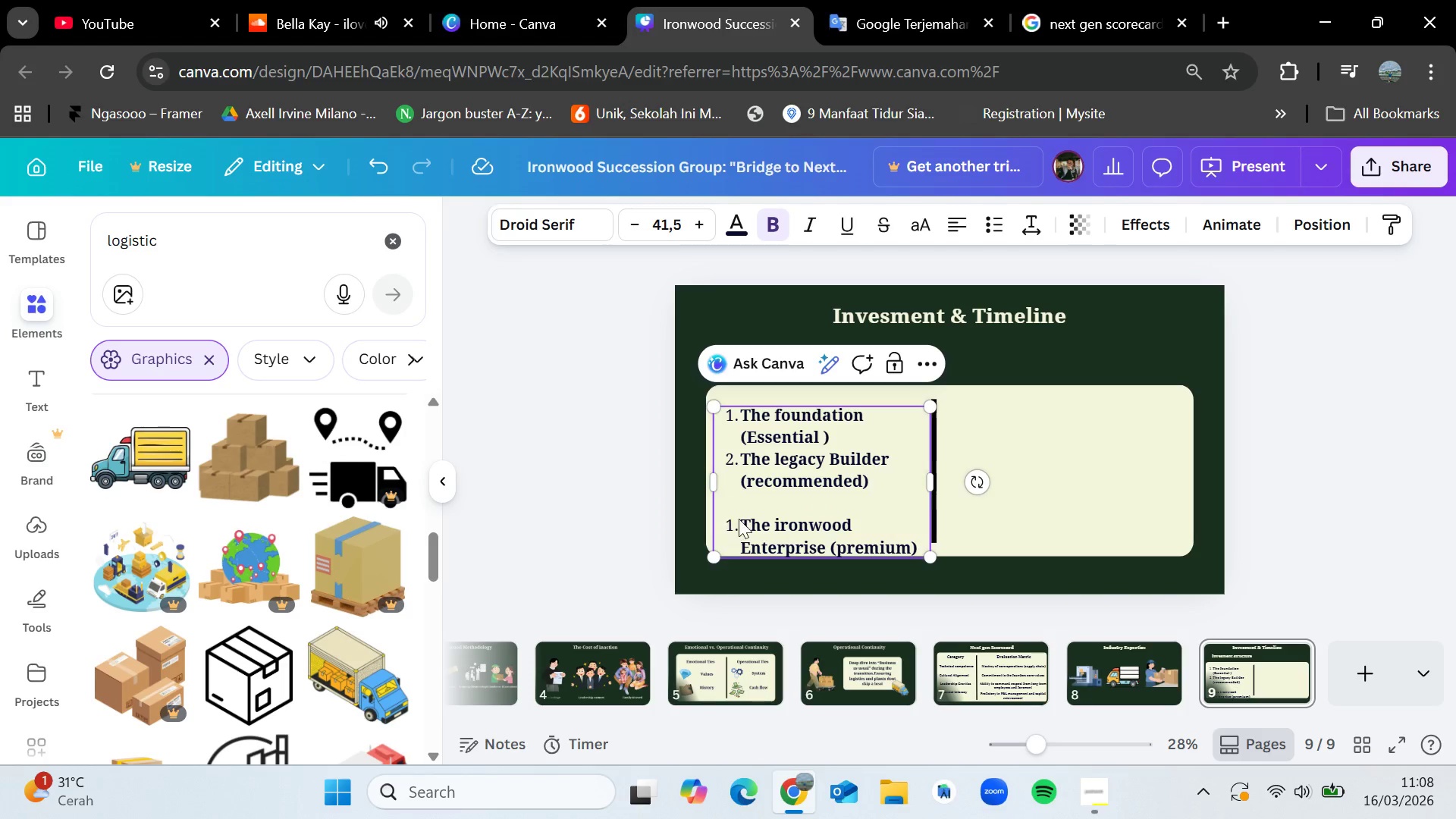 
key(Backspace)
 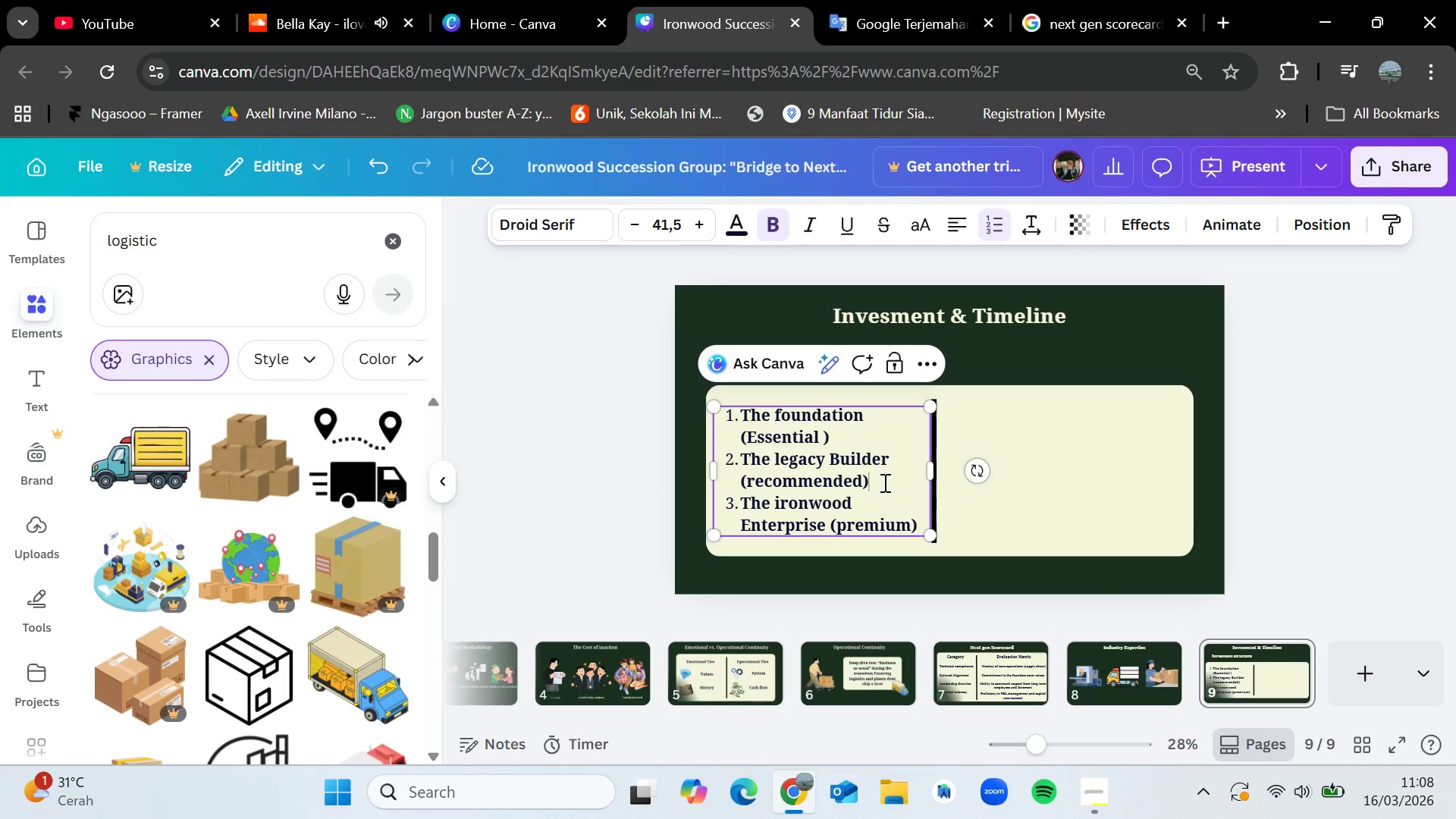 
left_click([883, 482])
 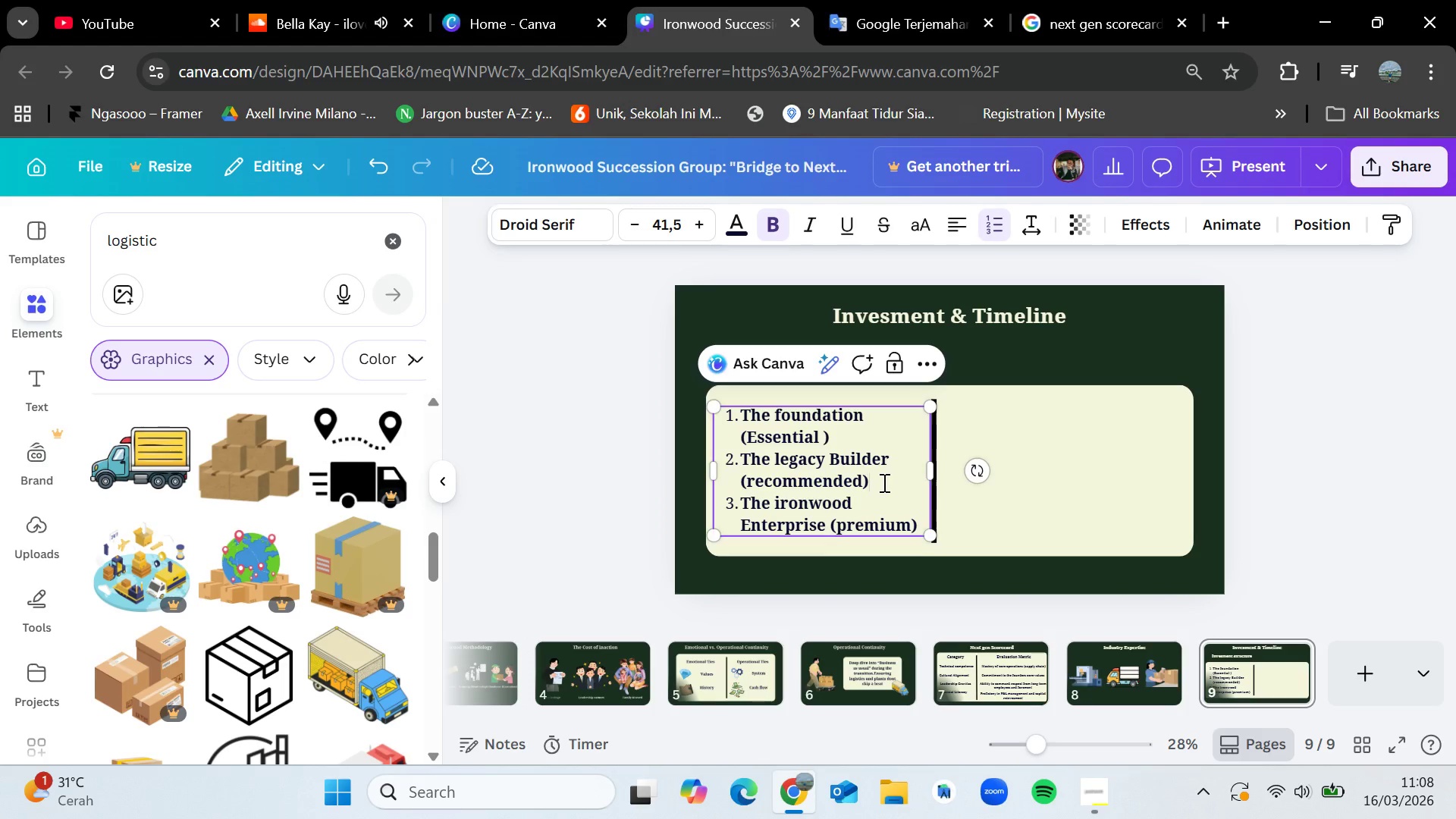 
key(Enter)
 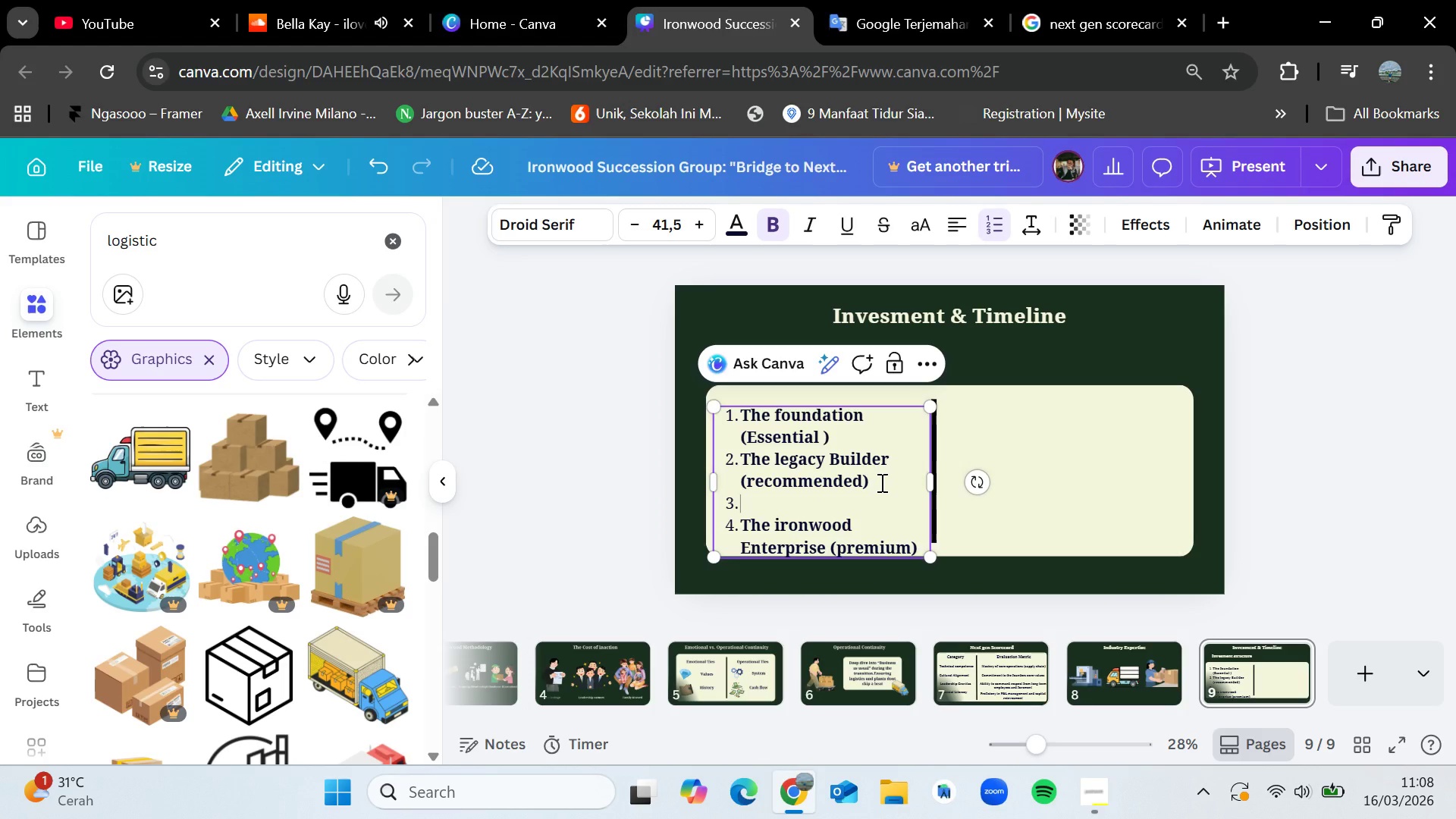 
key(Enter)
 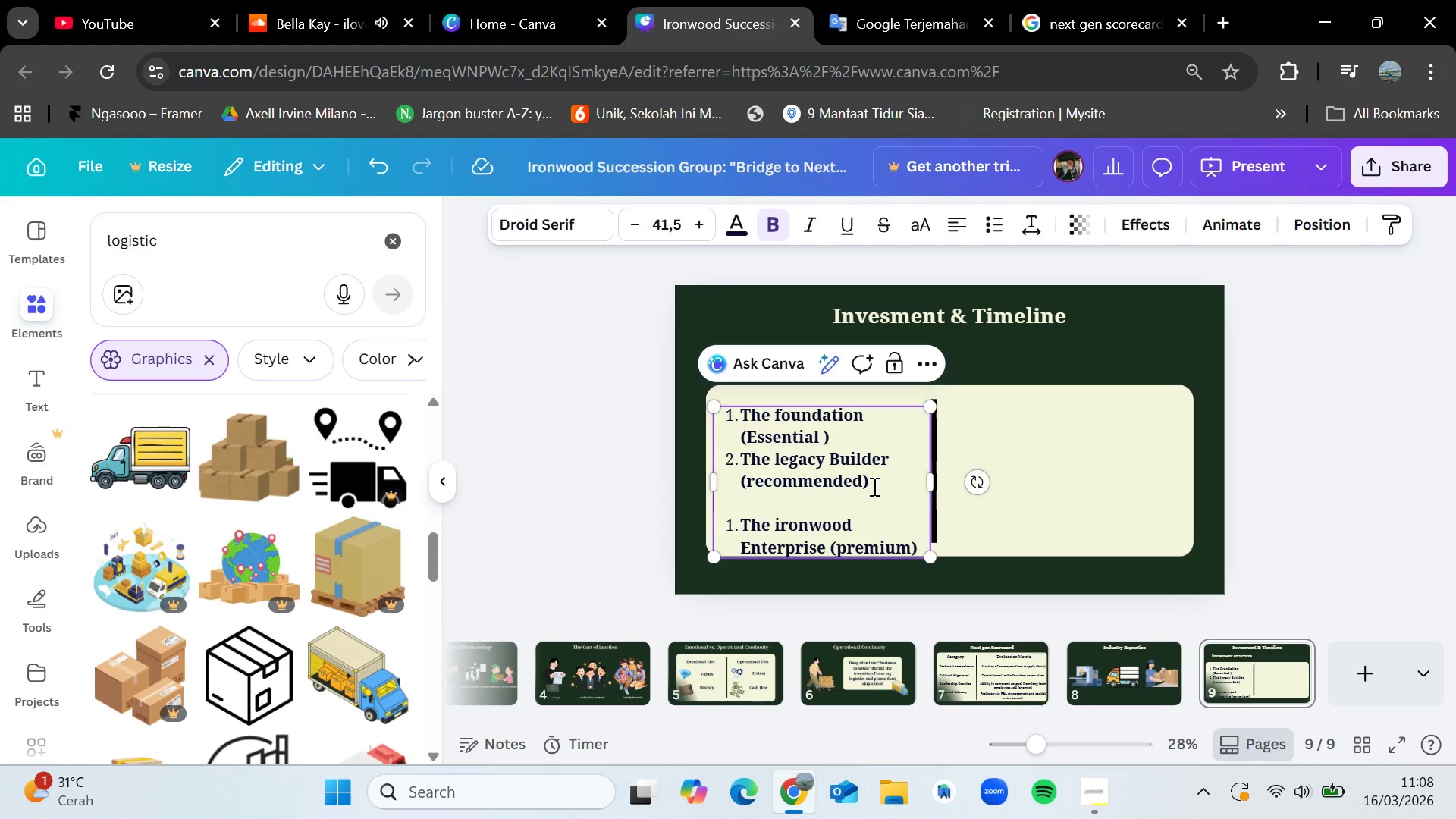 
key(Backspace)
 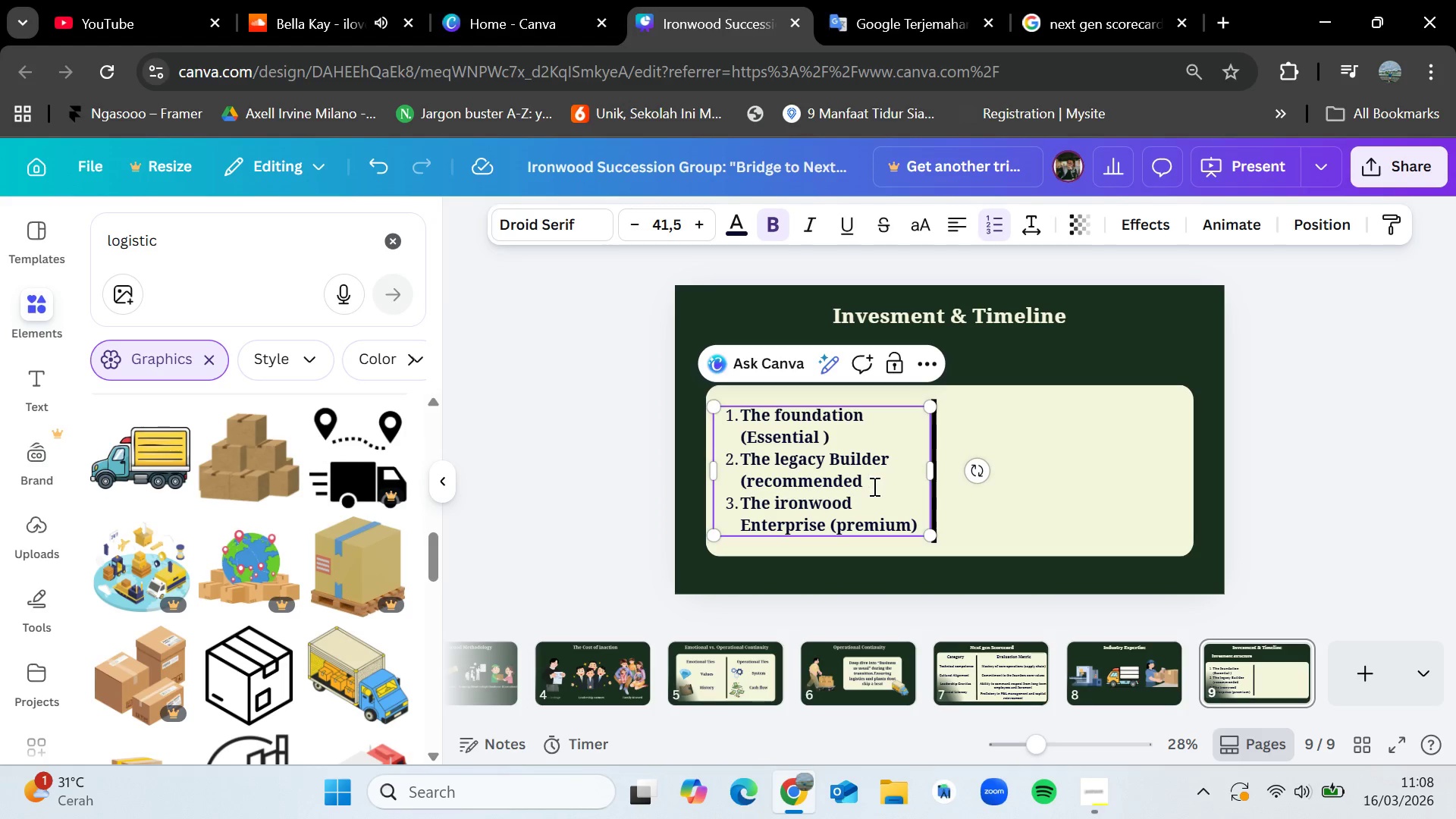 
key(Backspace)
 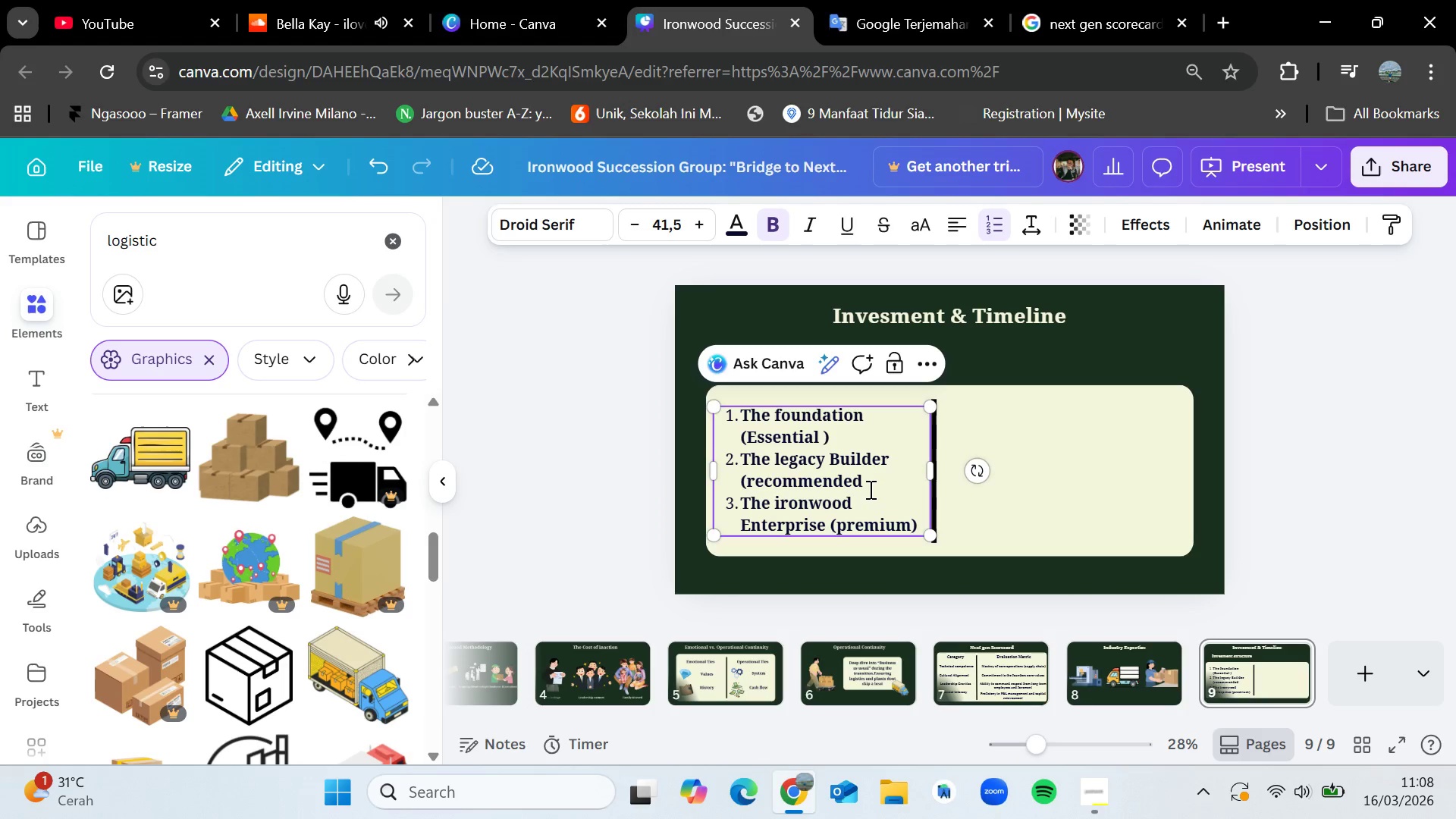 
key(Control+Z)
 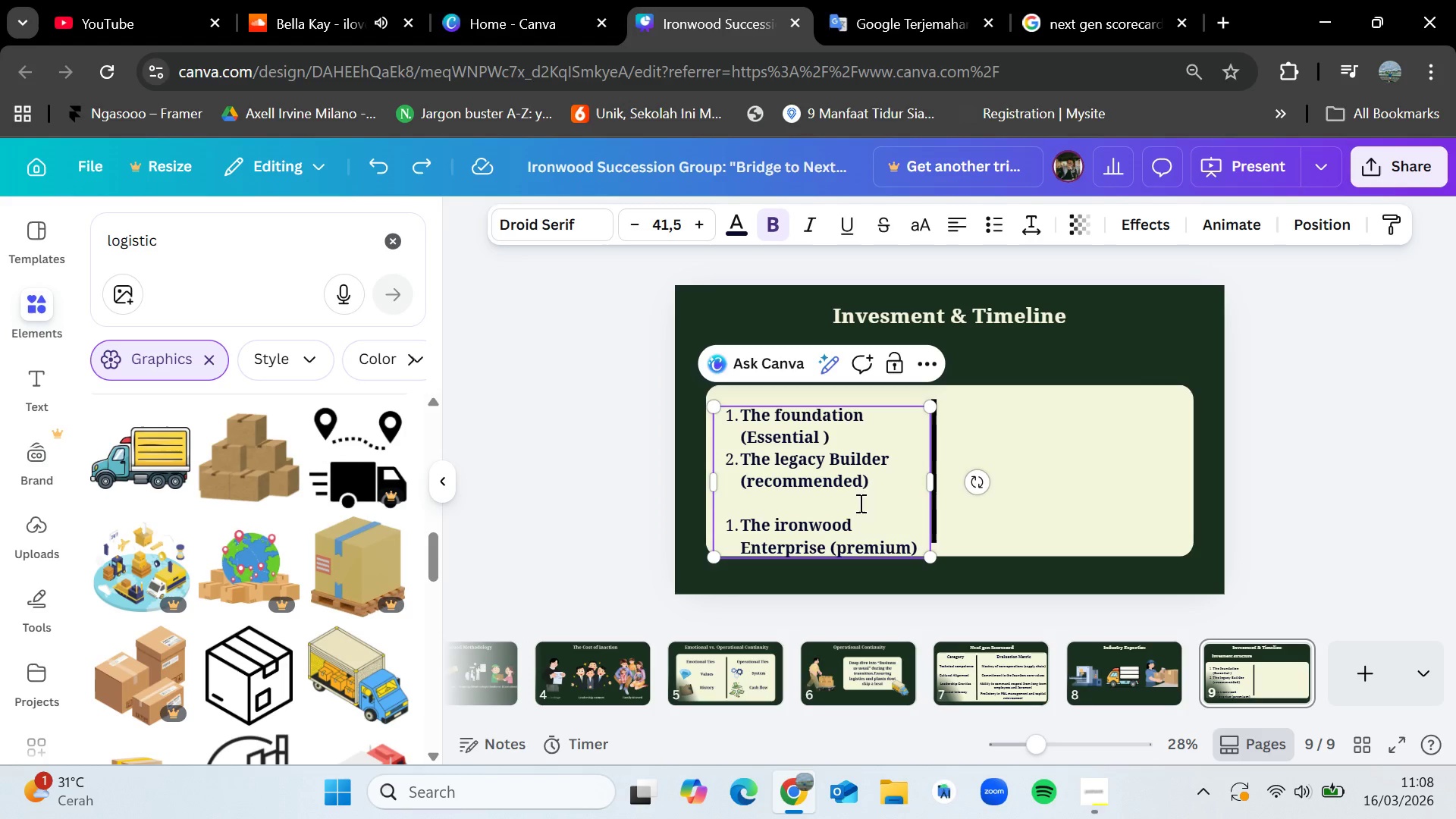 
key(Control+Z)
 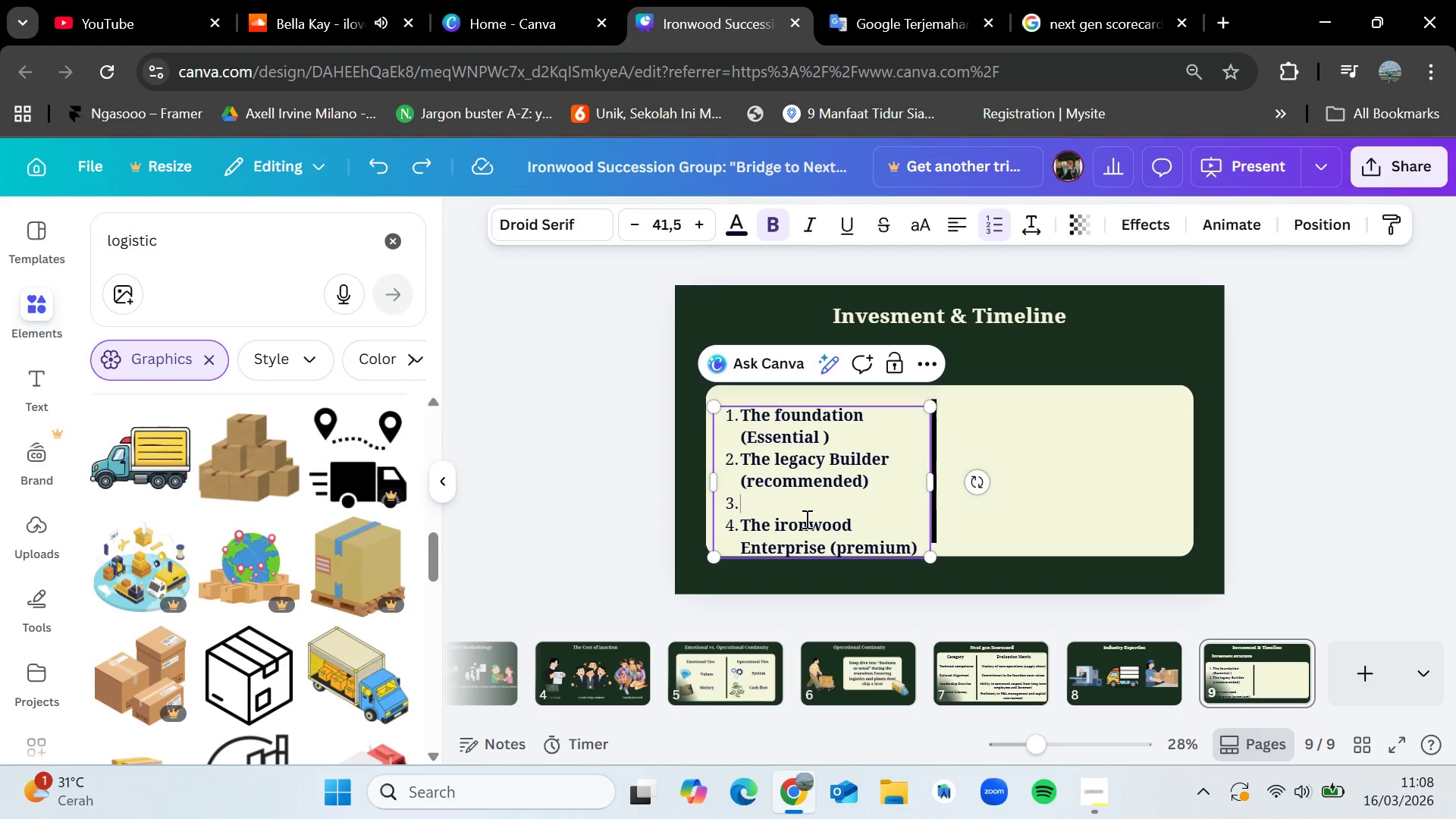 
key(Control+Z)
 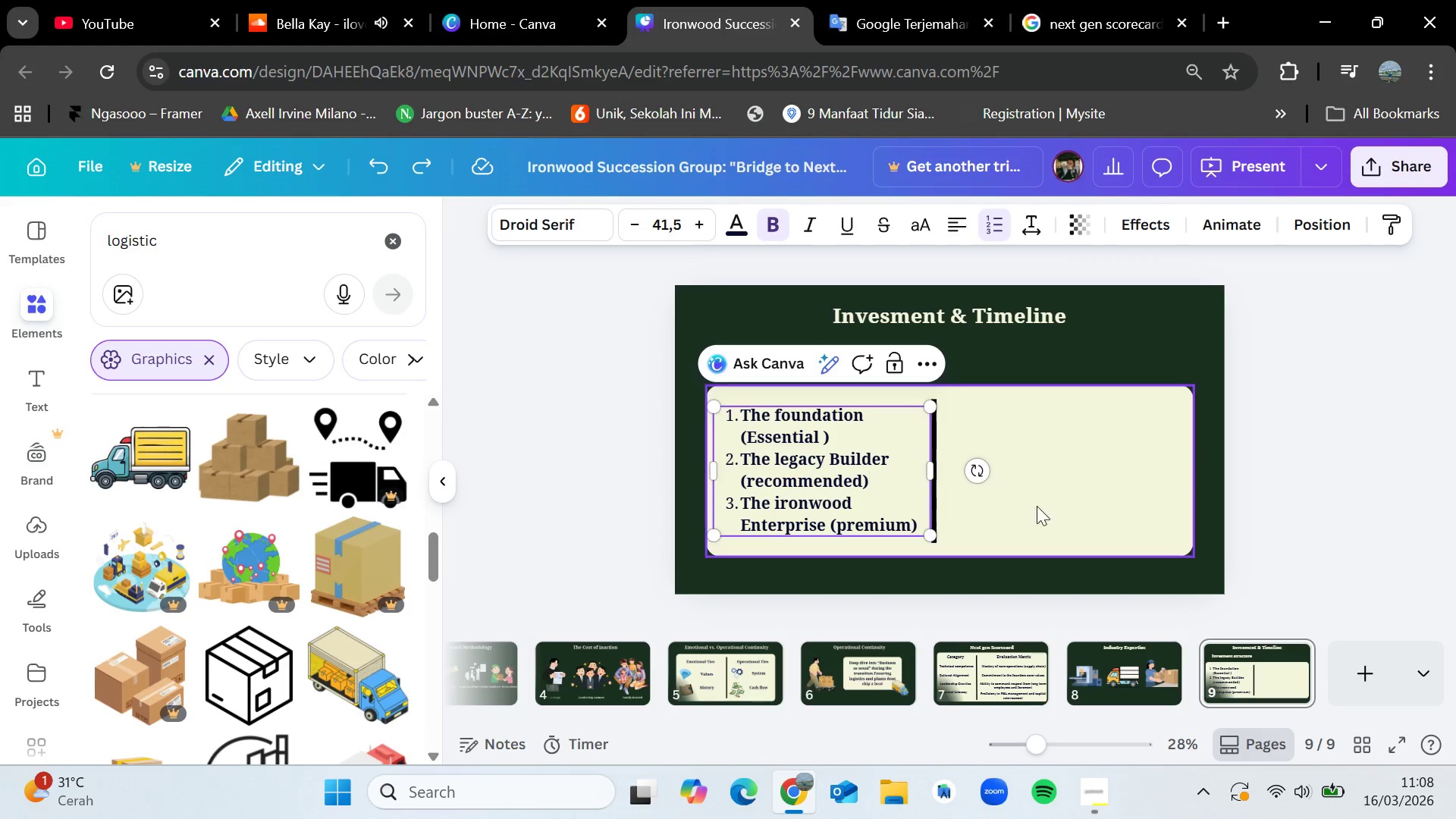 
left_click([1068, 502])
 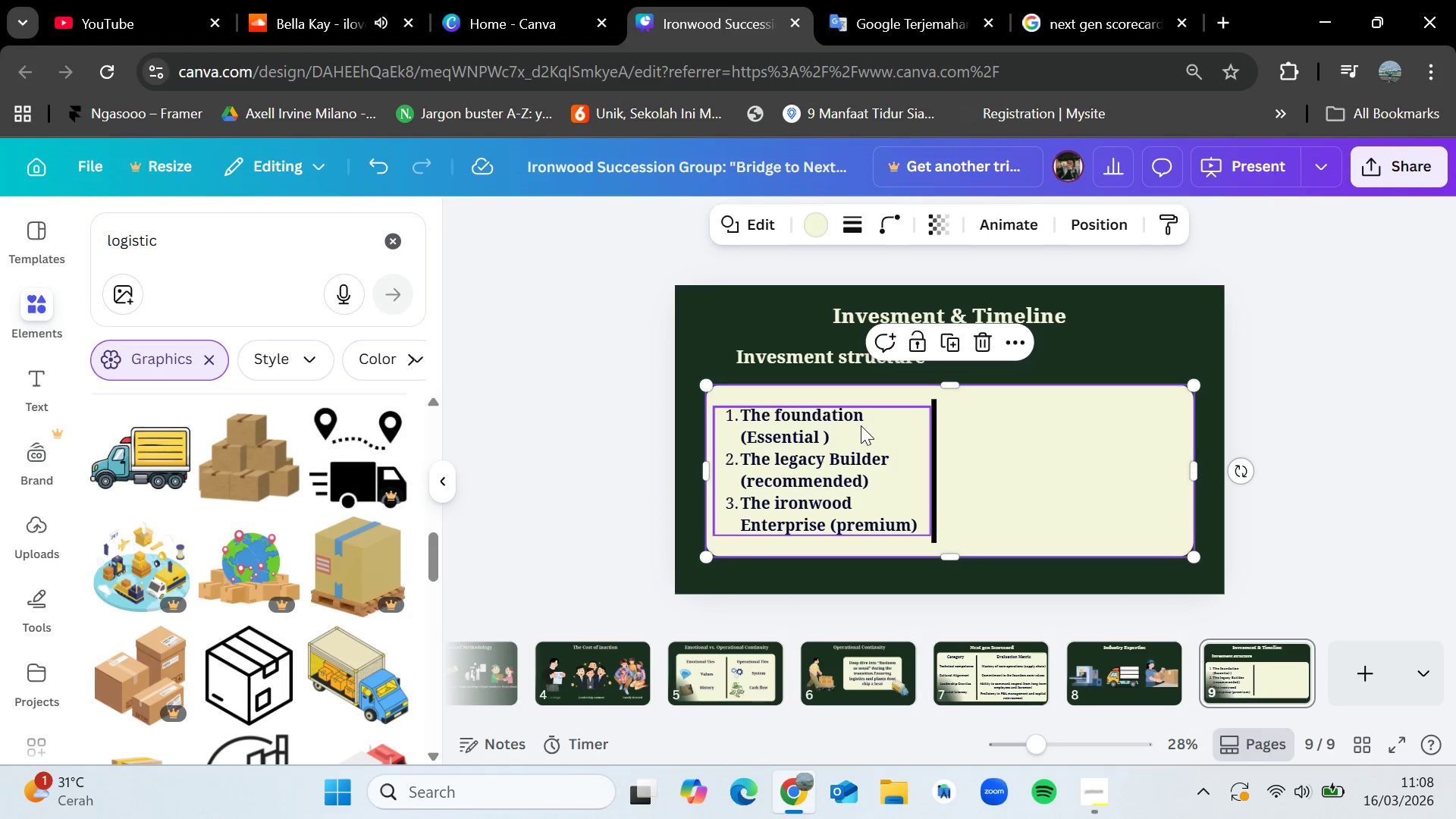 
left_click([810, 425])
 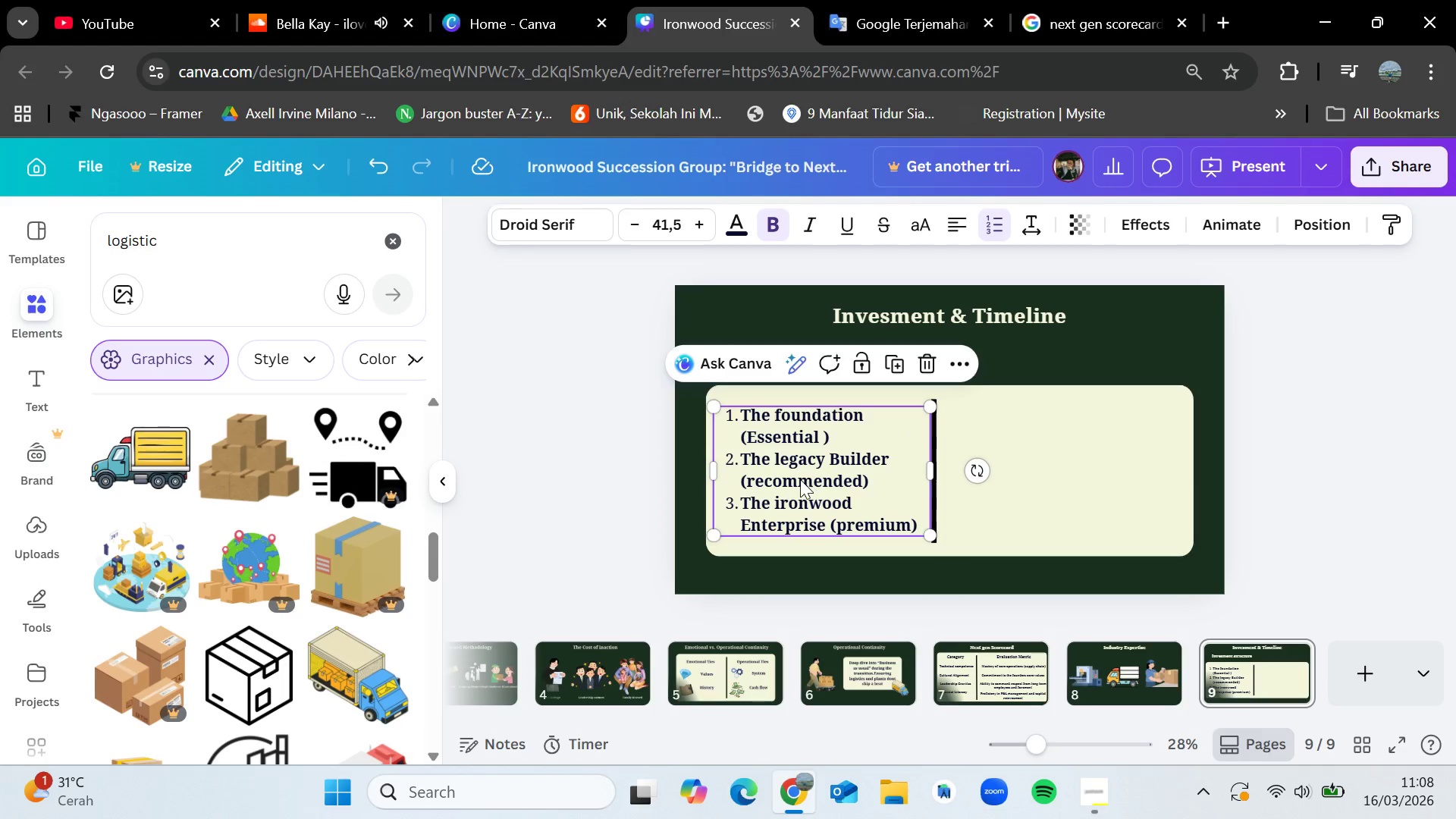 
key(Control+C)
 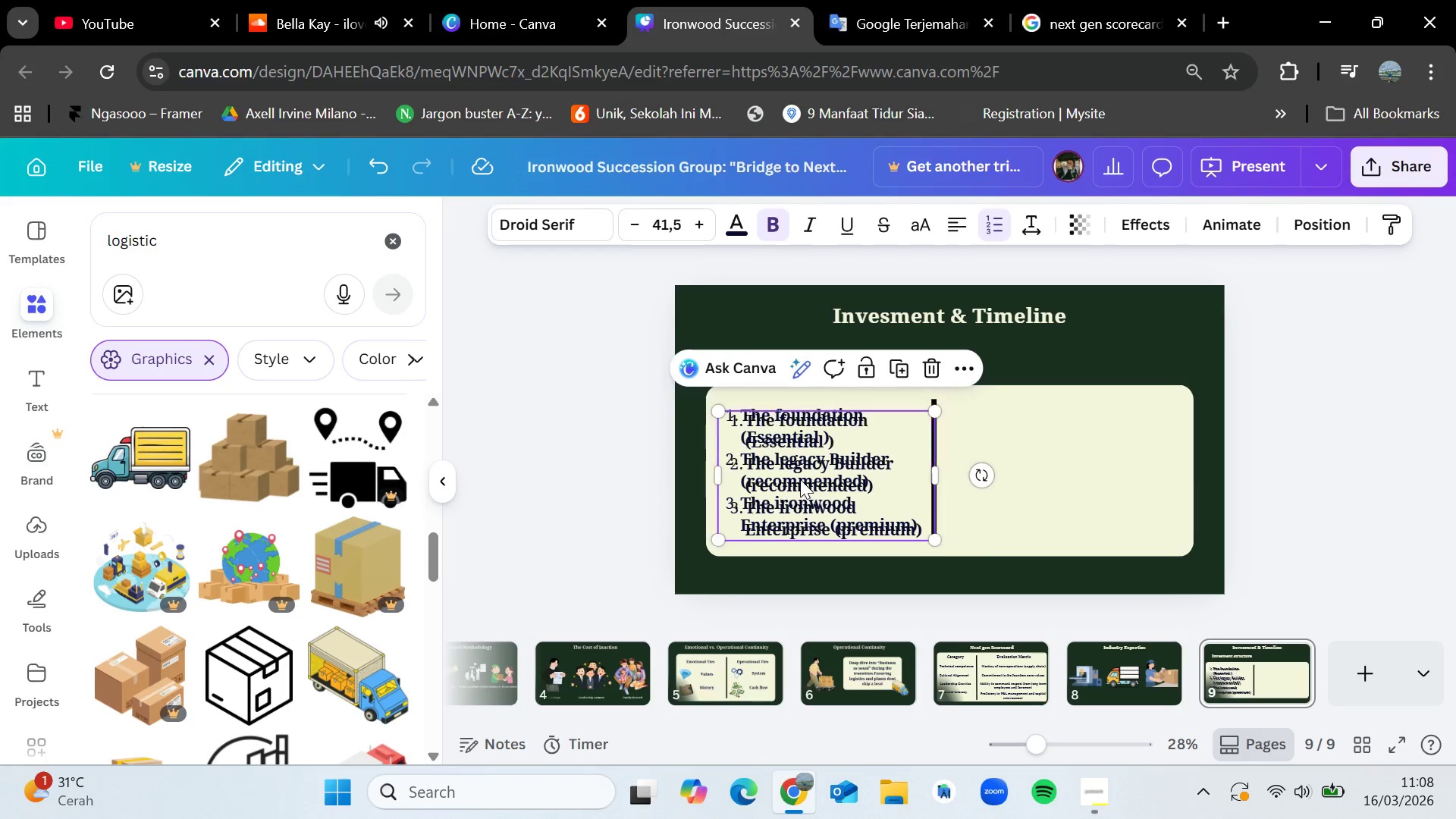 
key(Control+V)
 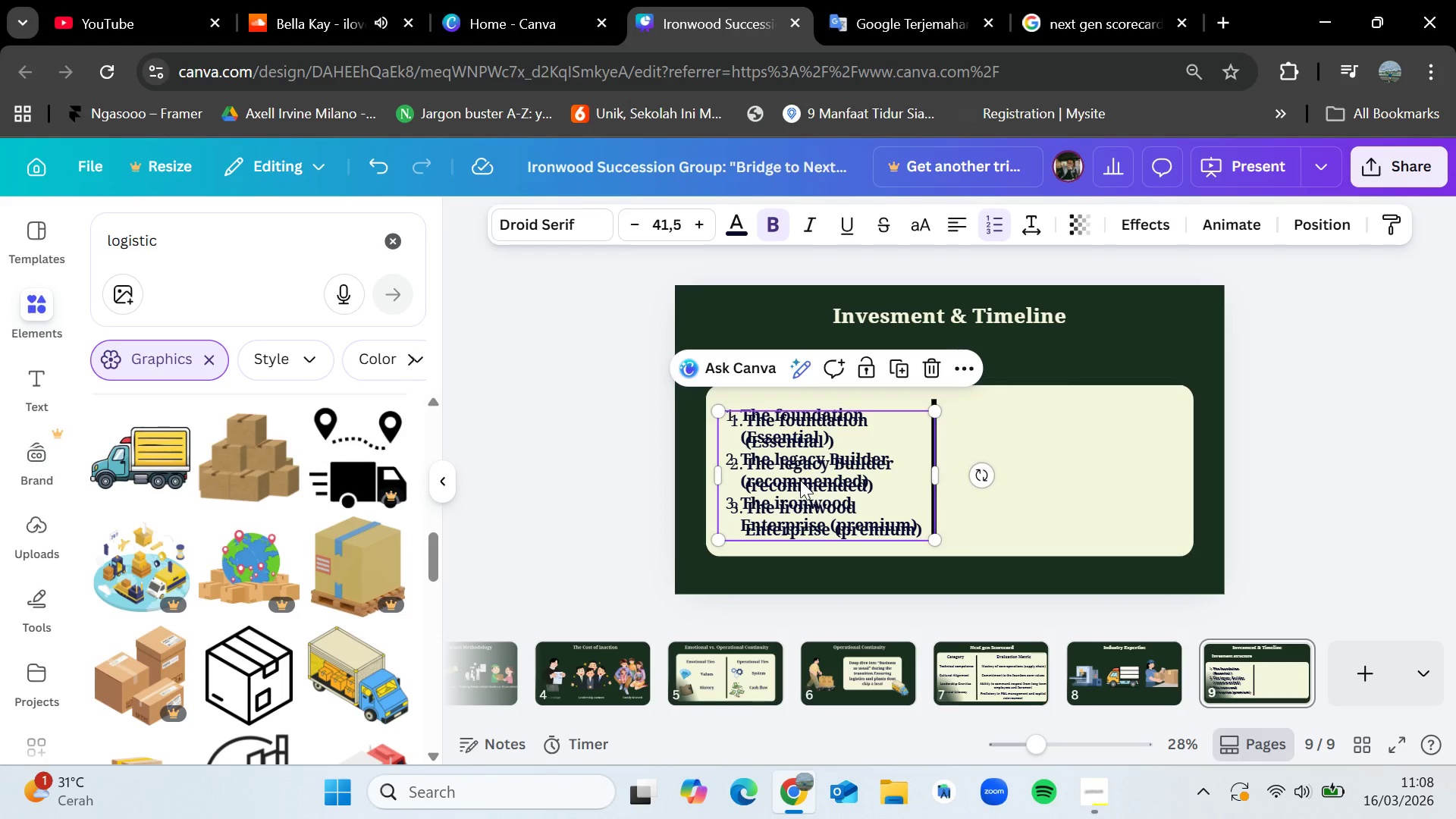 
left_click_drag(start_coordinate=[800, 479], to_coordinate=[1034, 475])
 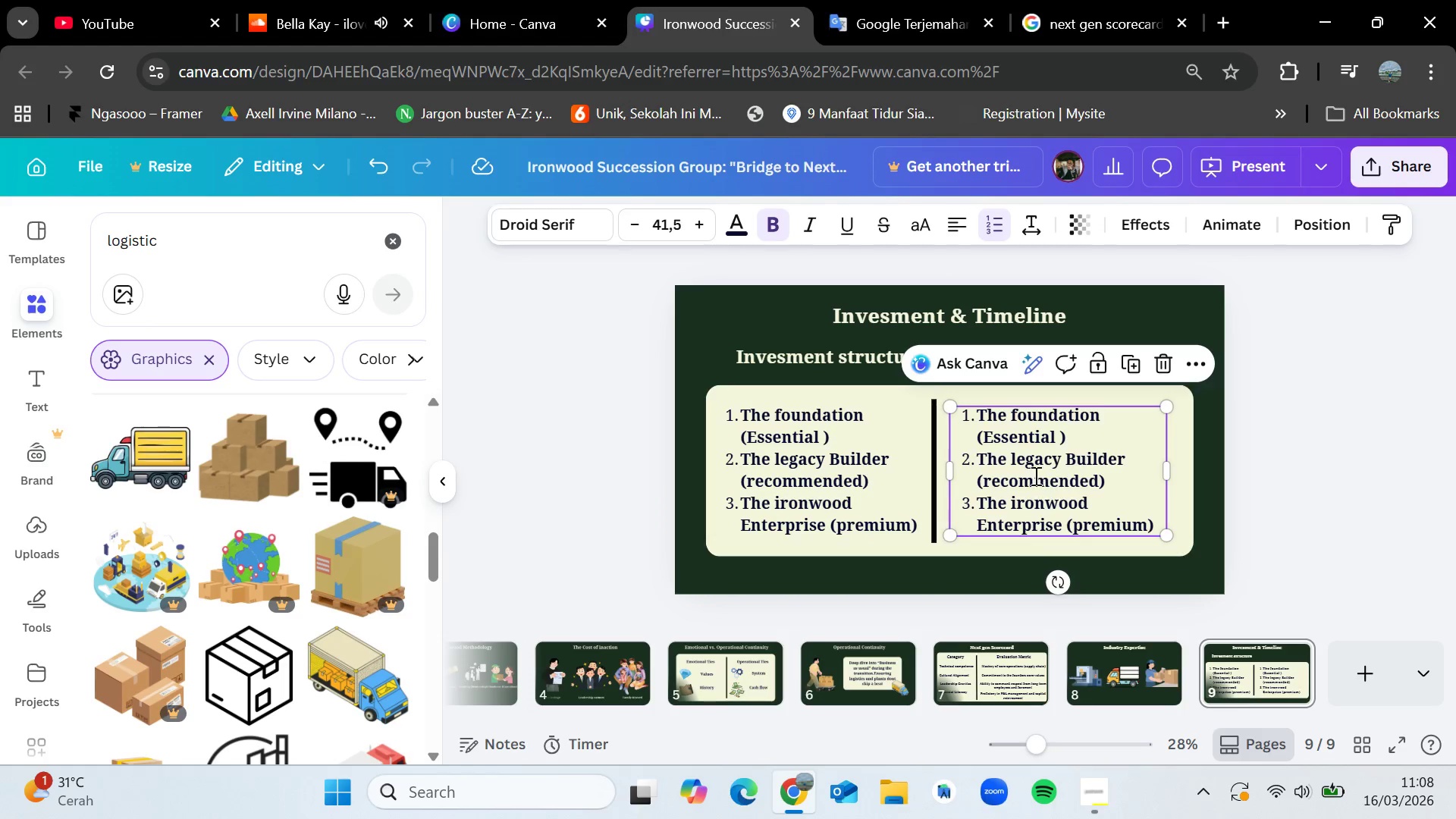 
double_click([1034, 475])
 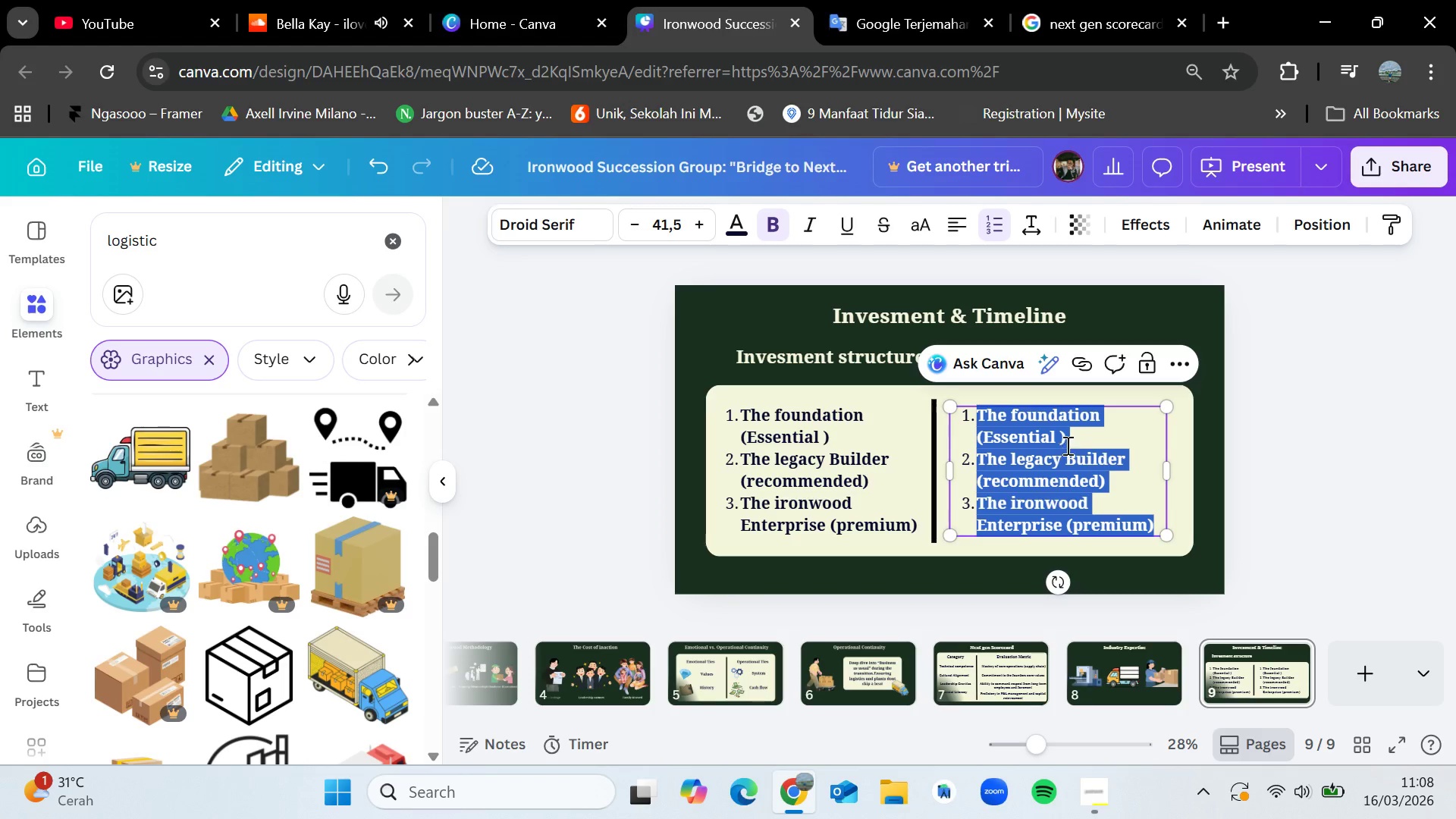 
left_click([1106, 493])
 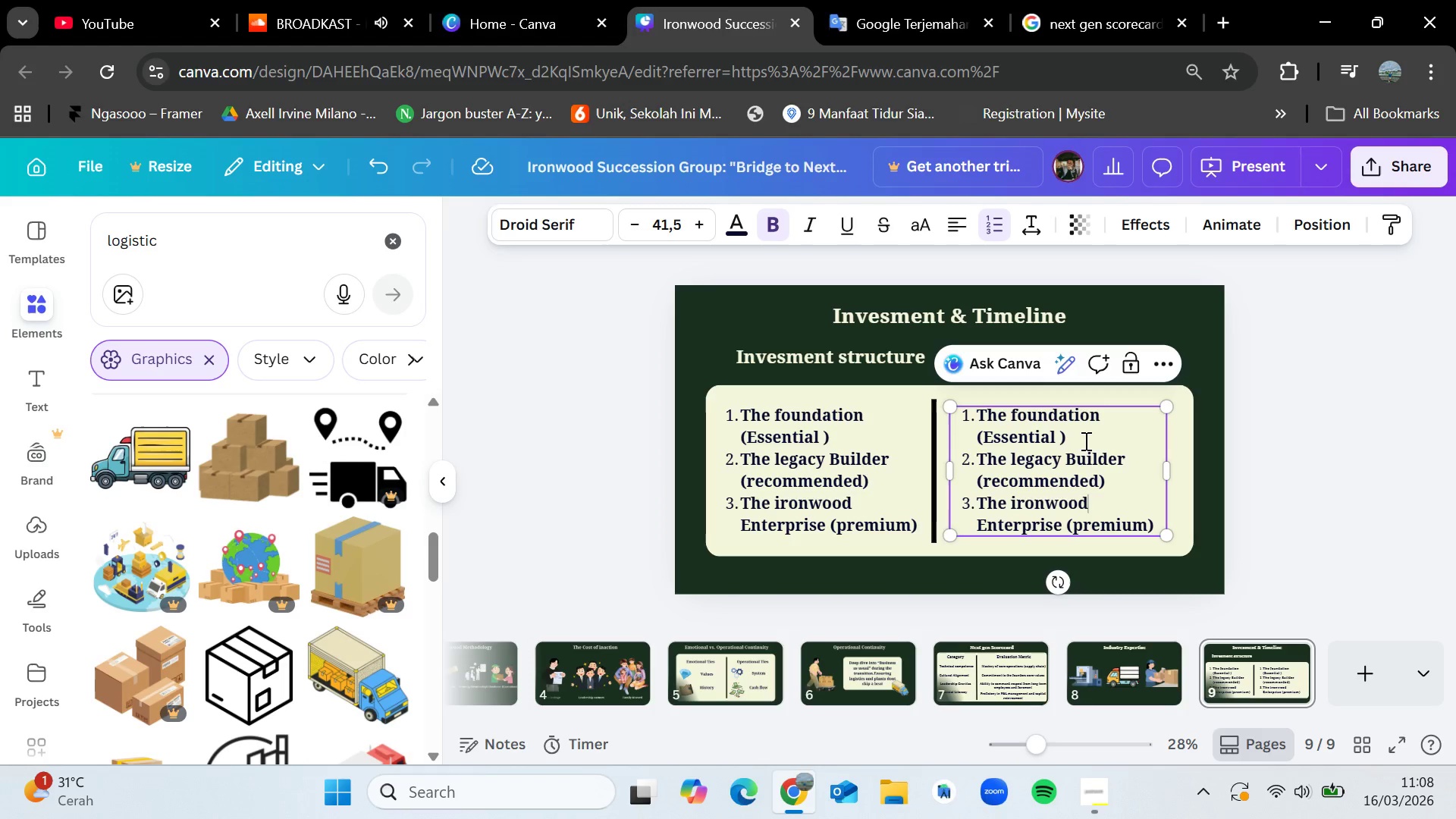 
left_click_drag(start_coordinate=[1084, 435], to_coordinate=[976, 410])
 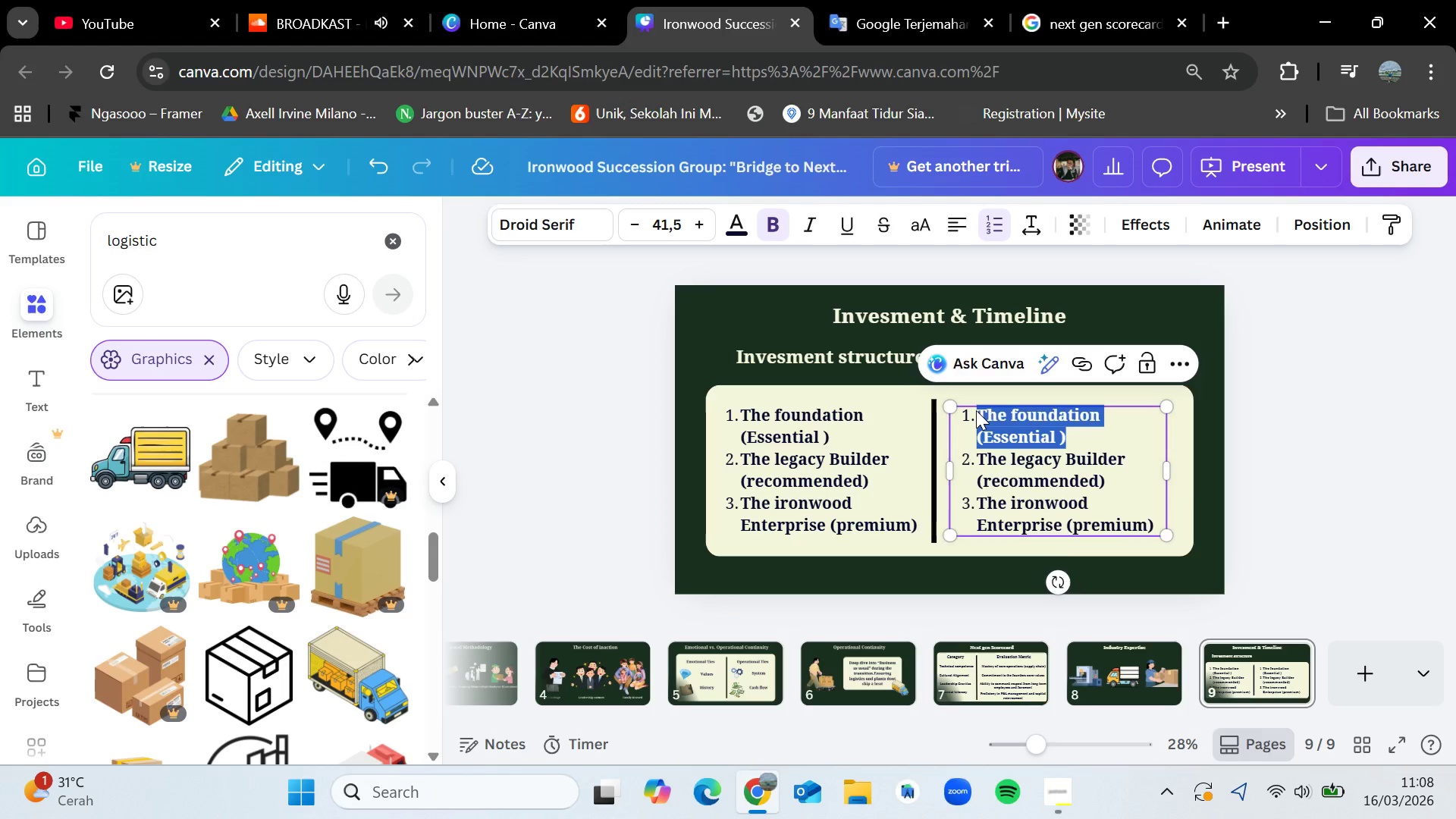 
key(Backspace)
type(Fp)
key(Backspace)
type(ocus on the legal and operational handover)
 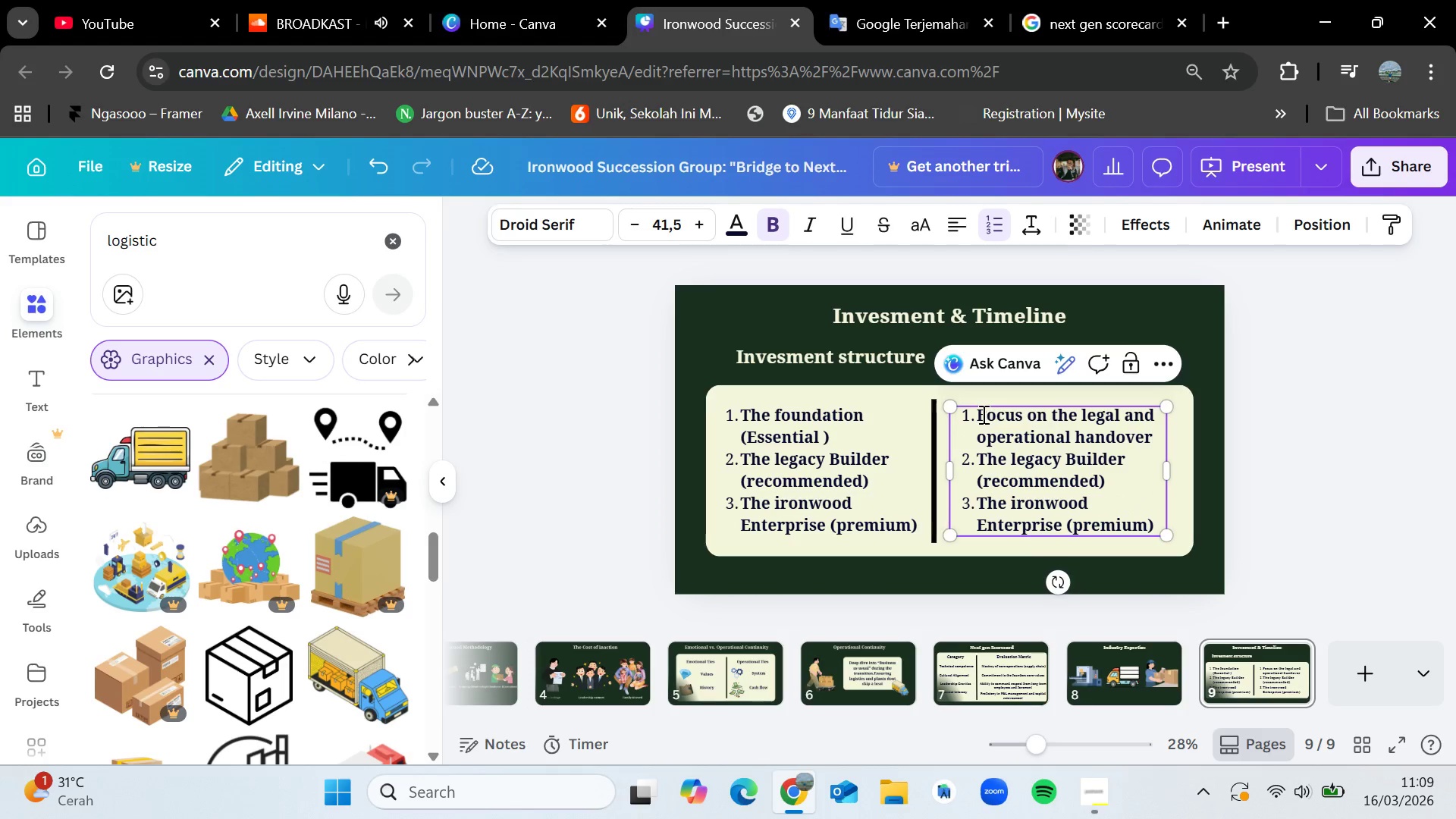 
left_click([974, 415])
 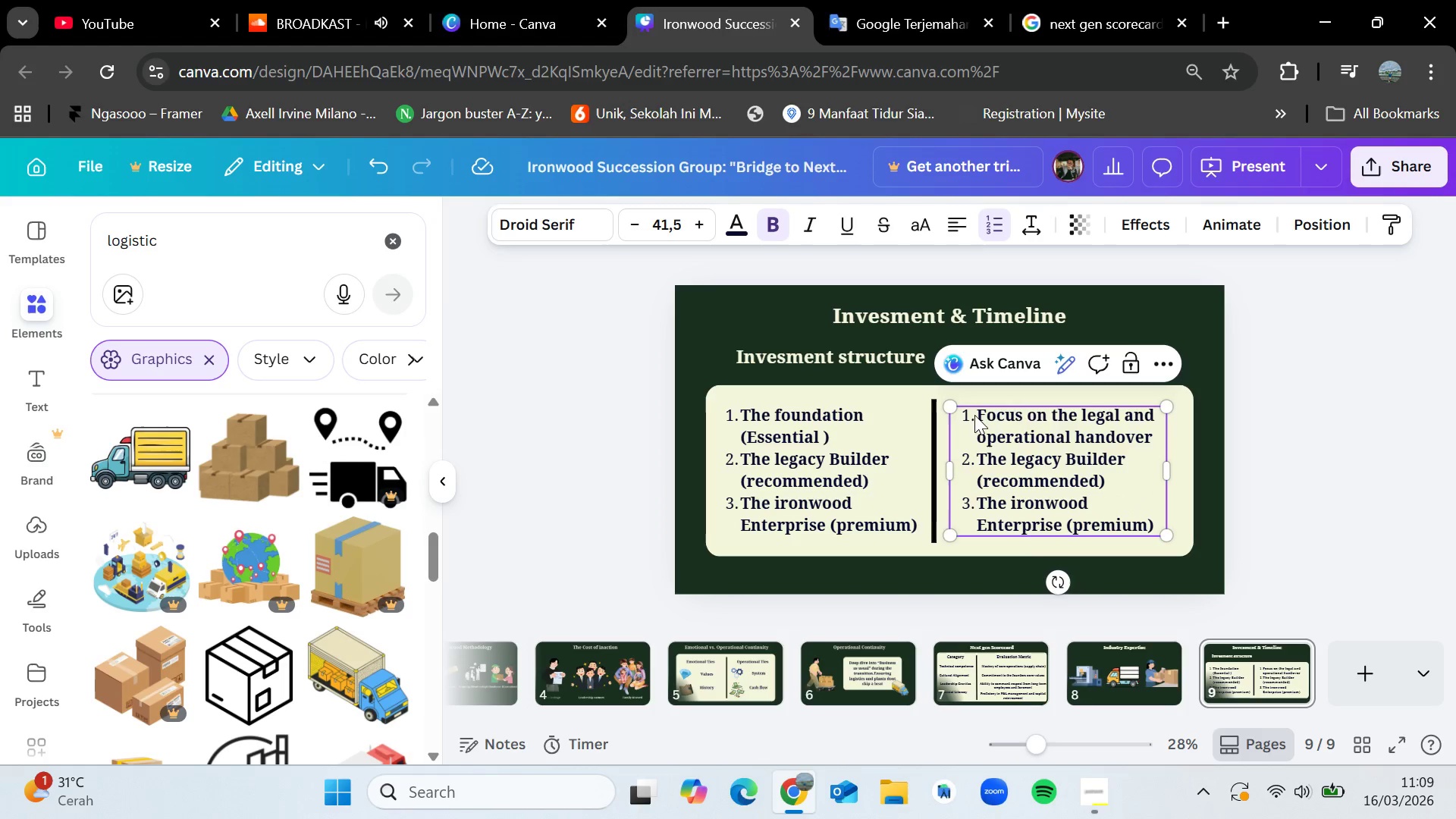 
key(Backspace)
 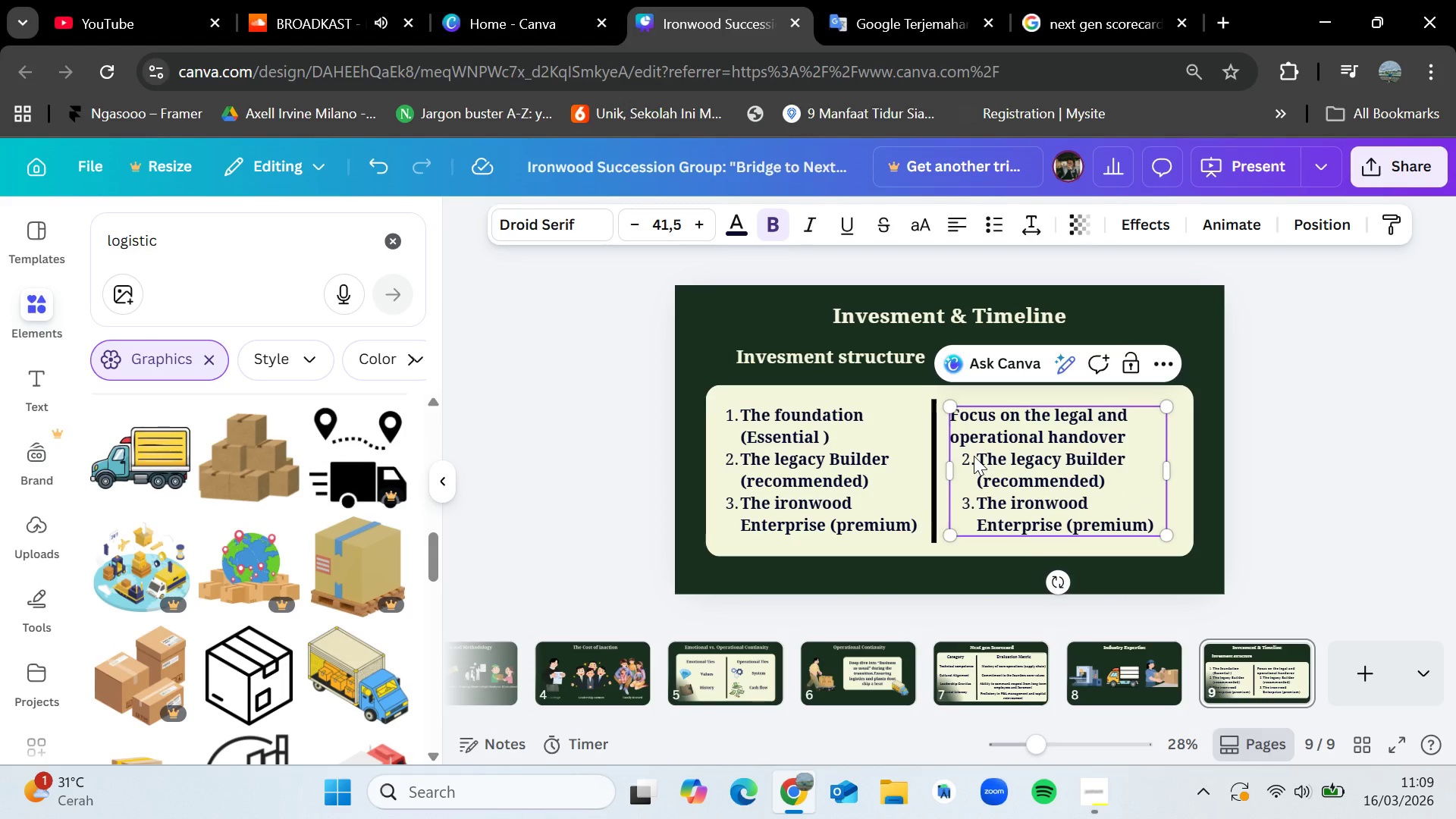 
double_click([974, 453])
 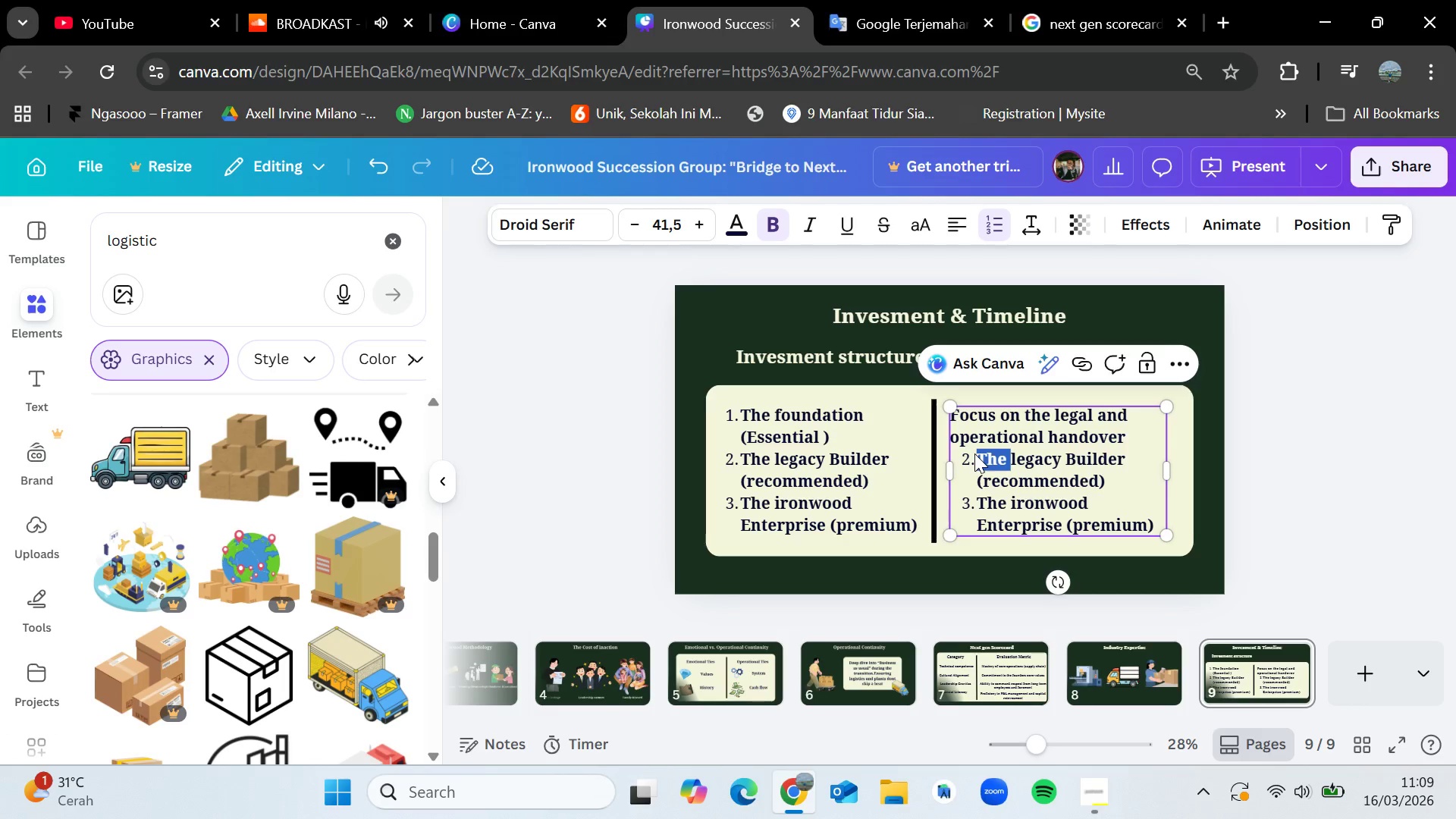 
left_click([974, 453])
 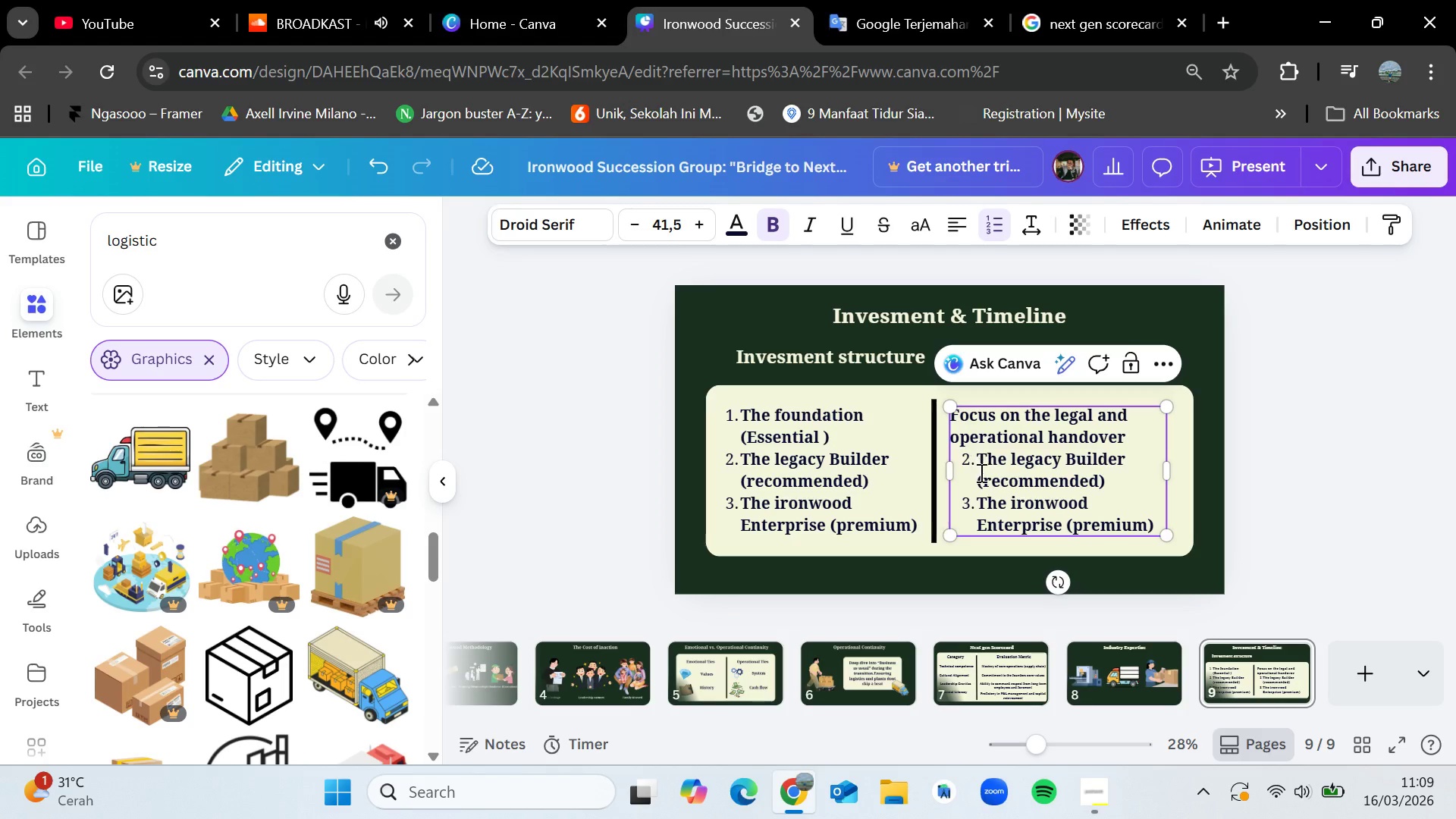 
key(Backspace)
 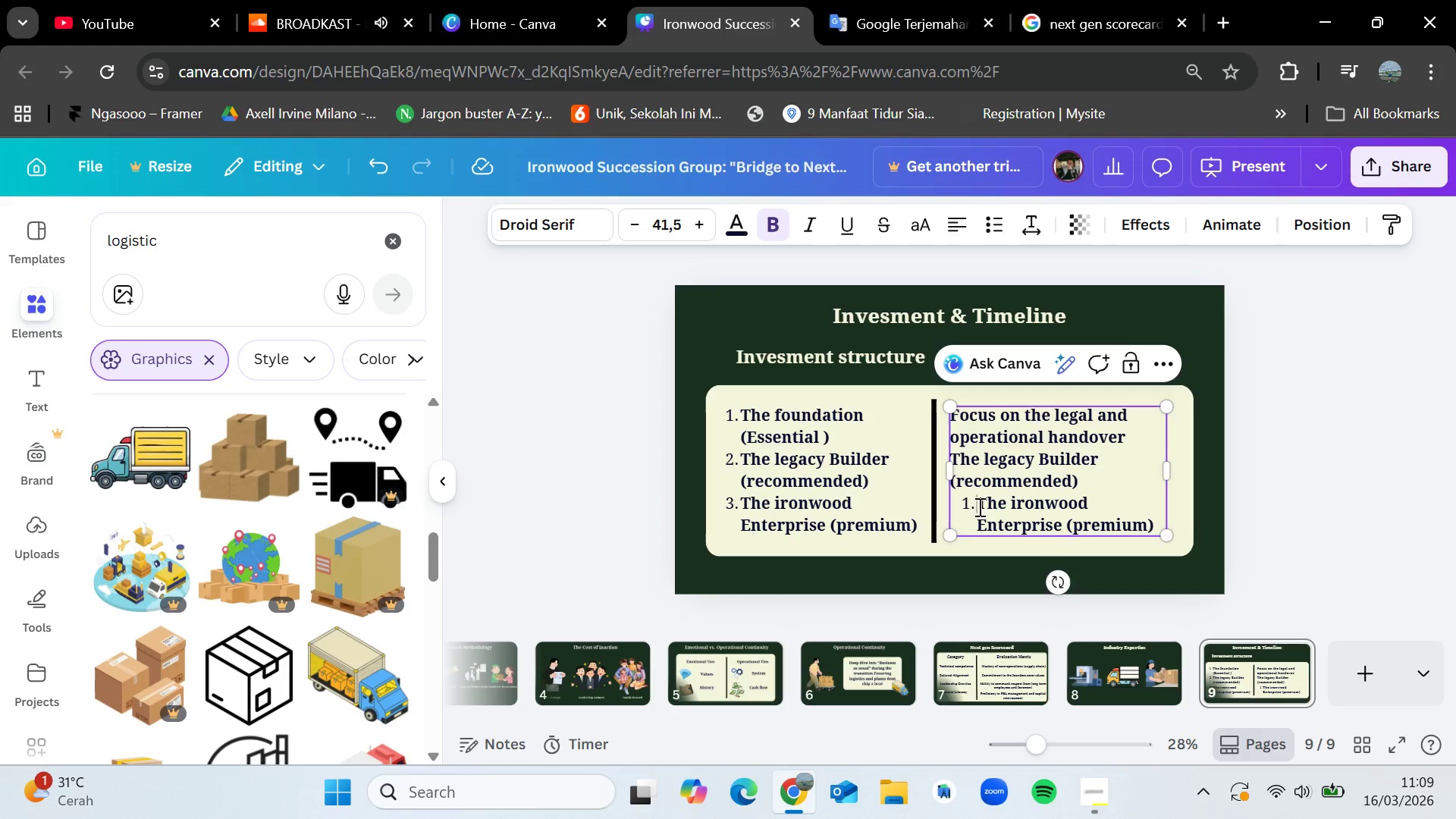 
left_click([978, 507])
 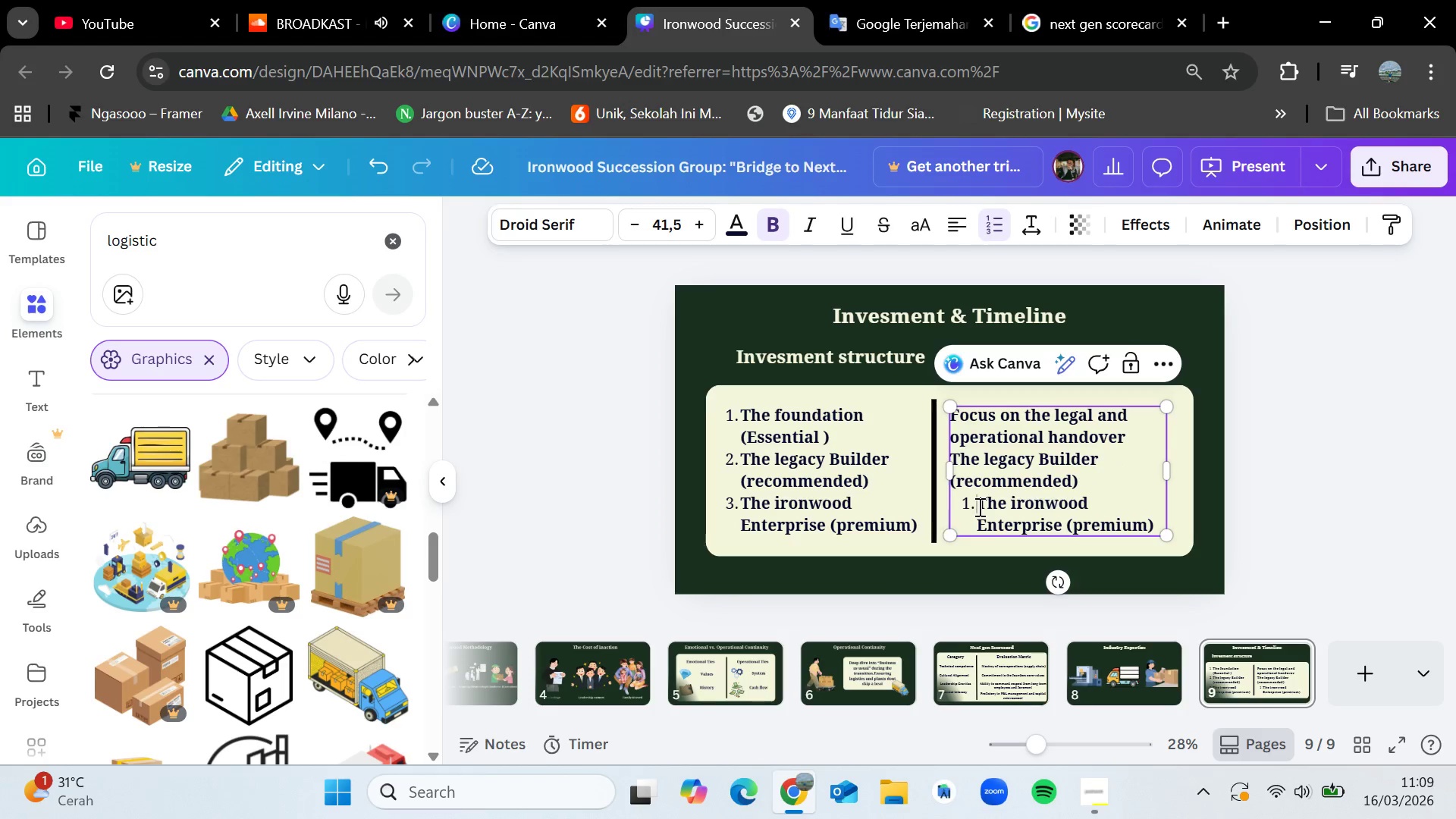 
key(Backspace)
 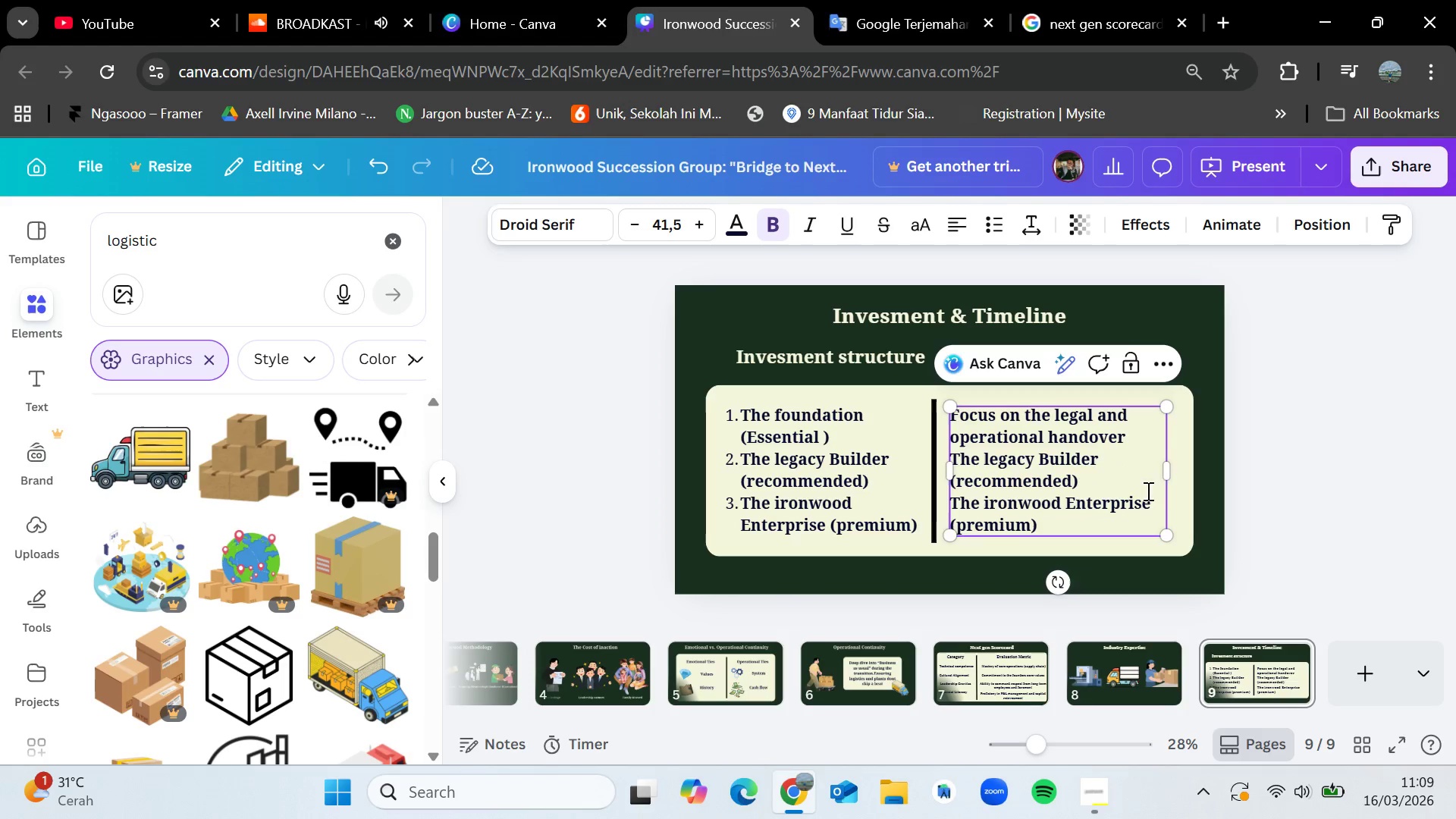 
left_click([1168, 490])
 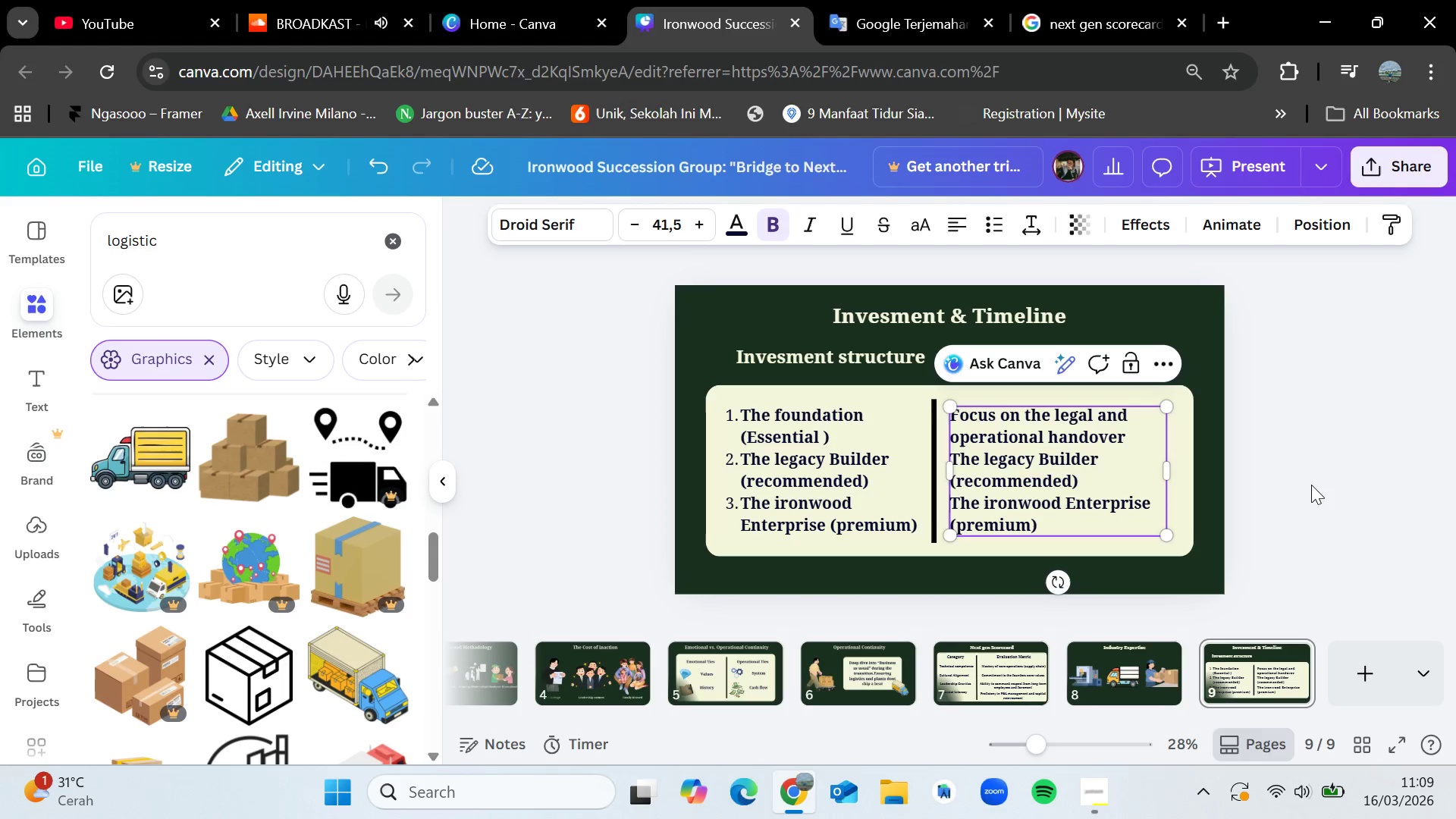 
left_click([1311, 485])
 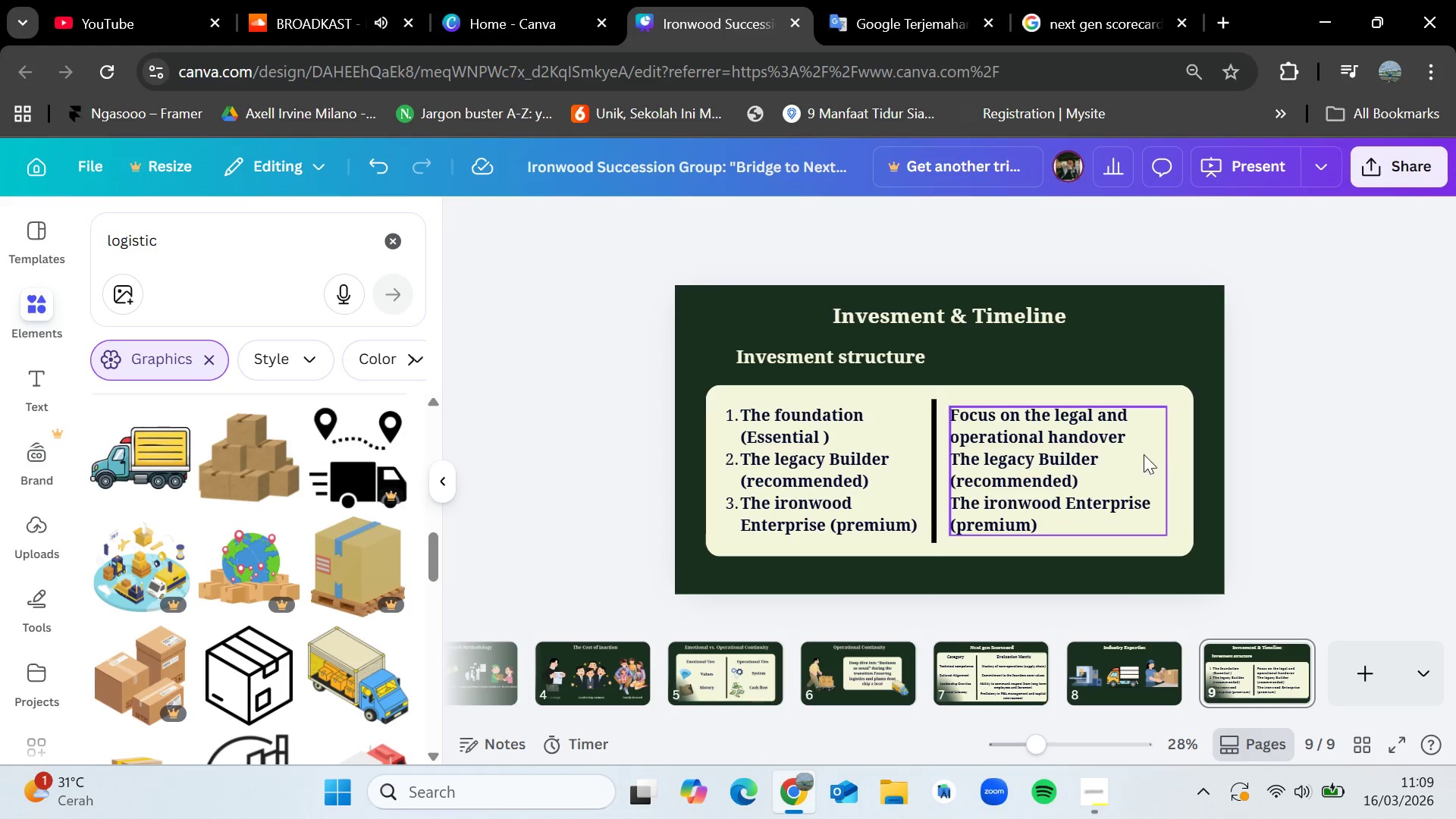 
left_click([1088, 462])
 